 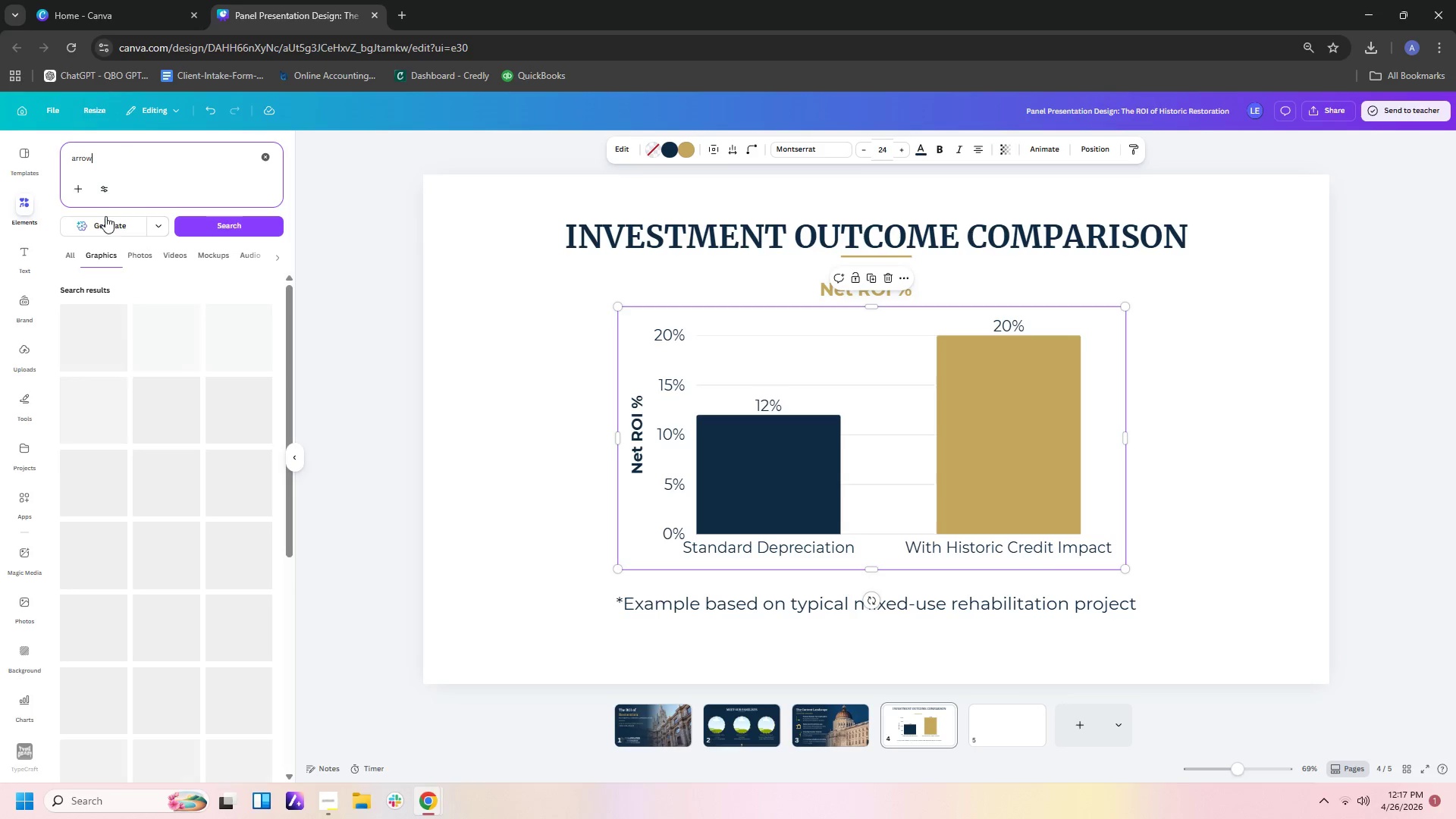 
scroll: coordinate [227, 631], scroll_direction: down, amount: 10.0
 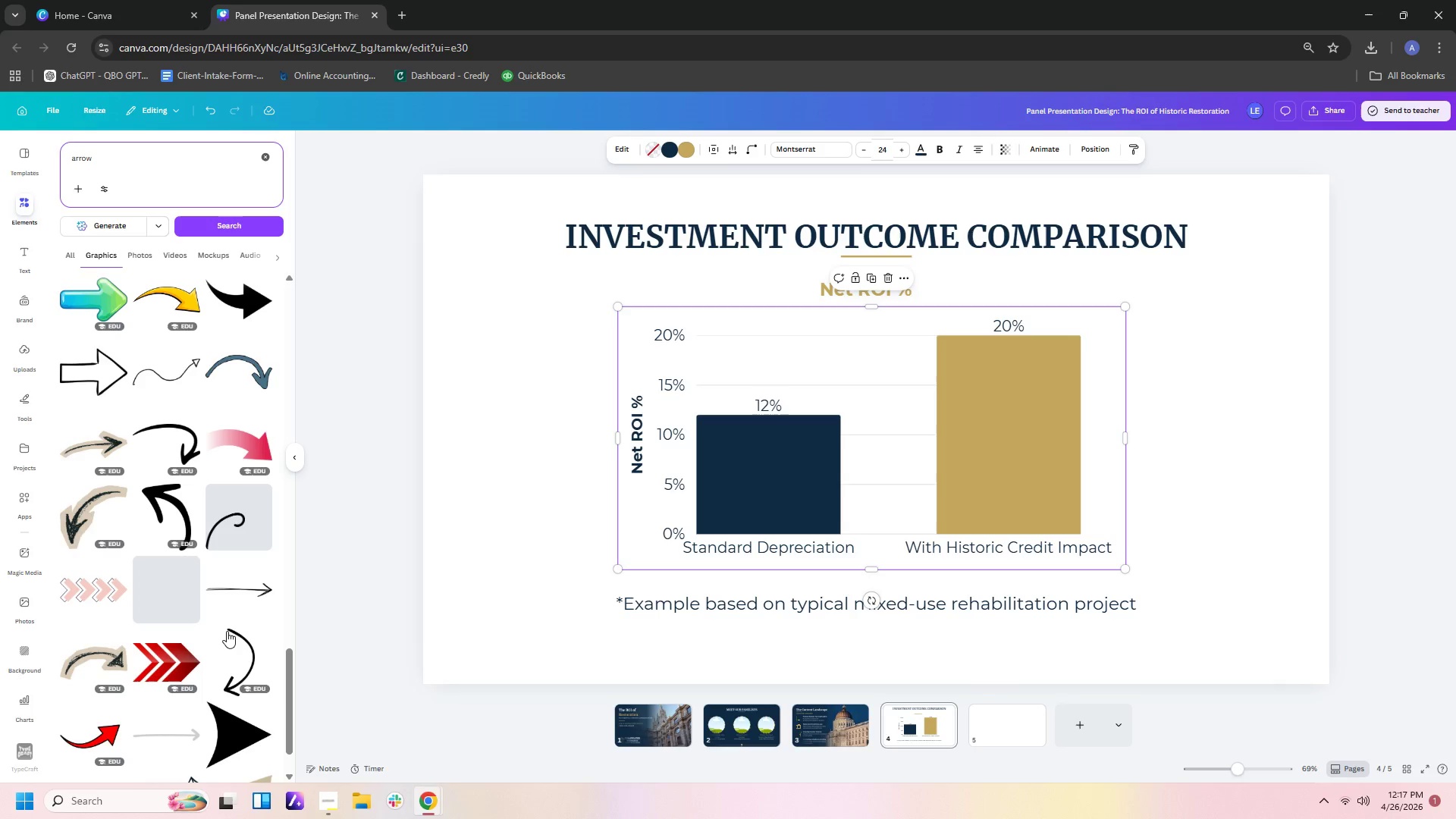 
scroll: coordinate [227, 631], scroll_direction: down, amount: 10.0
 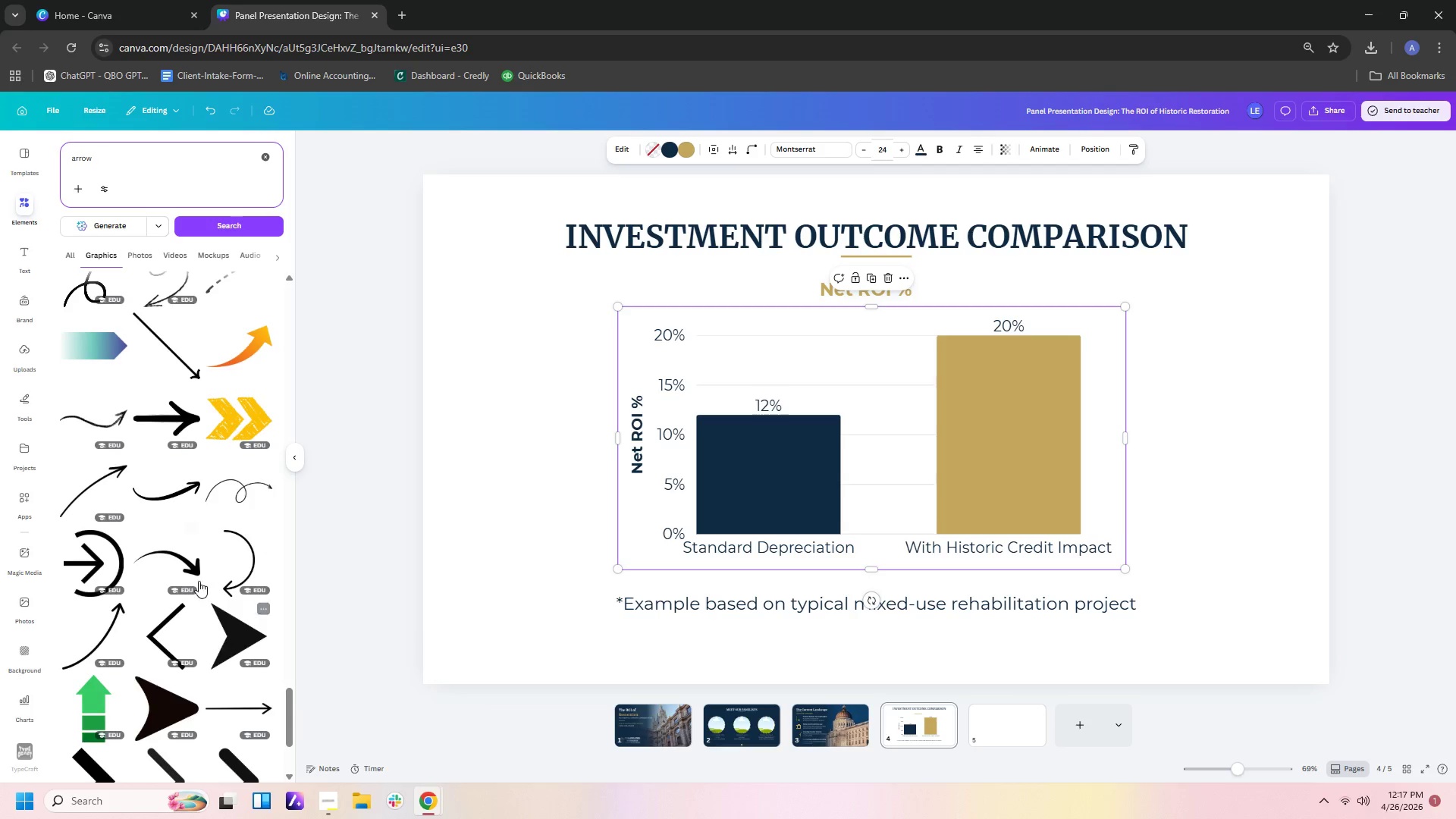 
left_click([187, 557])
 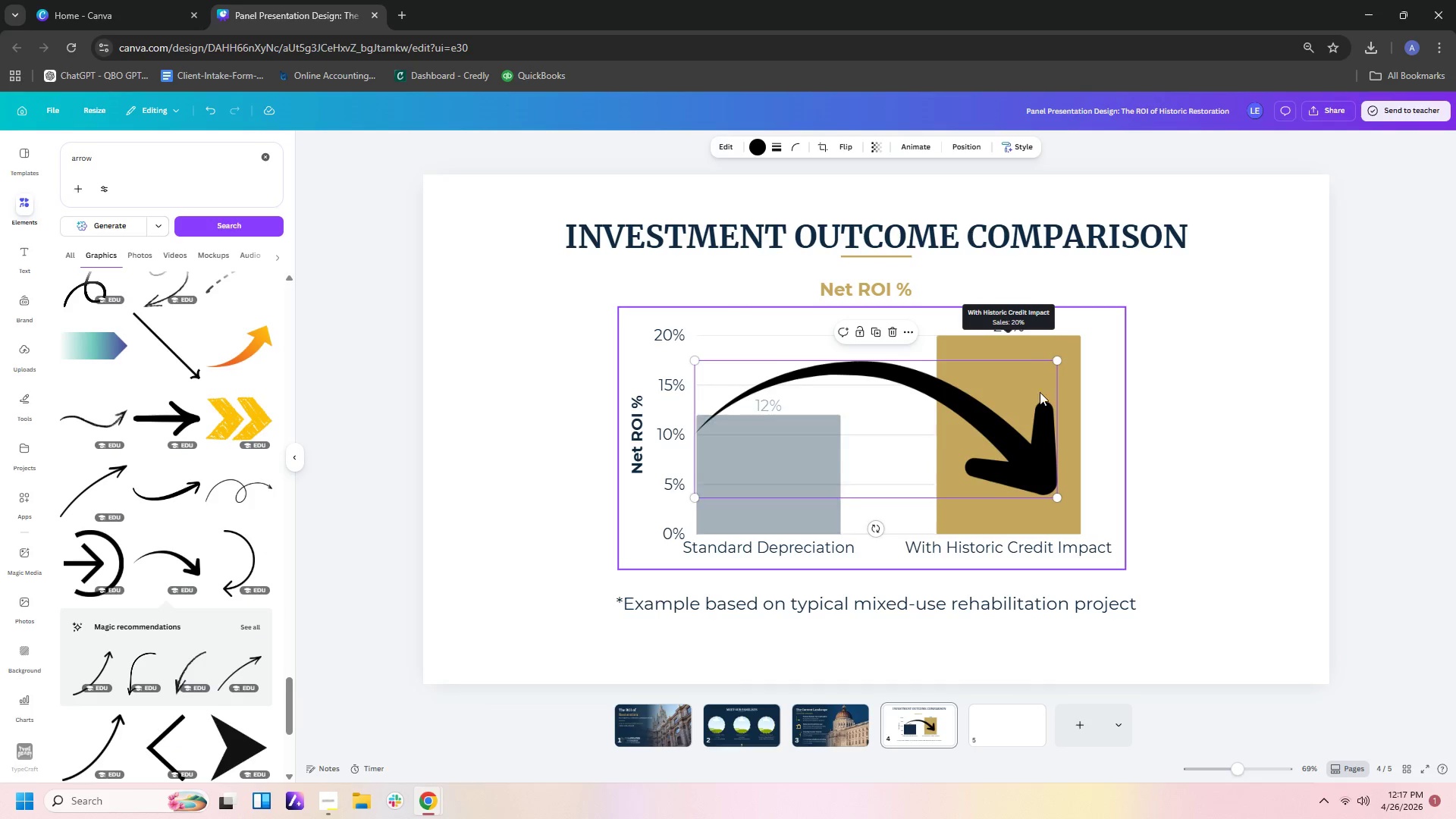 
left_click_drag(start_coordinate=[1059, 492], to_coordinate=[885, 368])
 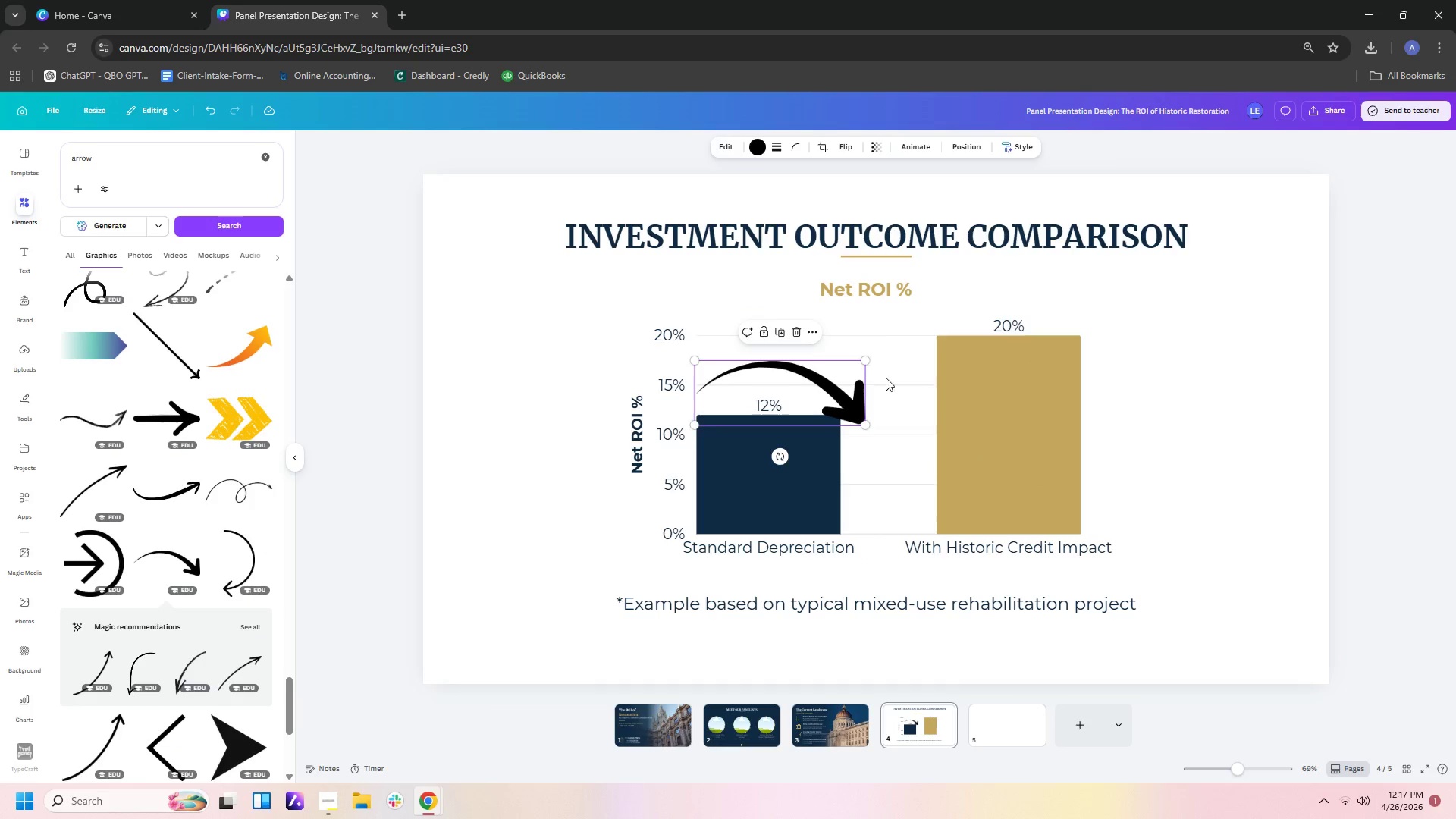 
left_click_drag(start_coordinate=[847, 402], to_coordinate=[910, 362])
 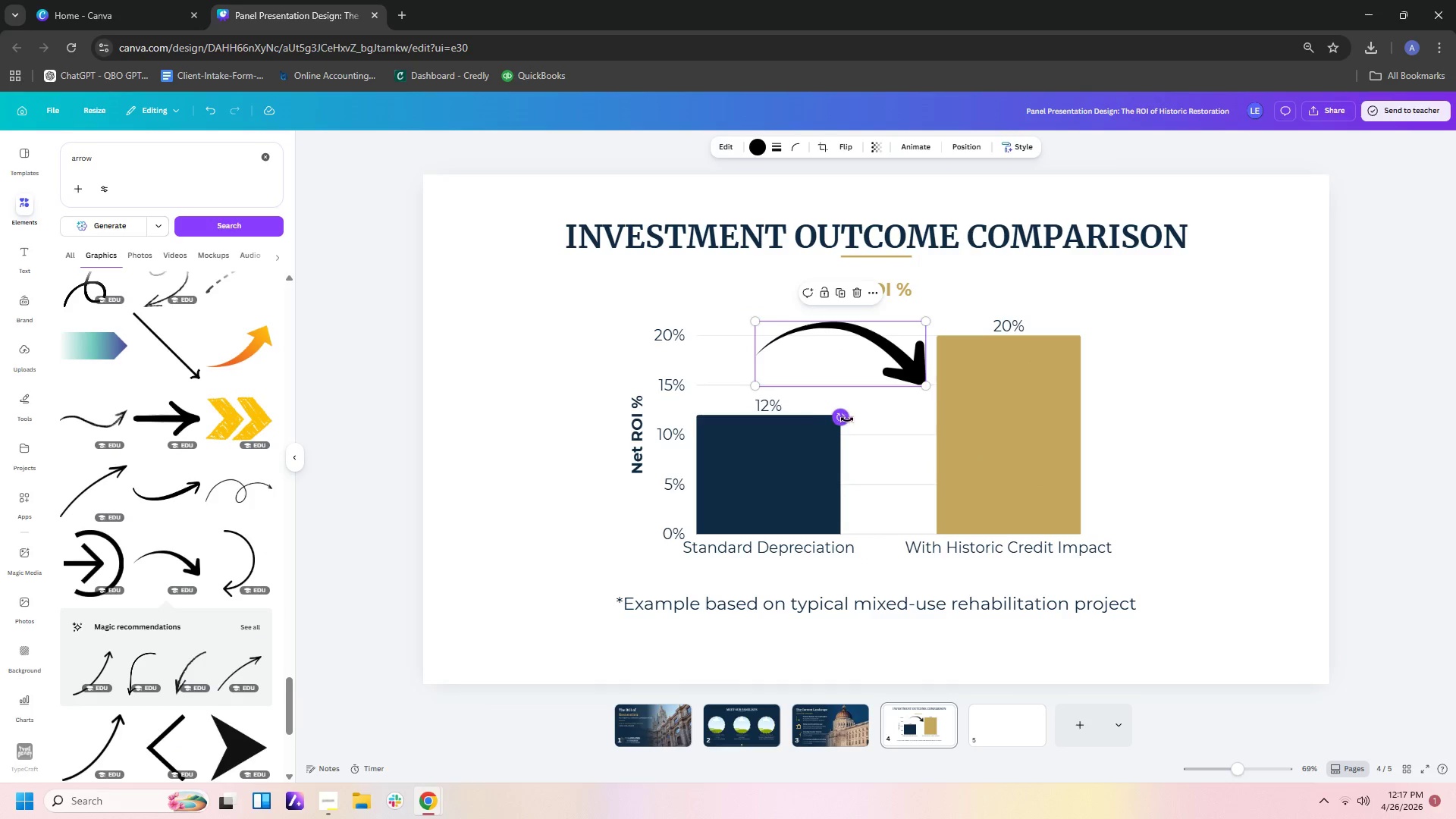 
left_click_drag(start_coordinate=[843, 419], to_coordinate=[927, 435])
 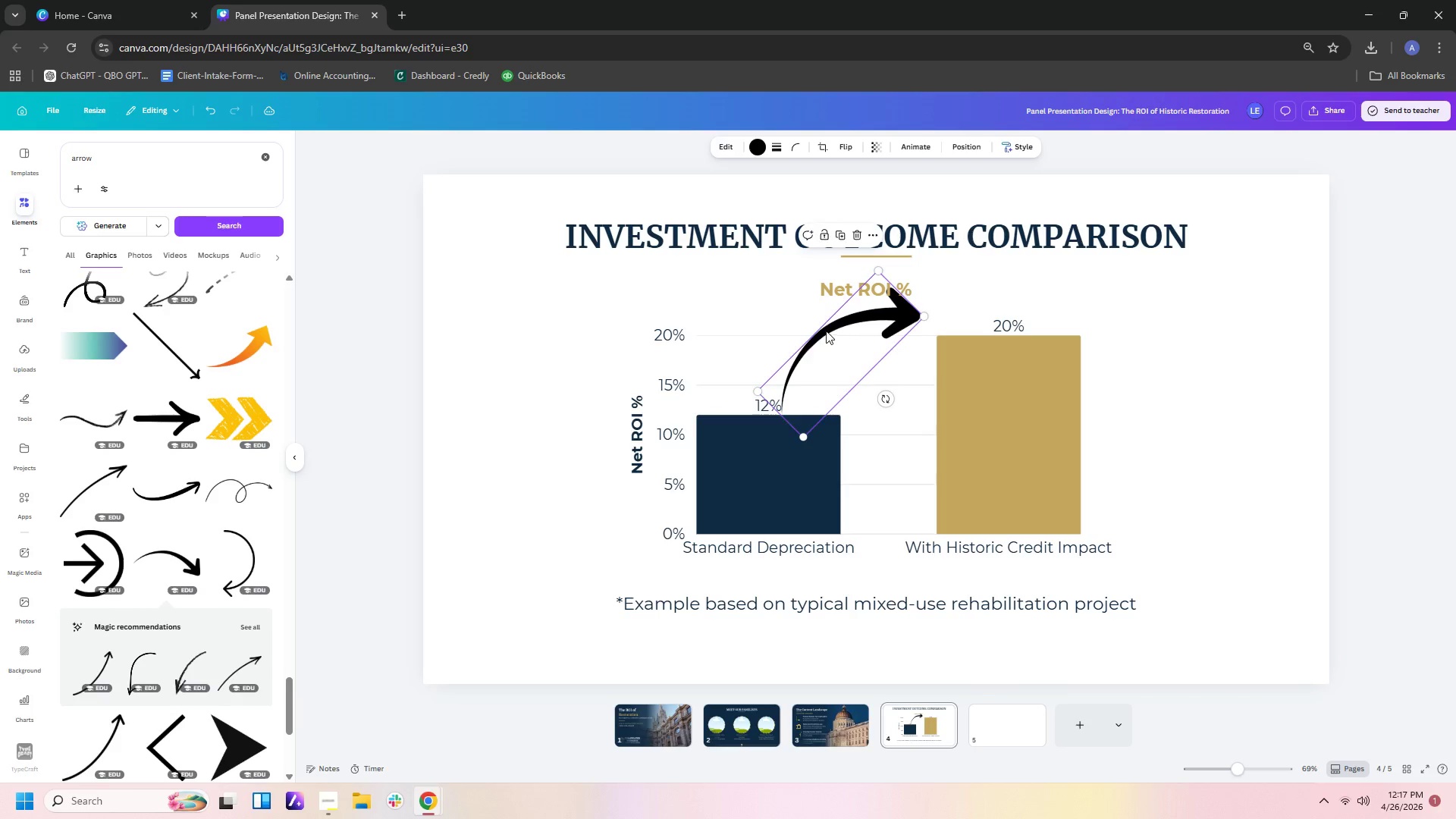 
left_click_drag(start_coordinate=[826, 331], to_coordinate=[850, 344])
 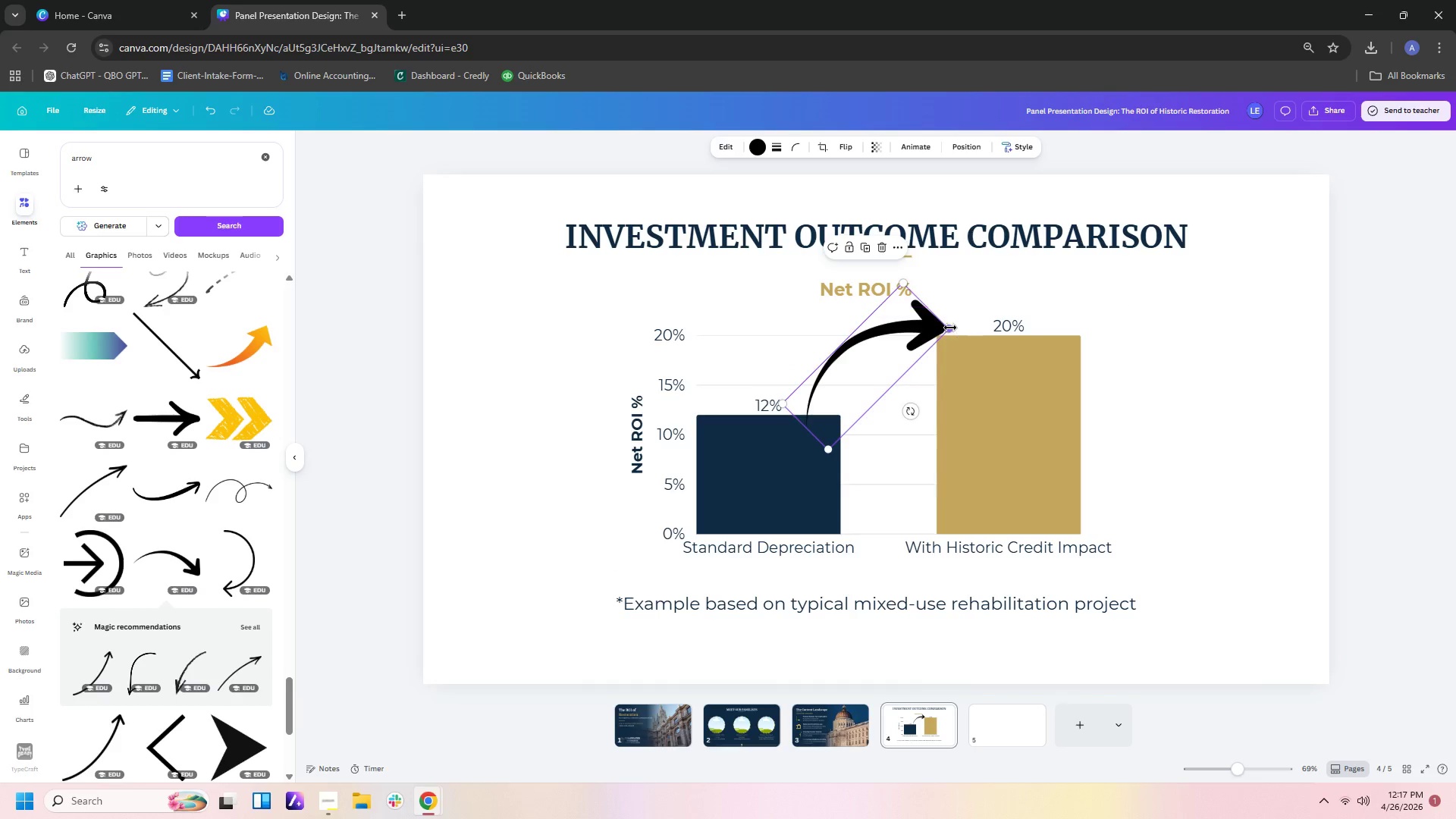 
left_click_drag(start_coordinate=[950, 328], to_coordinate=[880, 358])
 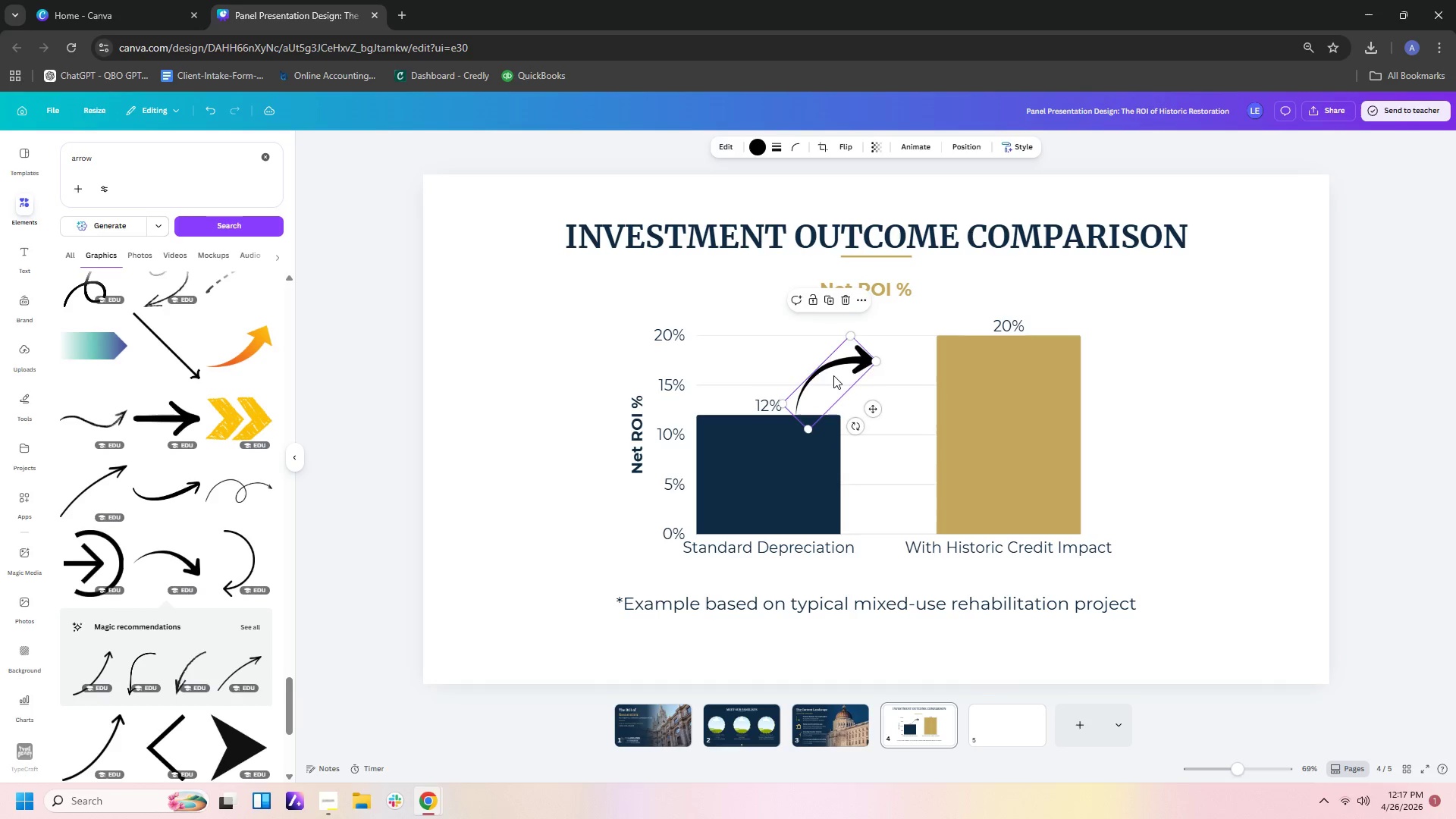 
left_click_drag(start_coordinate=[833, 375], to_coordinate=[877, 369])
 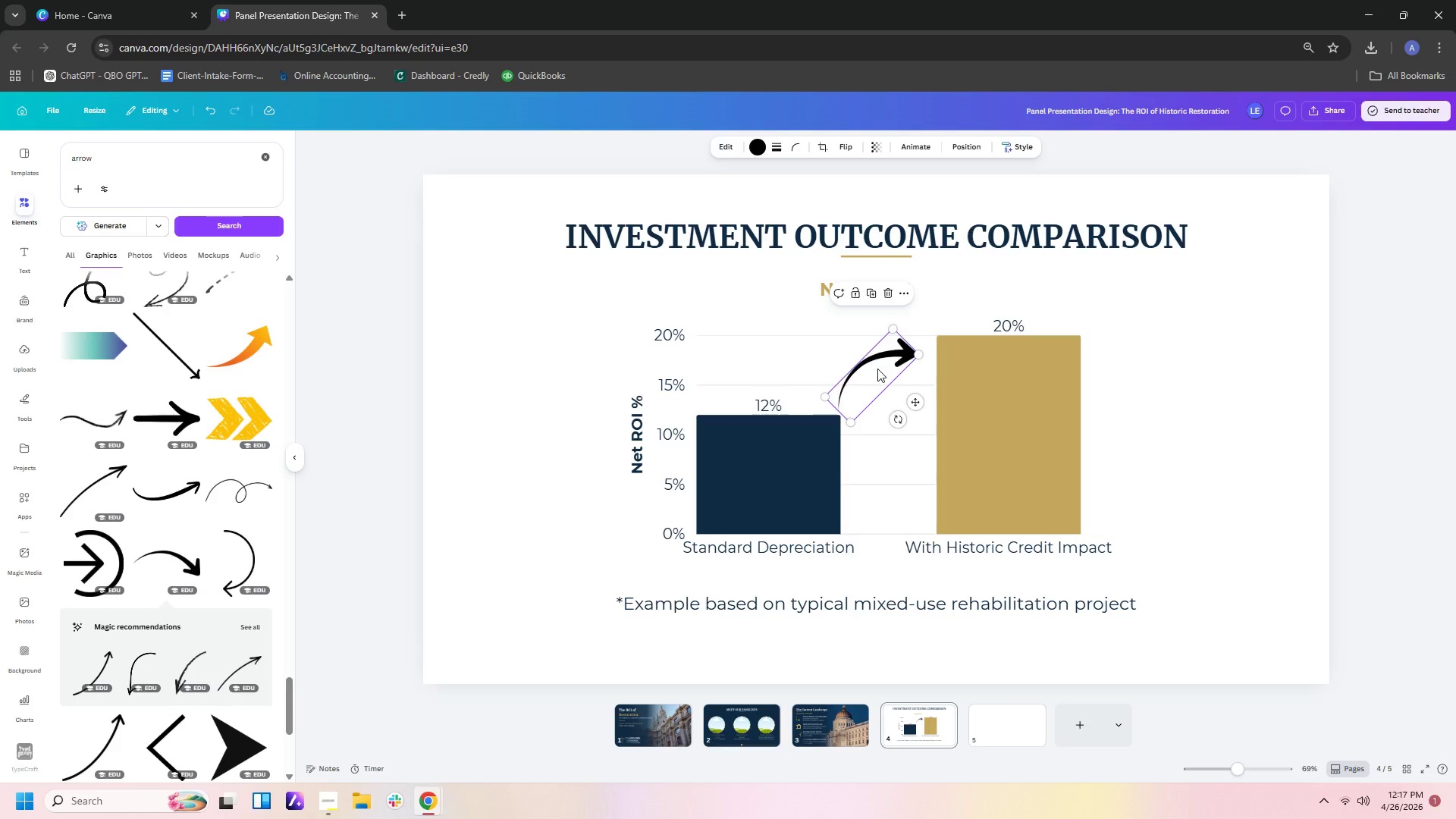 
scroll: coordinate [133, 623], scroll_direction: down, amount: 3.0
 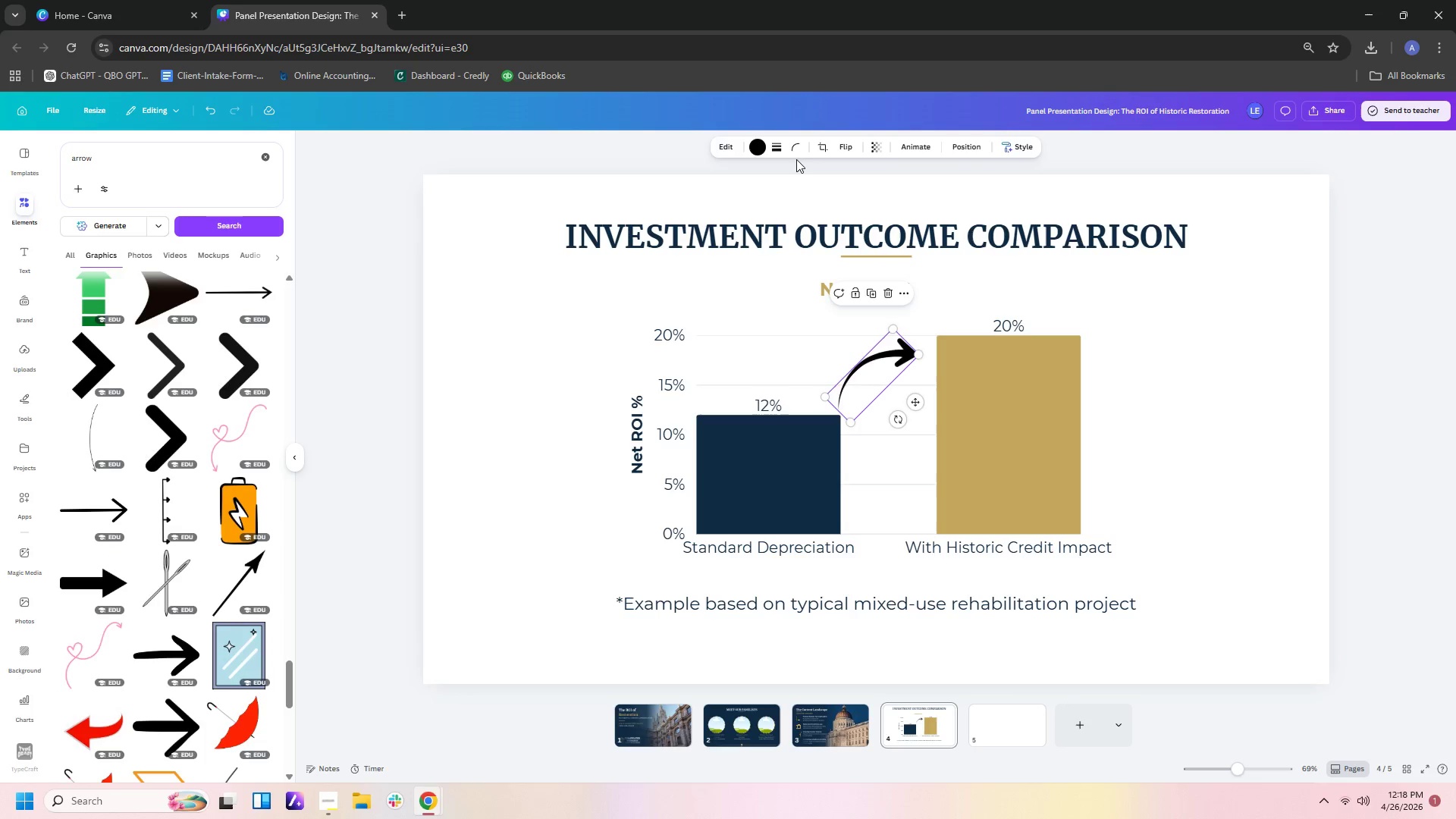 
left_click([755, 147])
 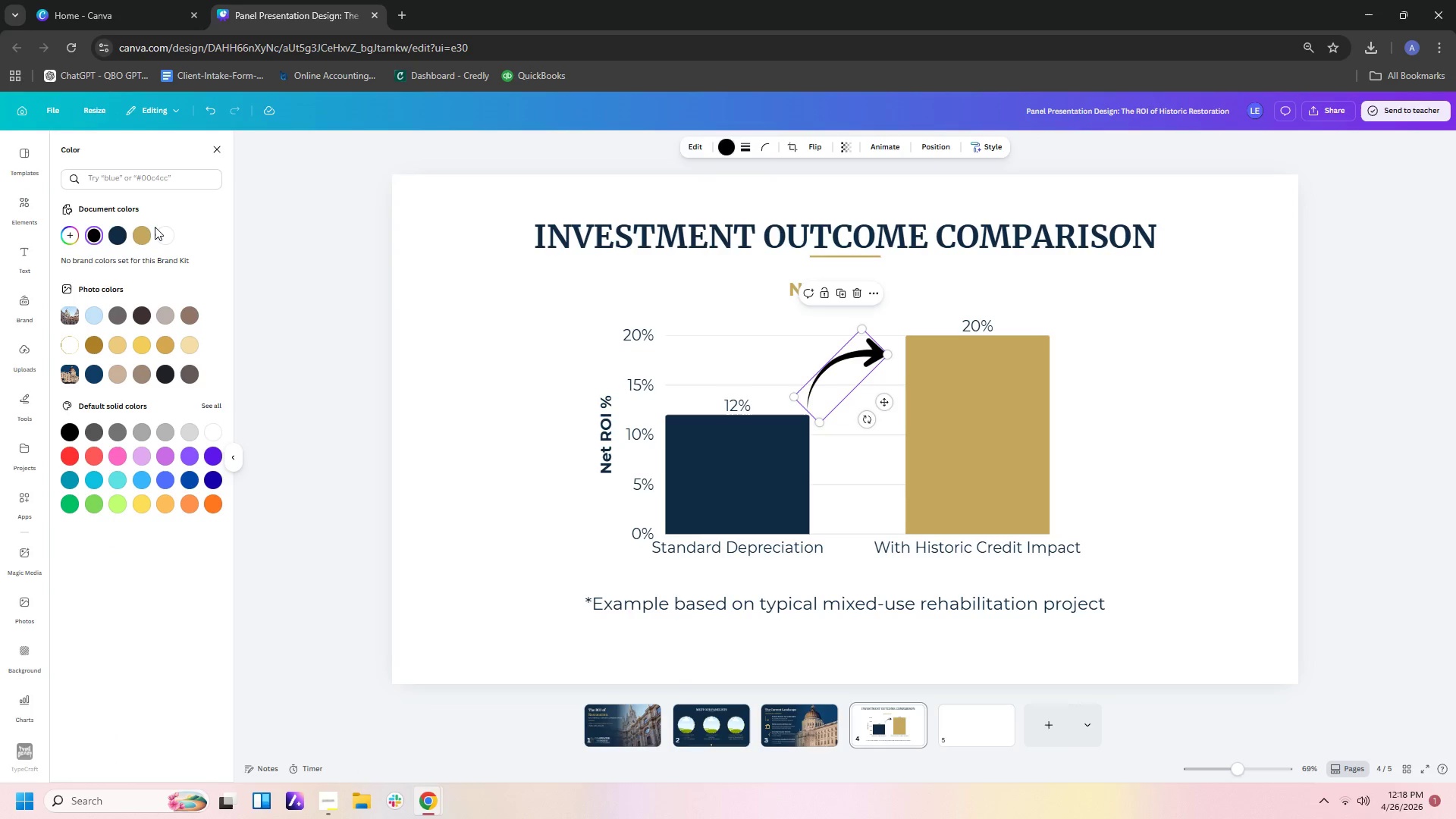 
left_click([141, 237])
 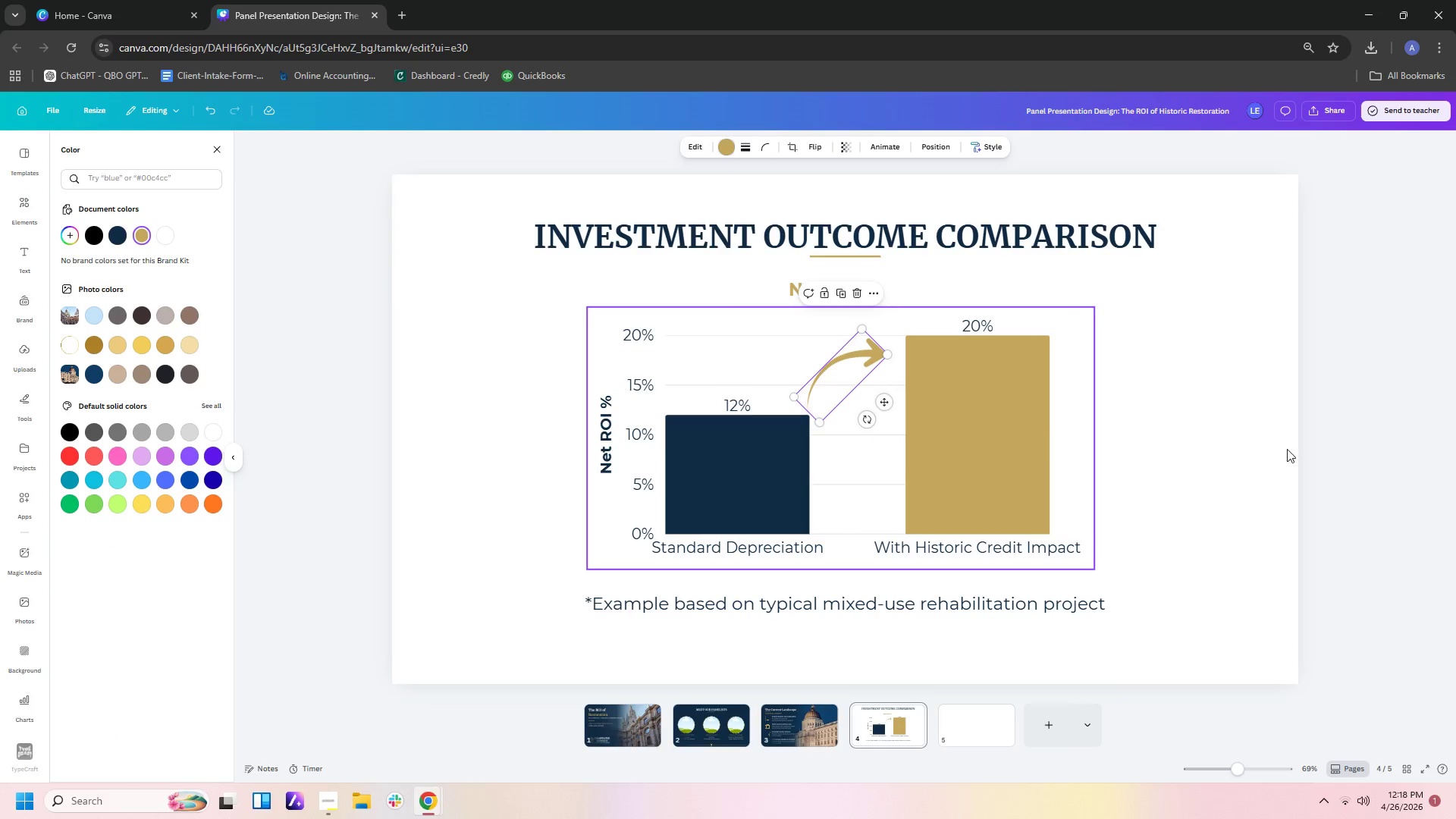 
left_click([1296, 451])
 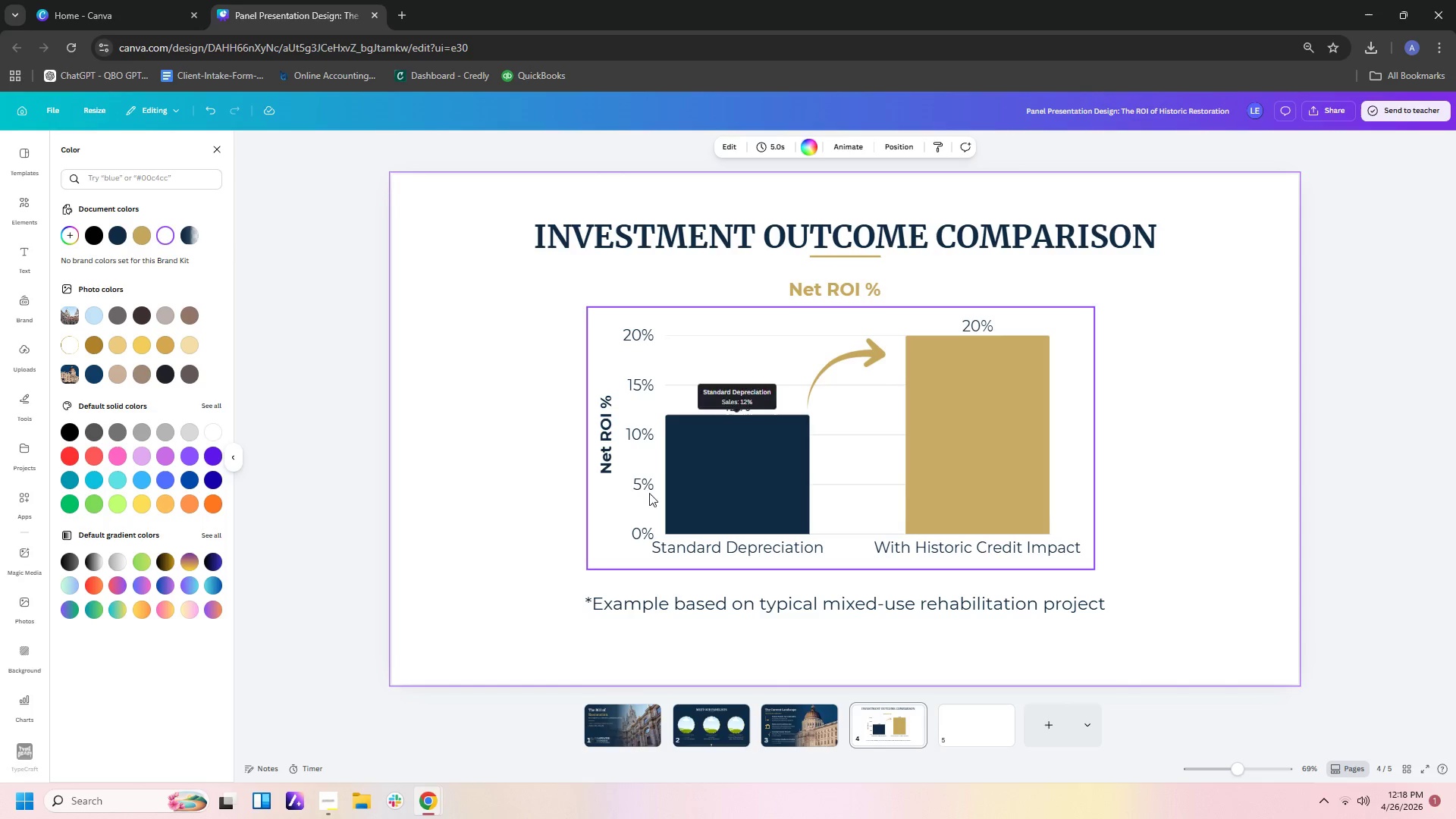 
left_click([867, 291])
 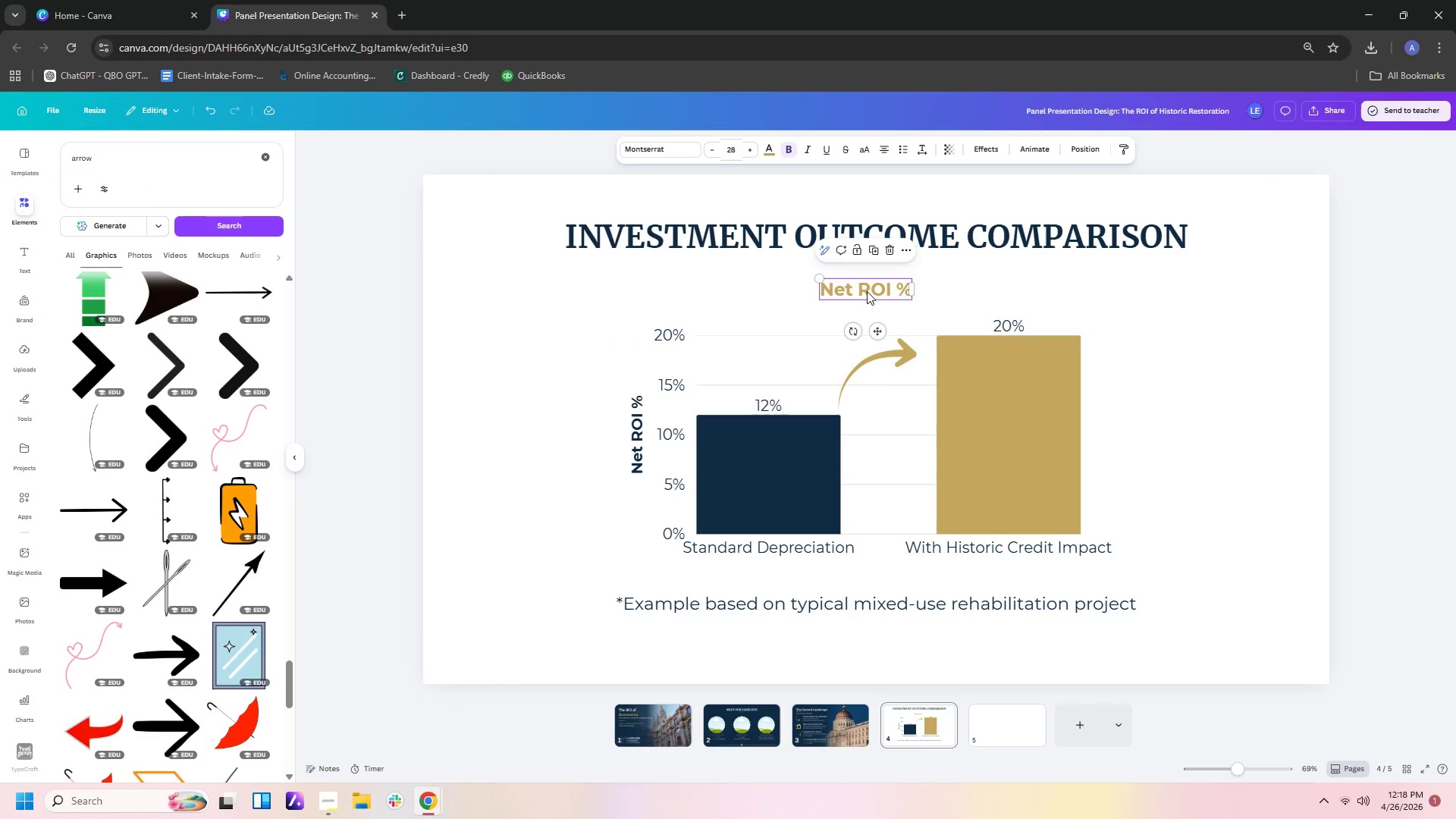 
key(Control+C)
 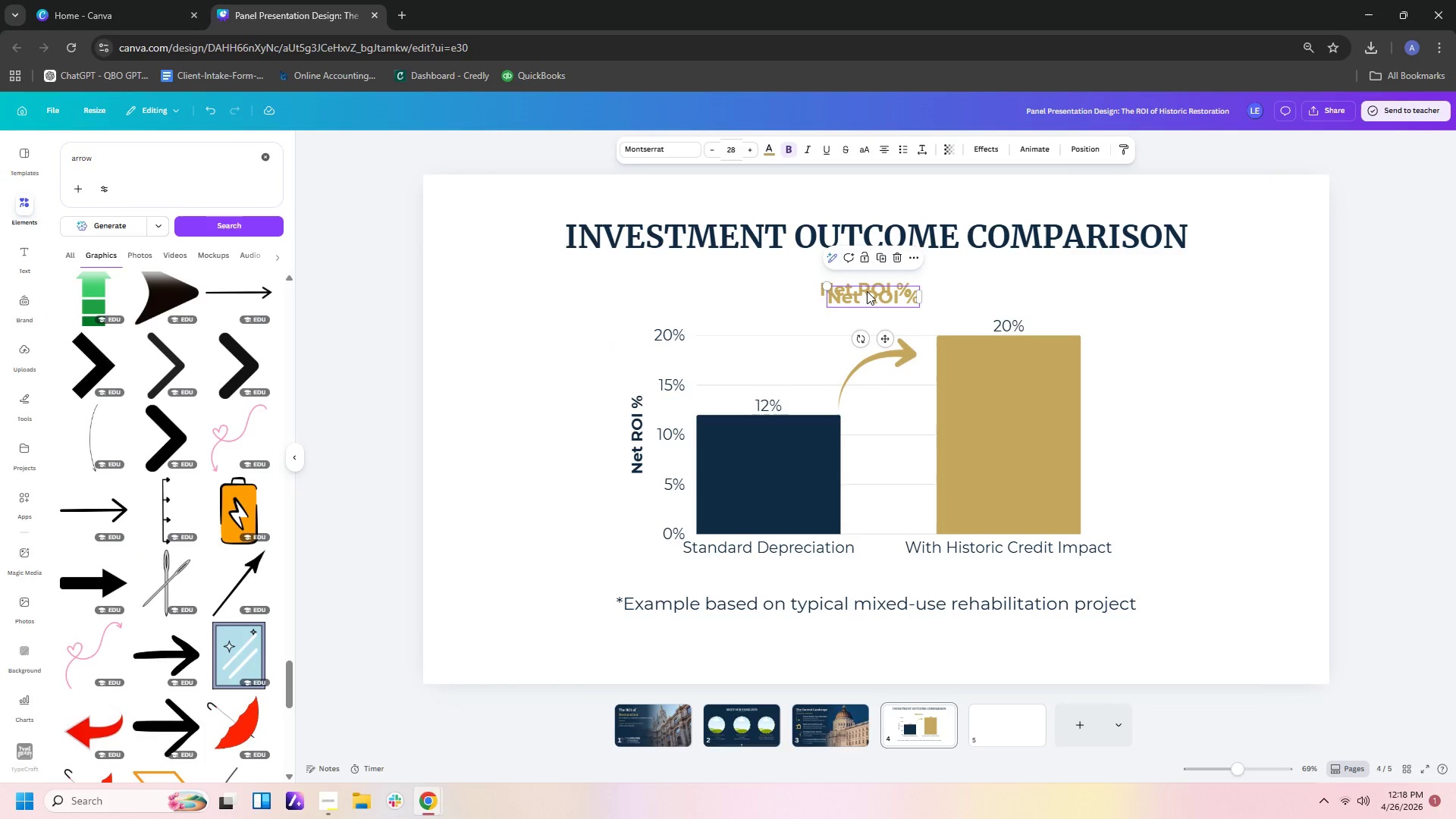 
key(Control+V)
 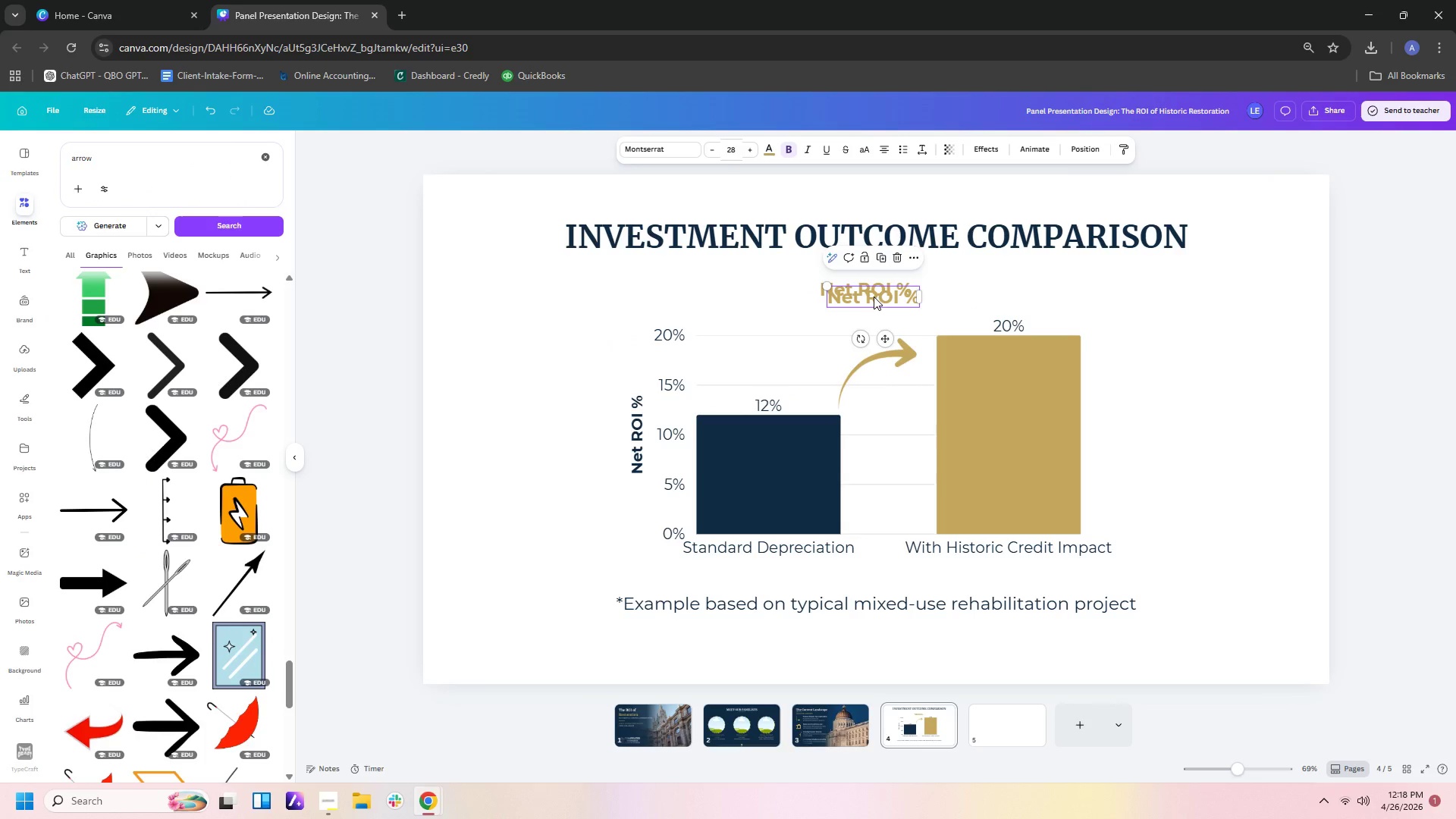 
left_click_drag(start_coordinate=[874, 297], to_coordinate=[880, 341])
 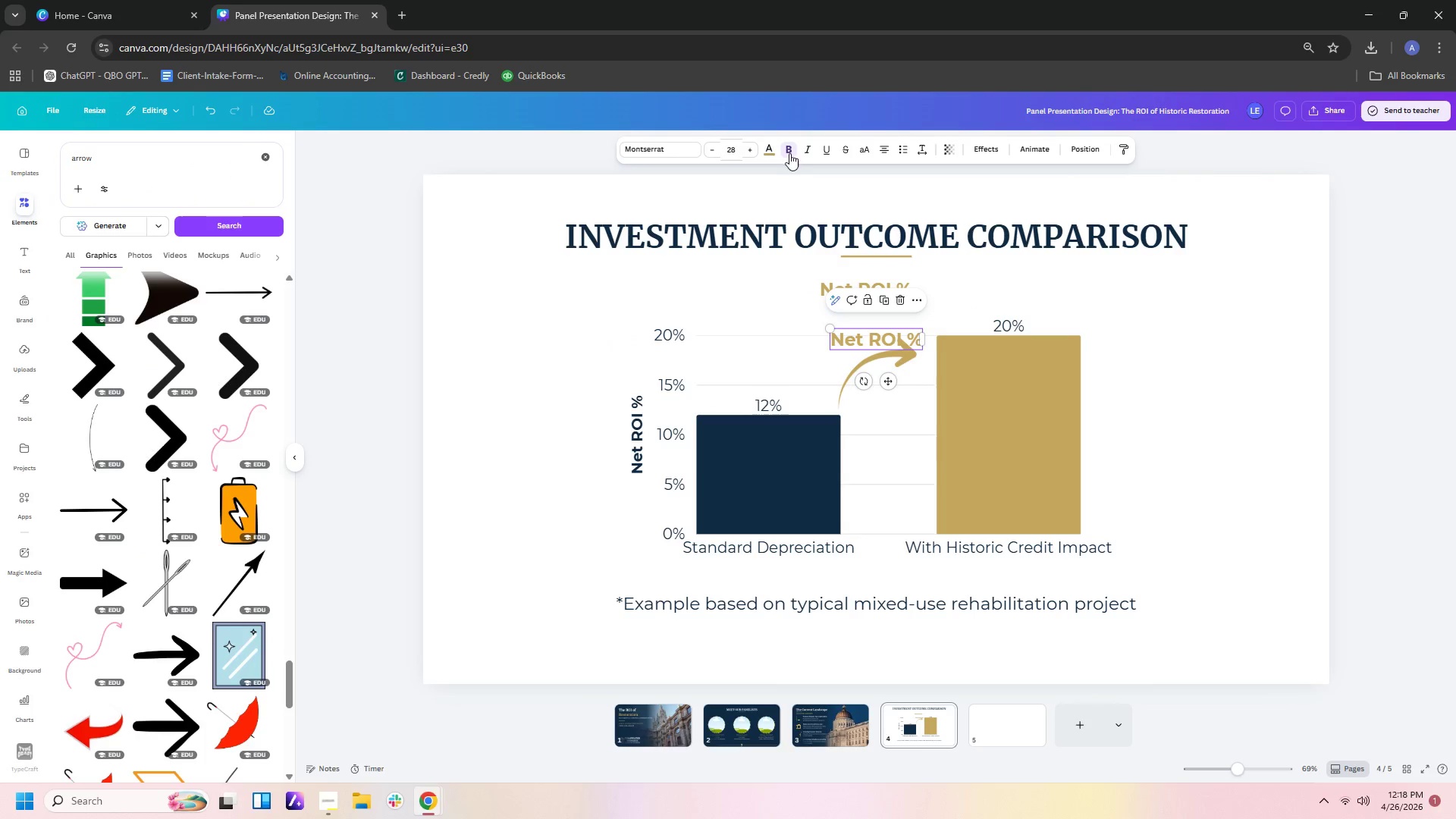 
left_click([789, 152])
 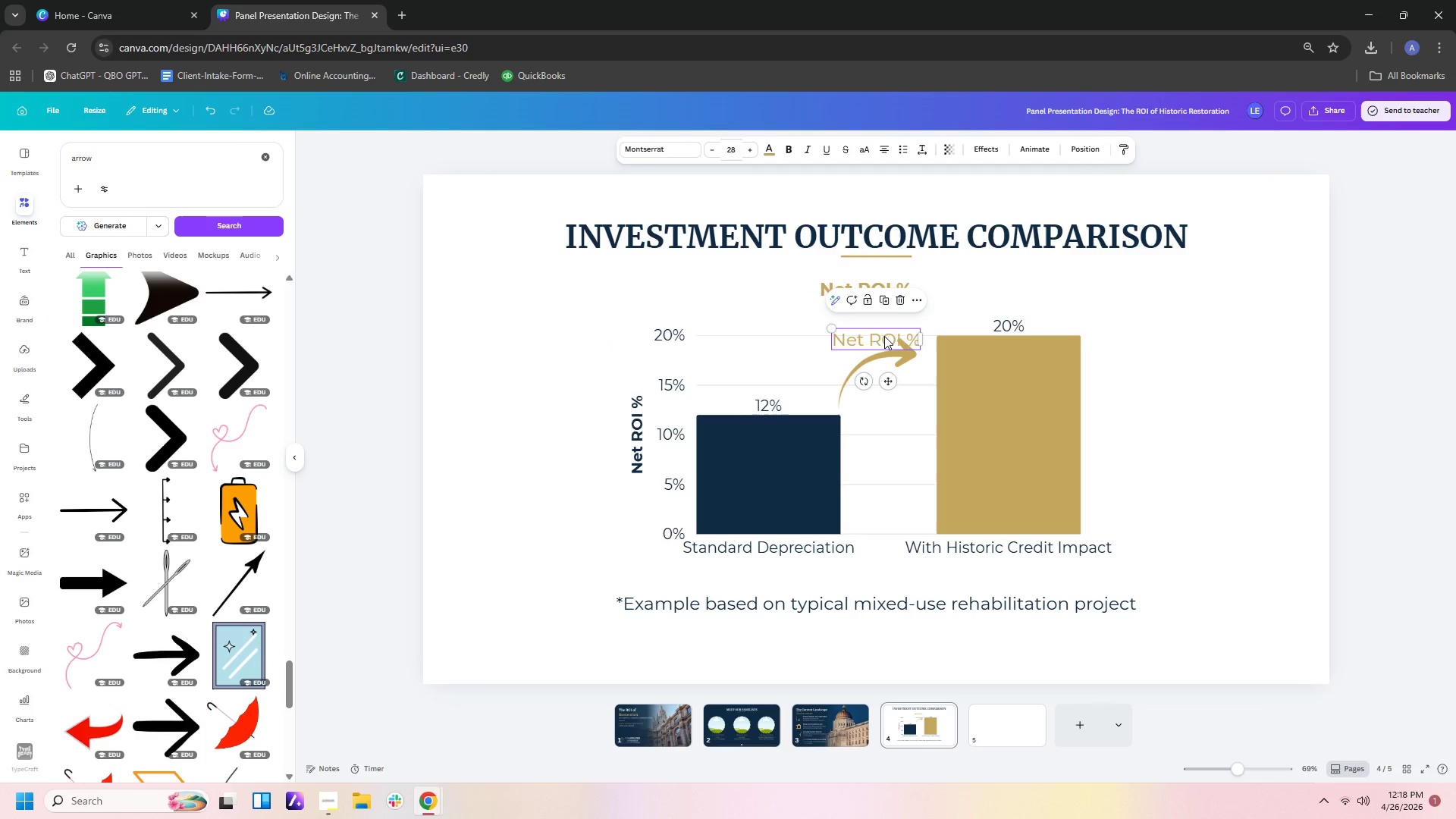 
double_click([884, 336])
 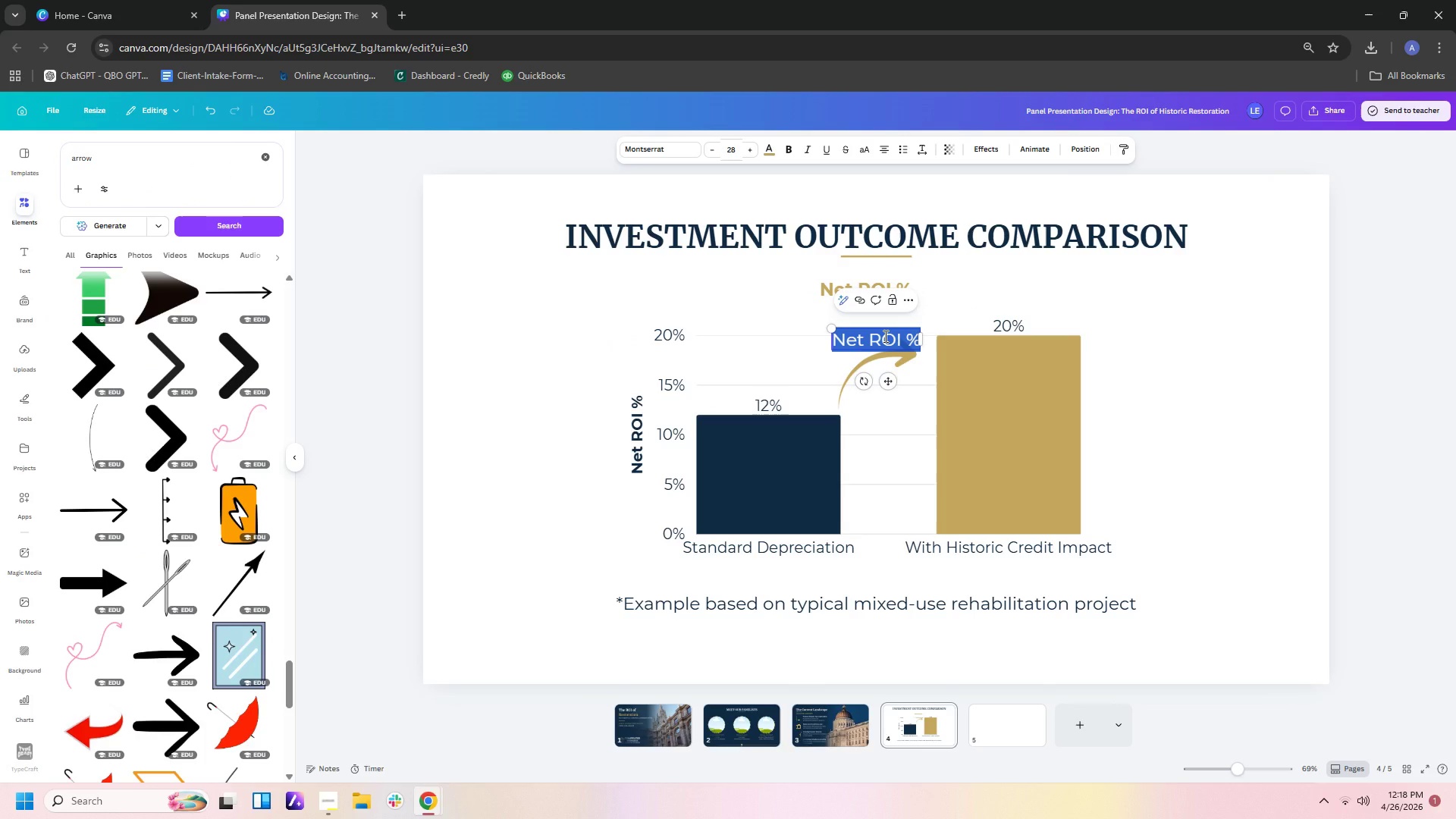 
type(+8%)
 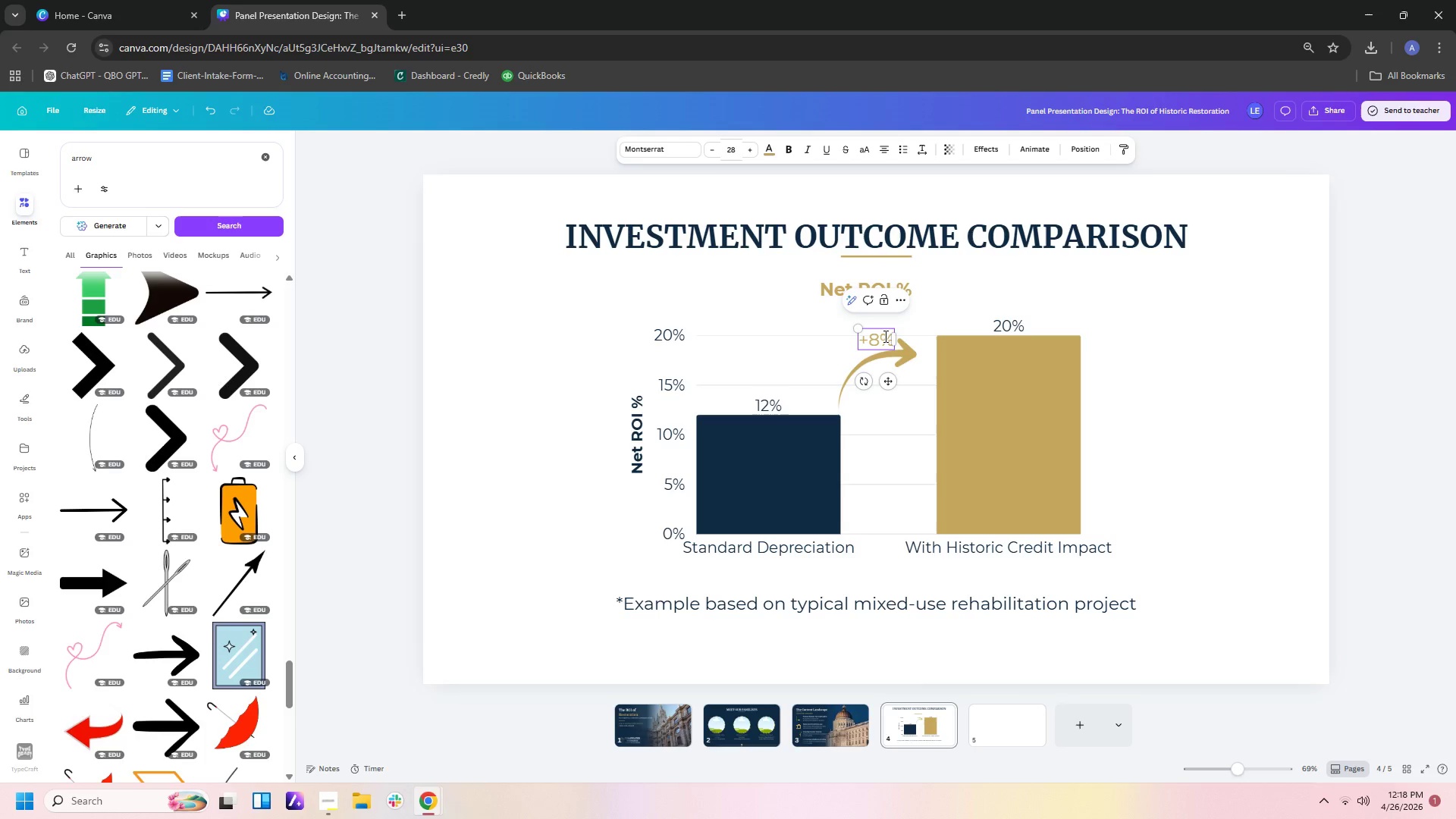 
left_click([768, 152])
 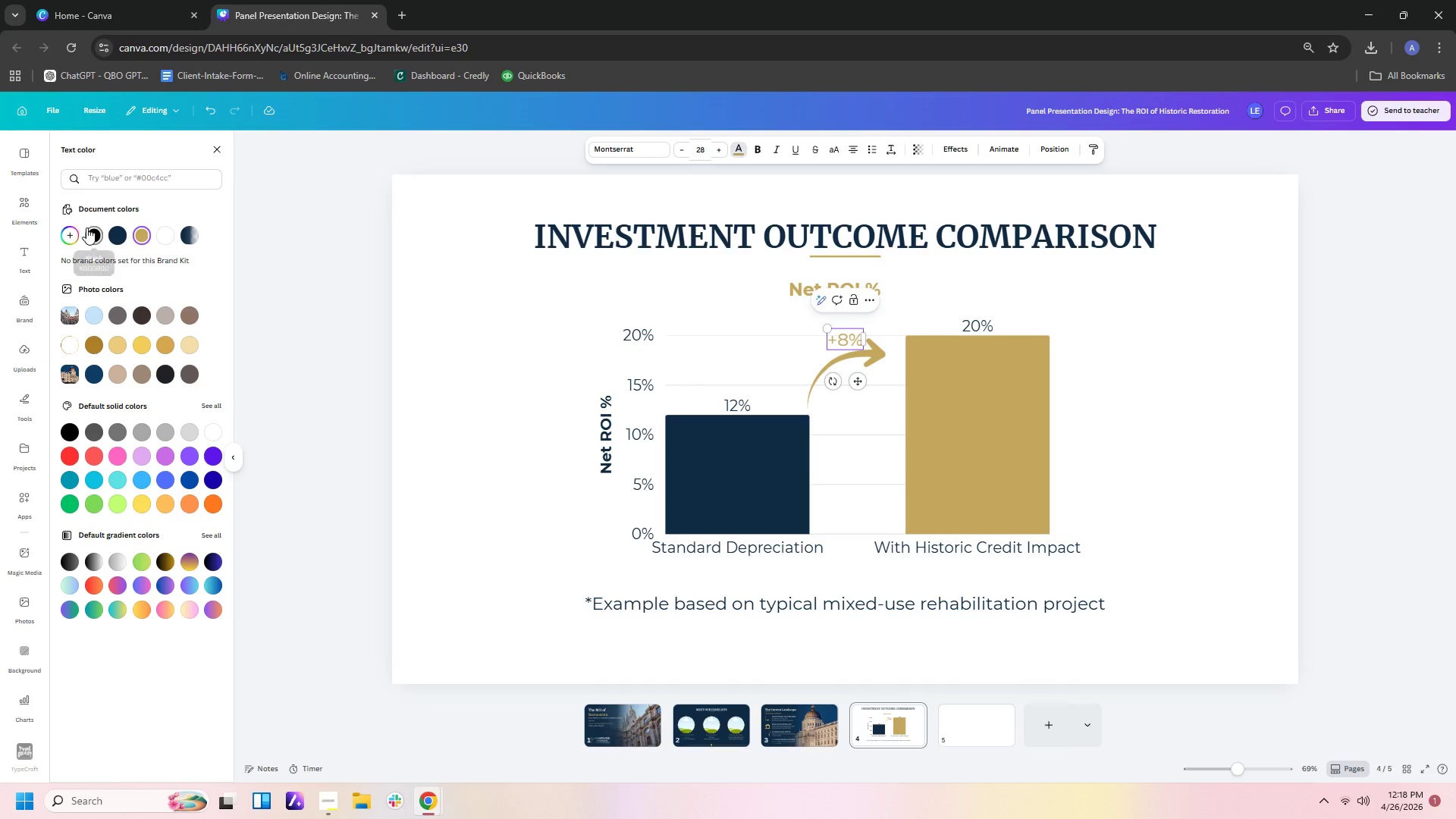 
left_click([113, 231])
 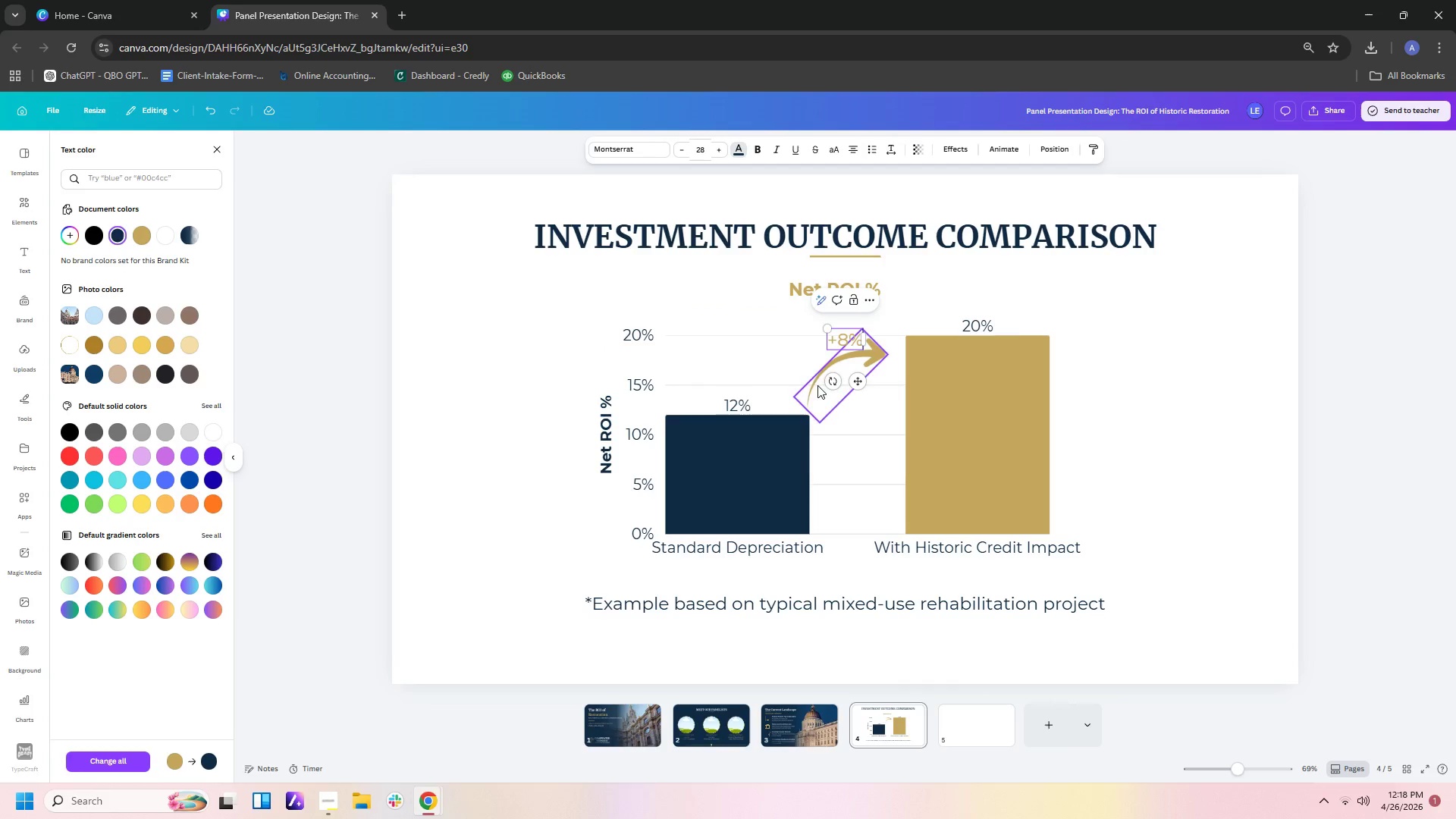 
left_click([1218, 383])
 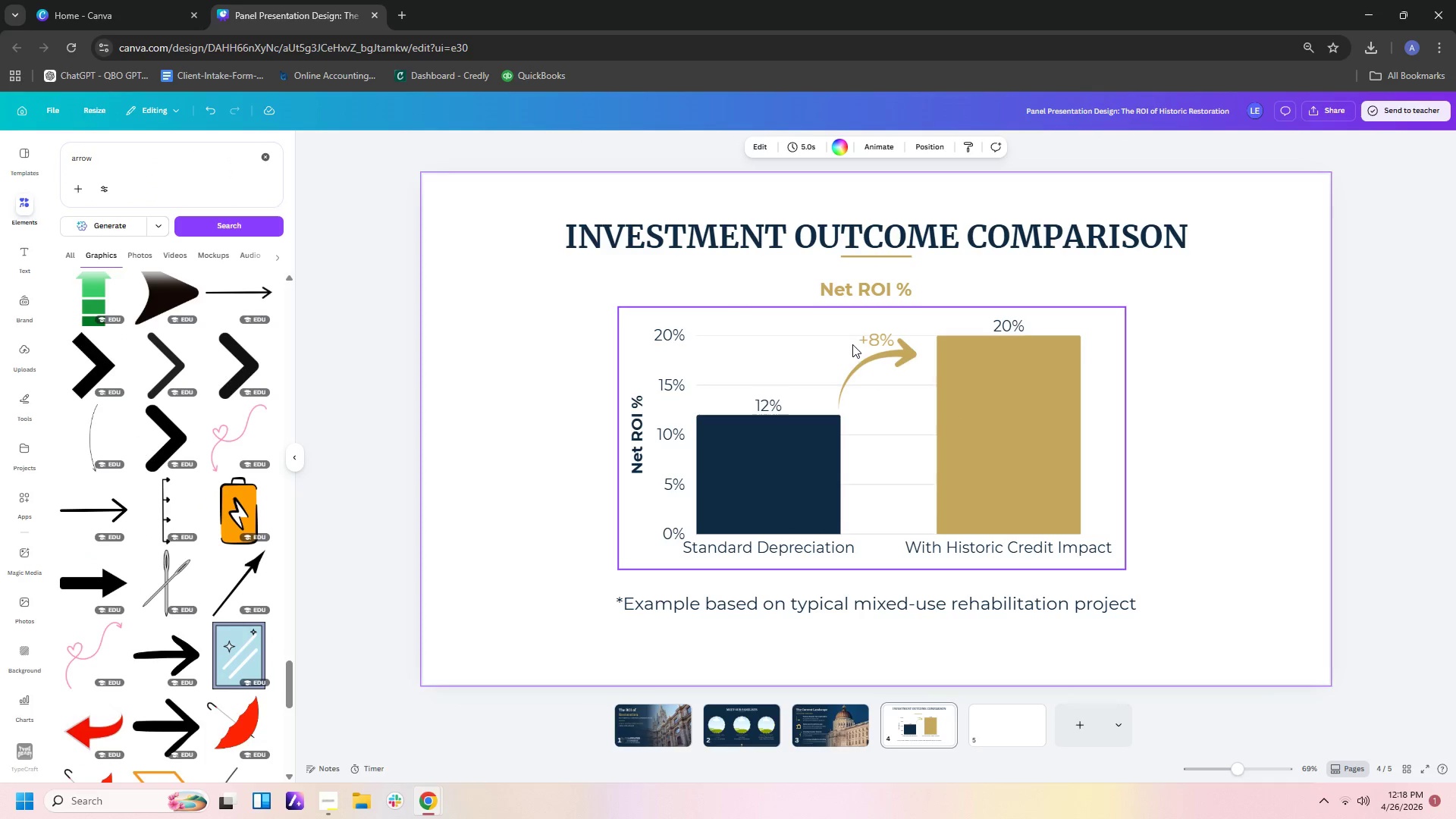 
left_click([868, 343])
 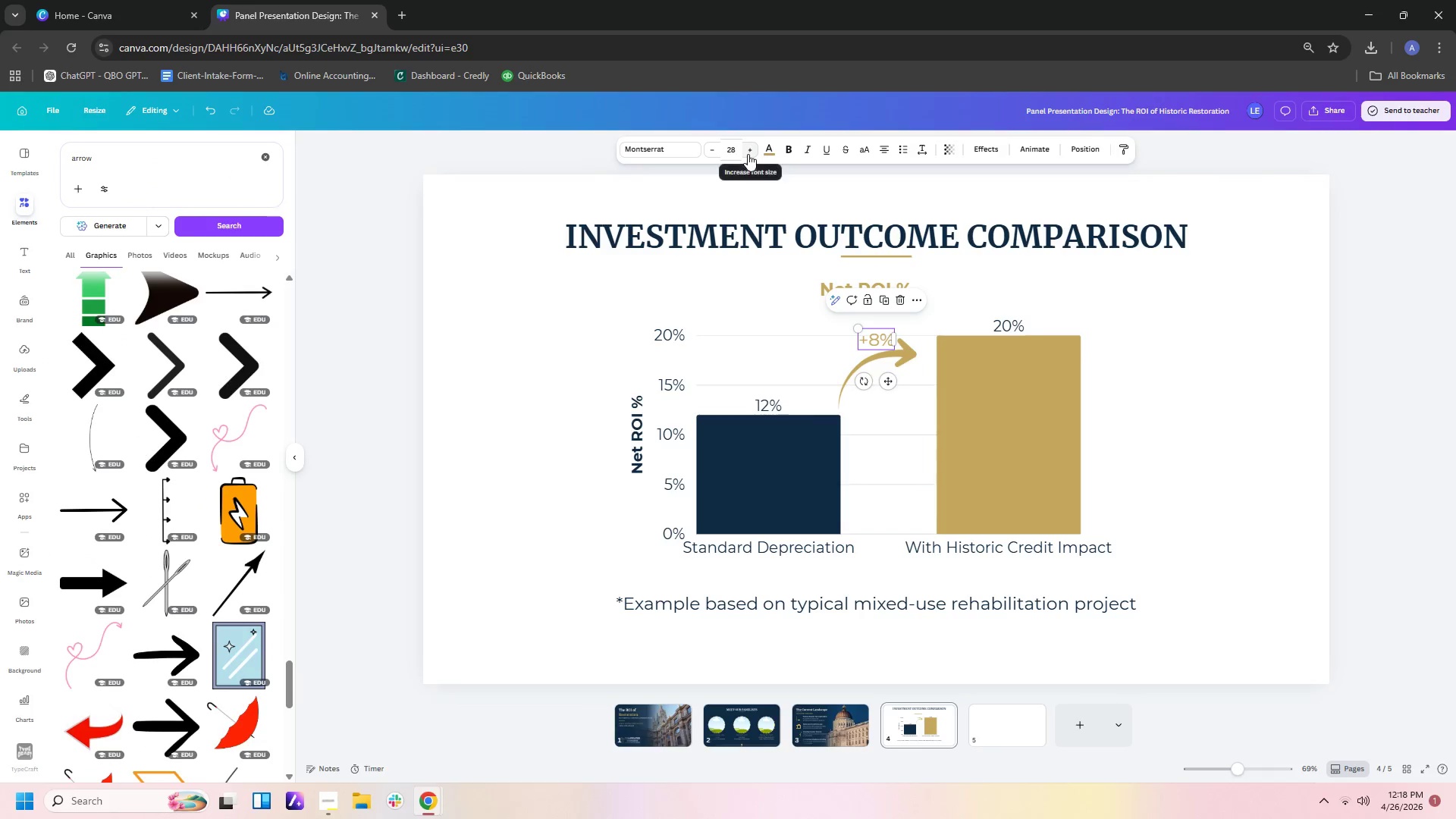 
left_click([770, 149])
 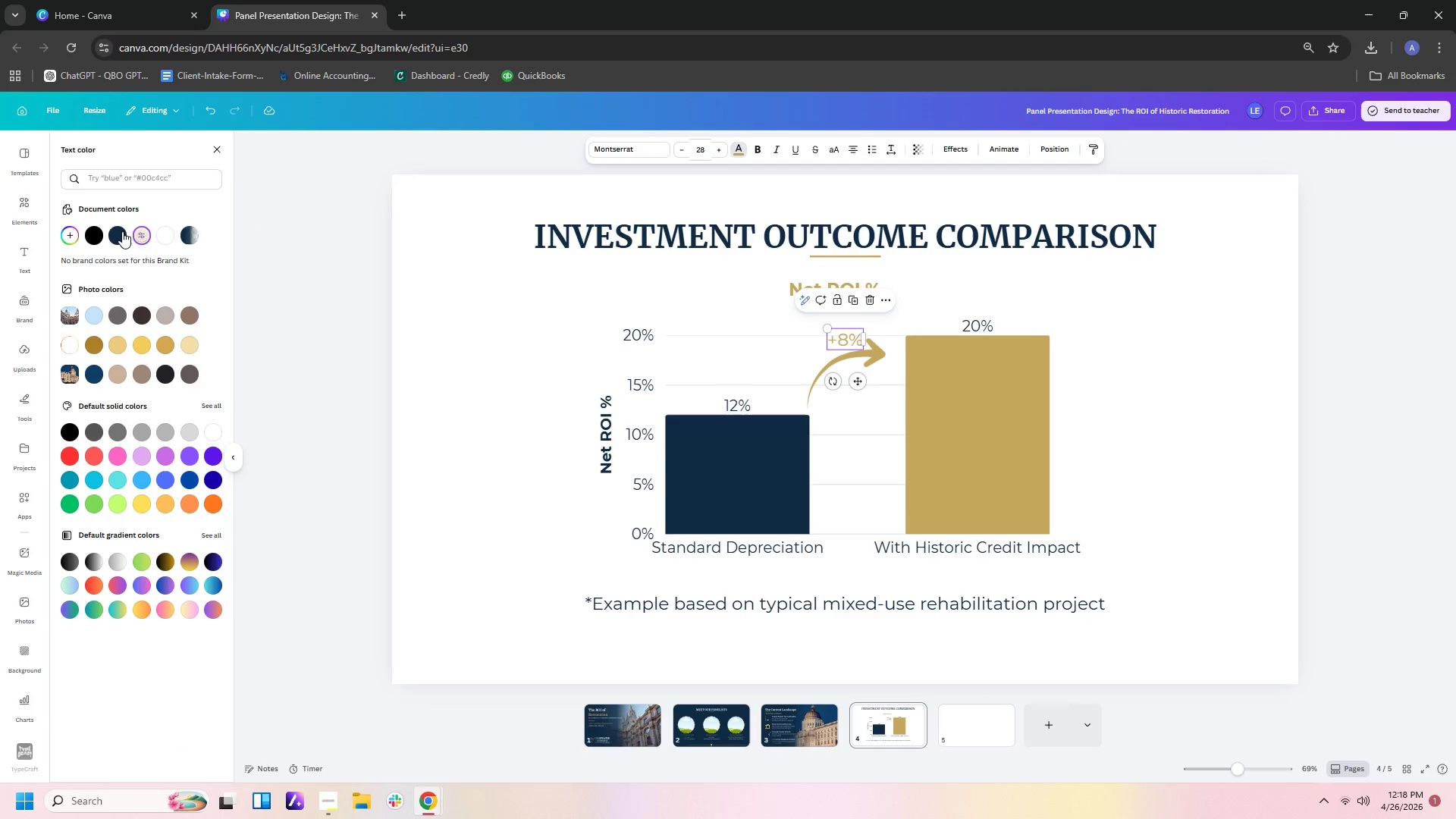 
left_click([119, 231])
 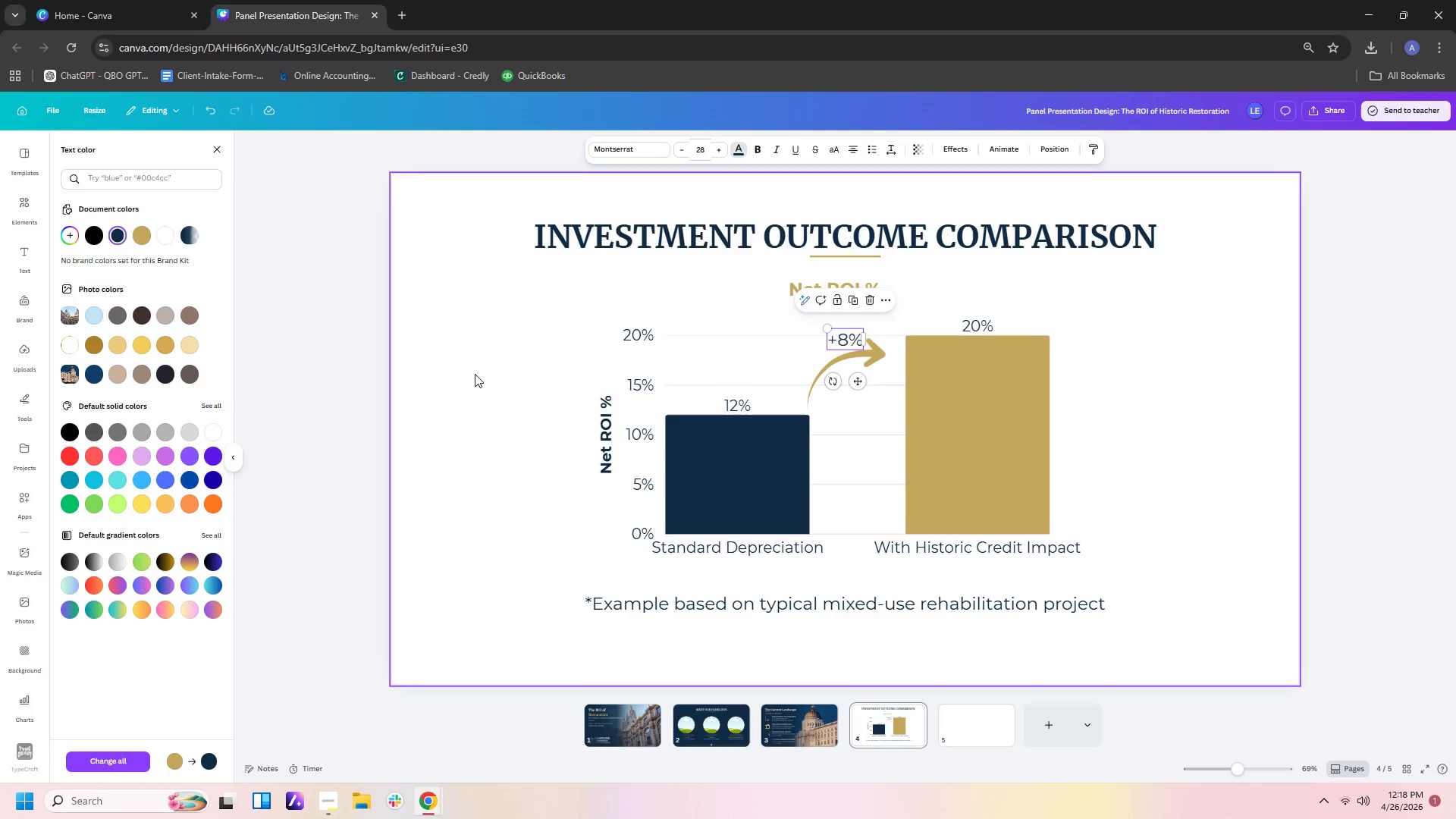 
left_click([457, 376])
 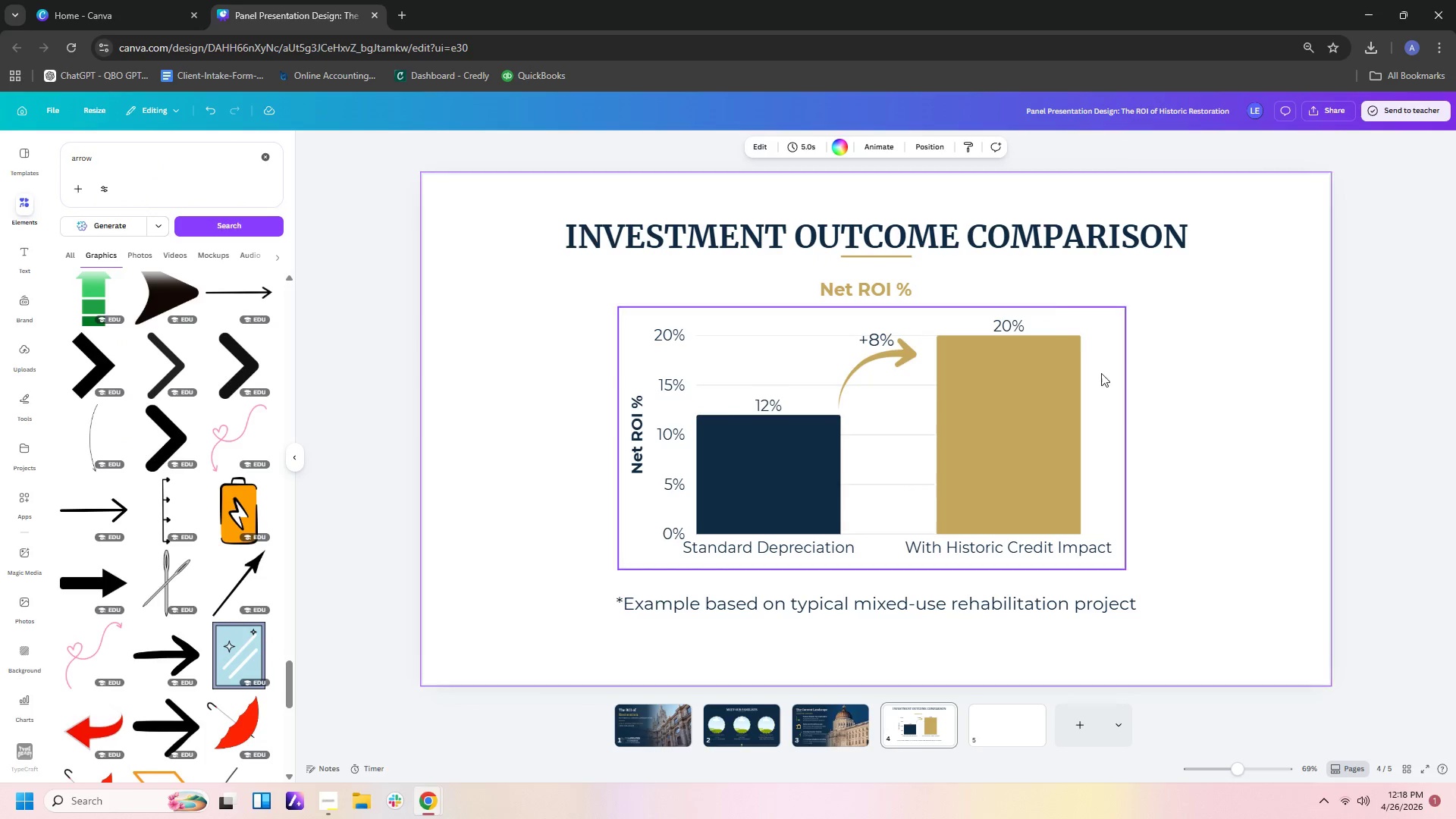 
left_click_drag(start_coordinate=[871, 338], to_coordinate=[855, 338])
 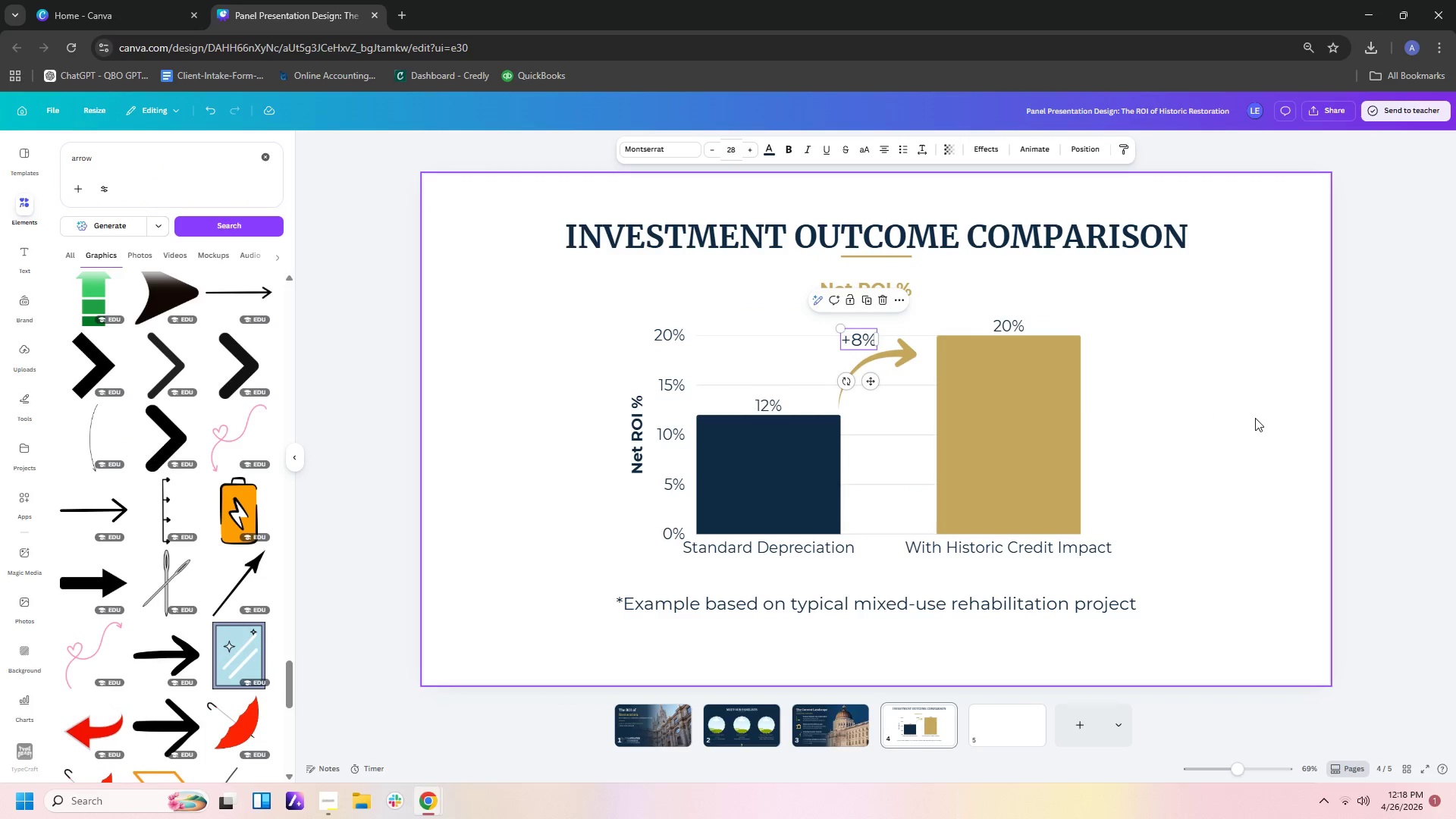 
left_click([1255, 418])
 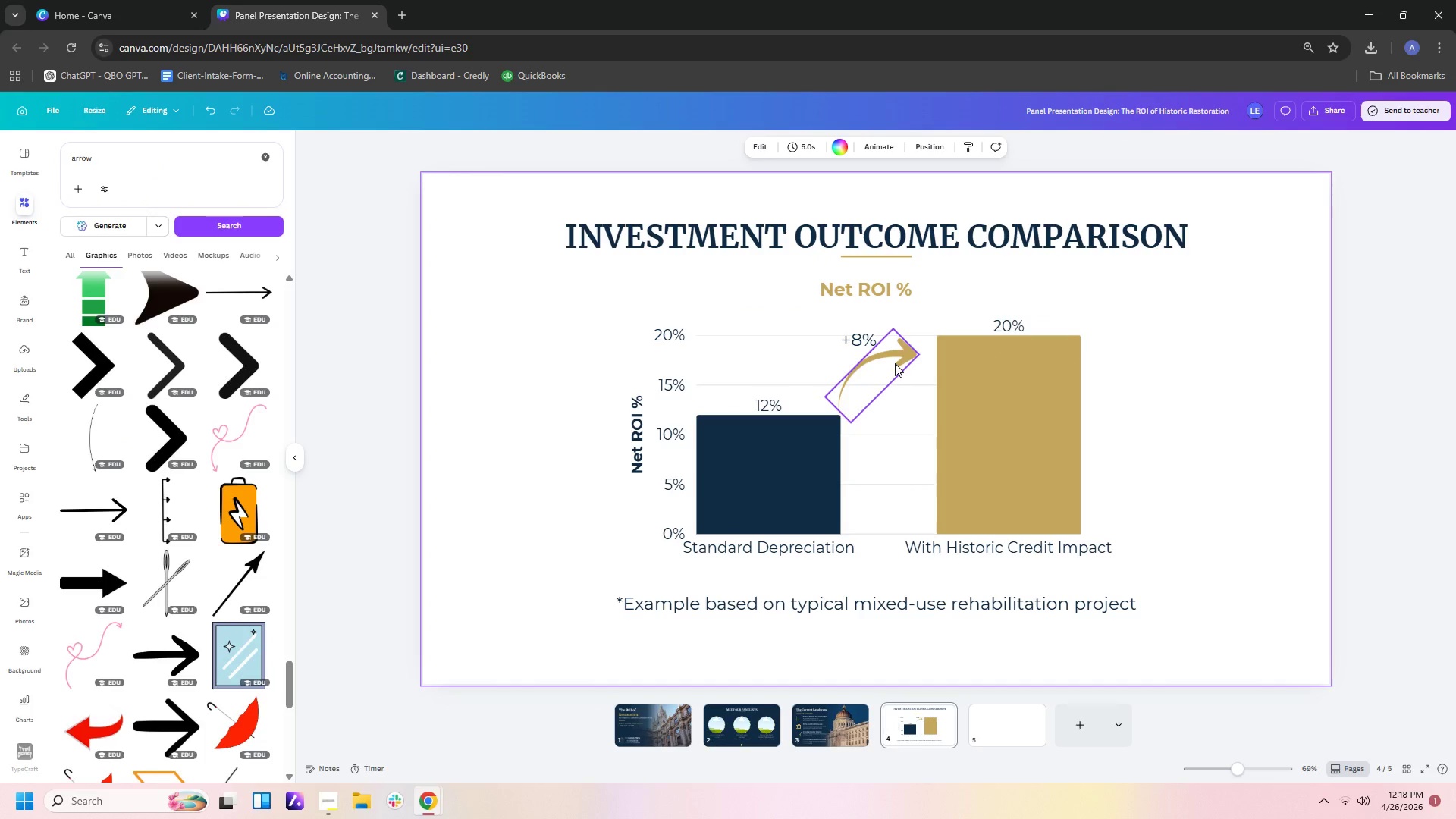 
left_click([890, 350])
 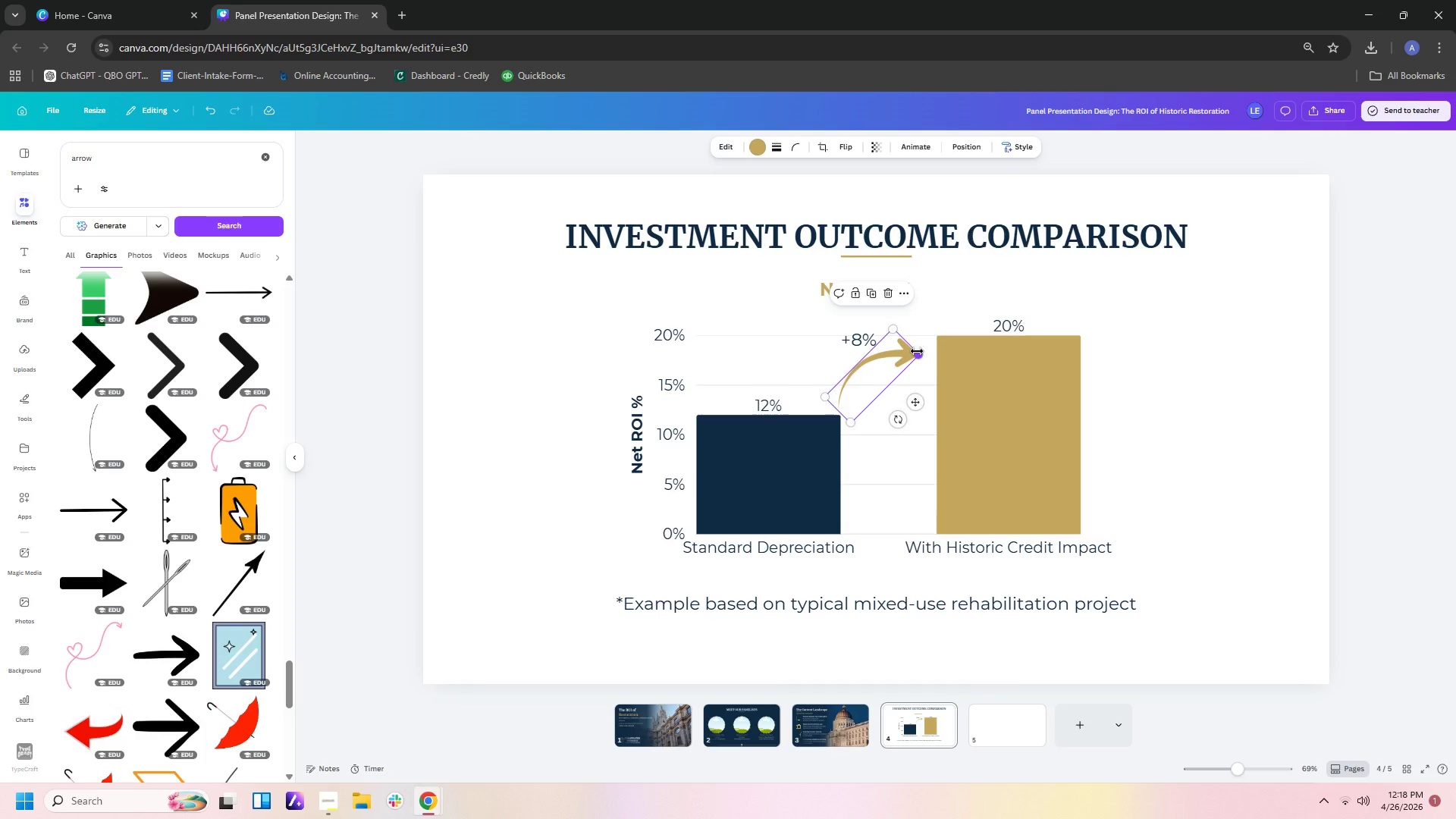 
left_click_drag(start_coordinate=[917, 351], to_coordinate=[932, 335])
 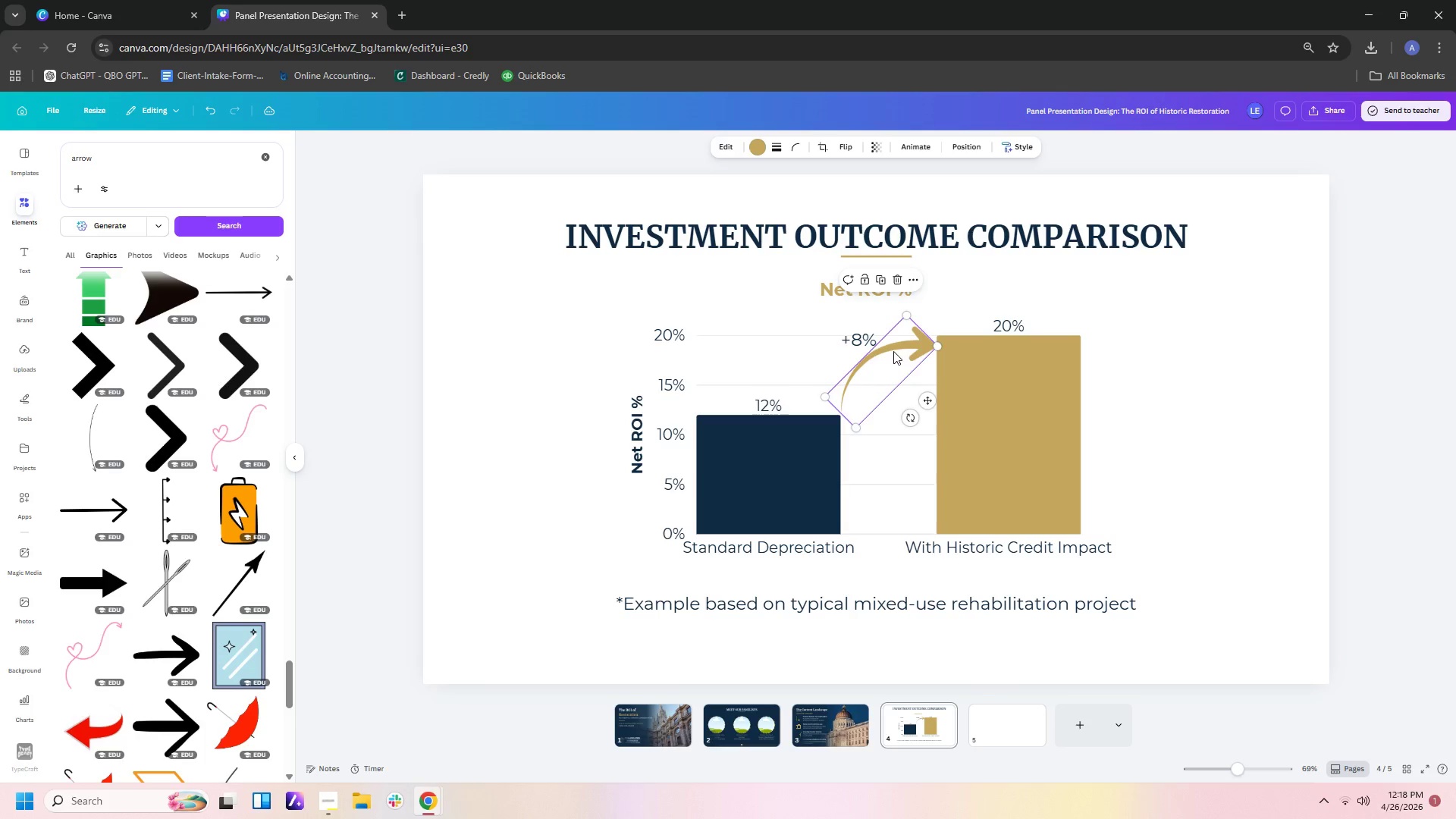 
left_click_drag(start_coordinate=[893, 351], to_coordinate=[891, 345])
 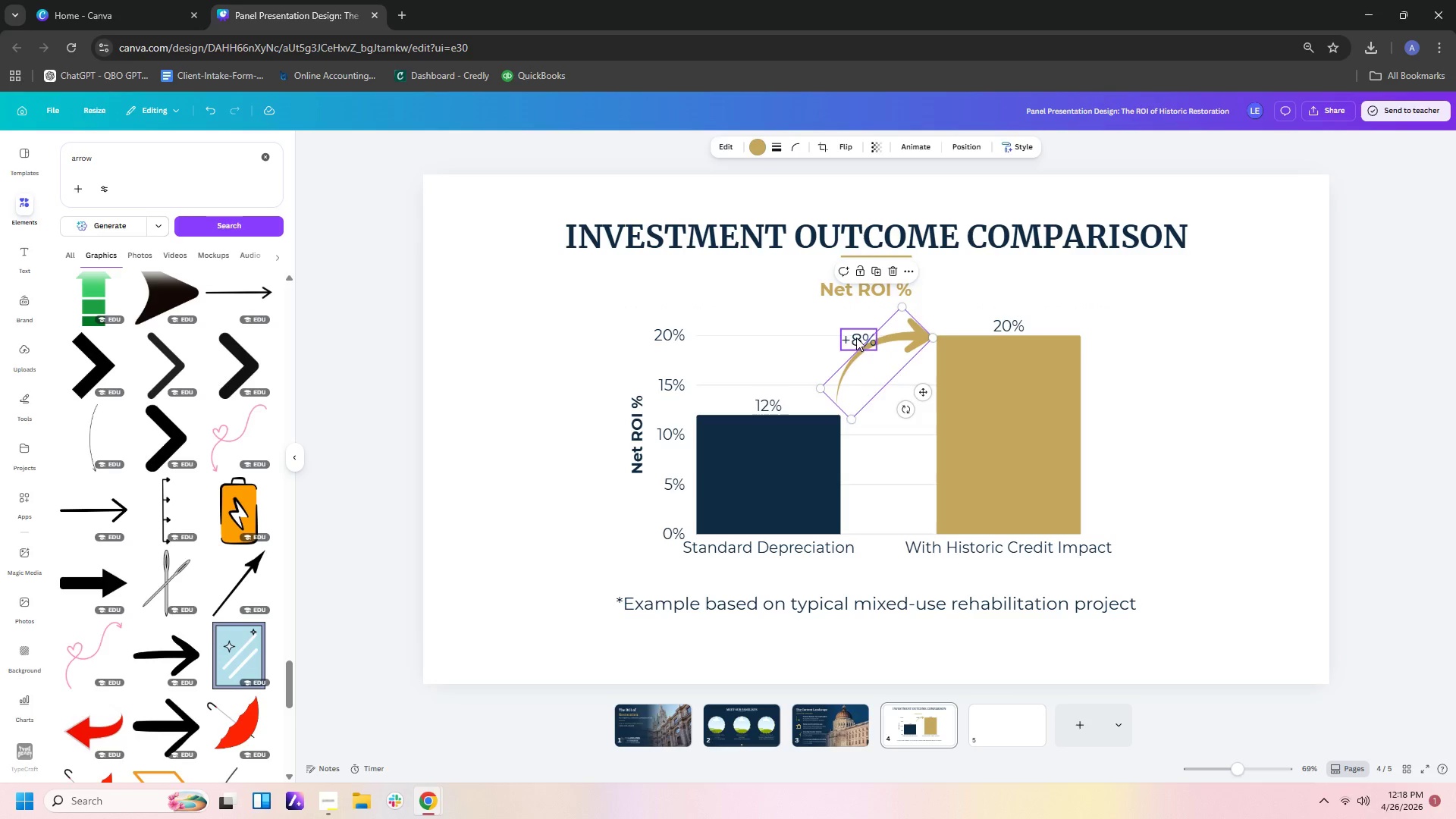 
left_click([856, 337])
 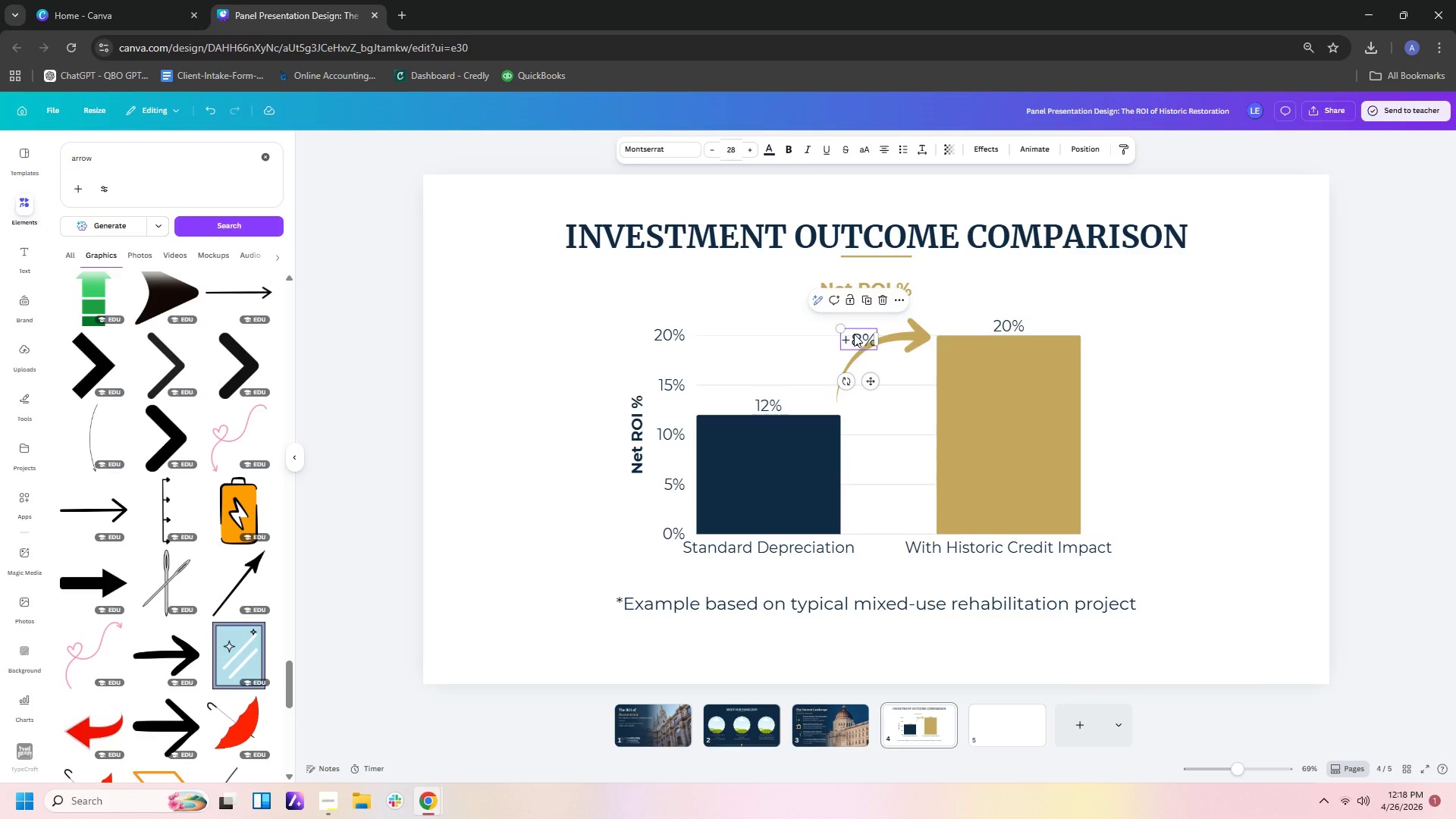 
left_click_drag(start_coordinate=[856, 337], to_coordinate=[848, 325])
 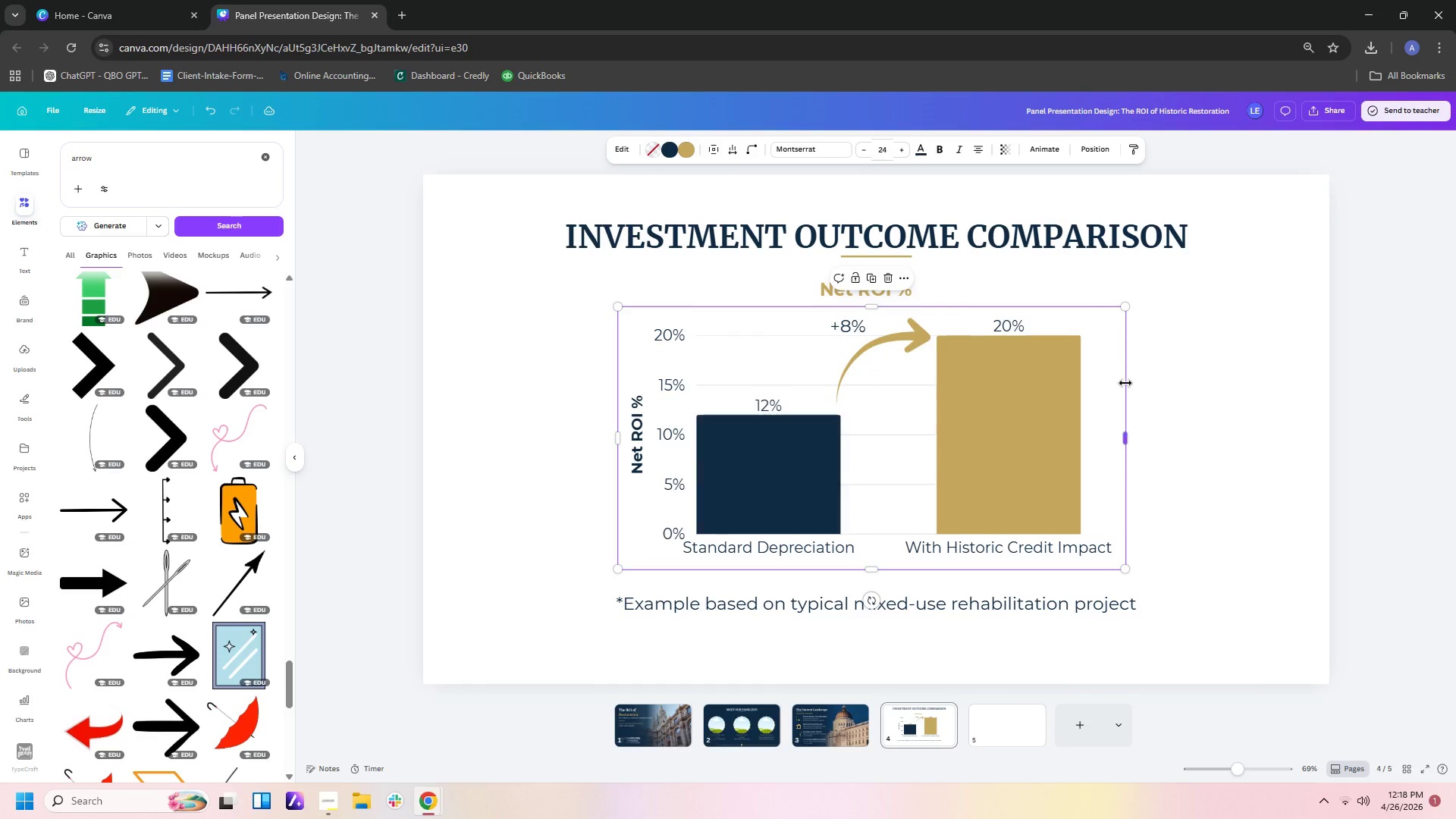 
double_click([1247, 405])
 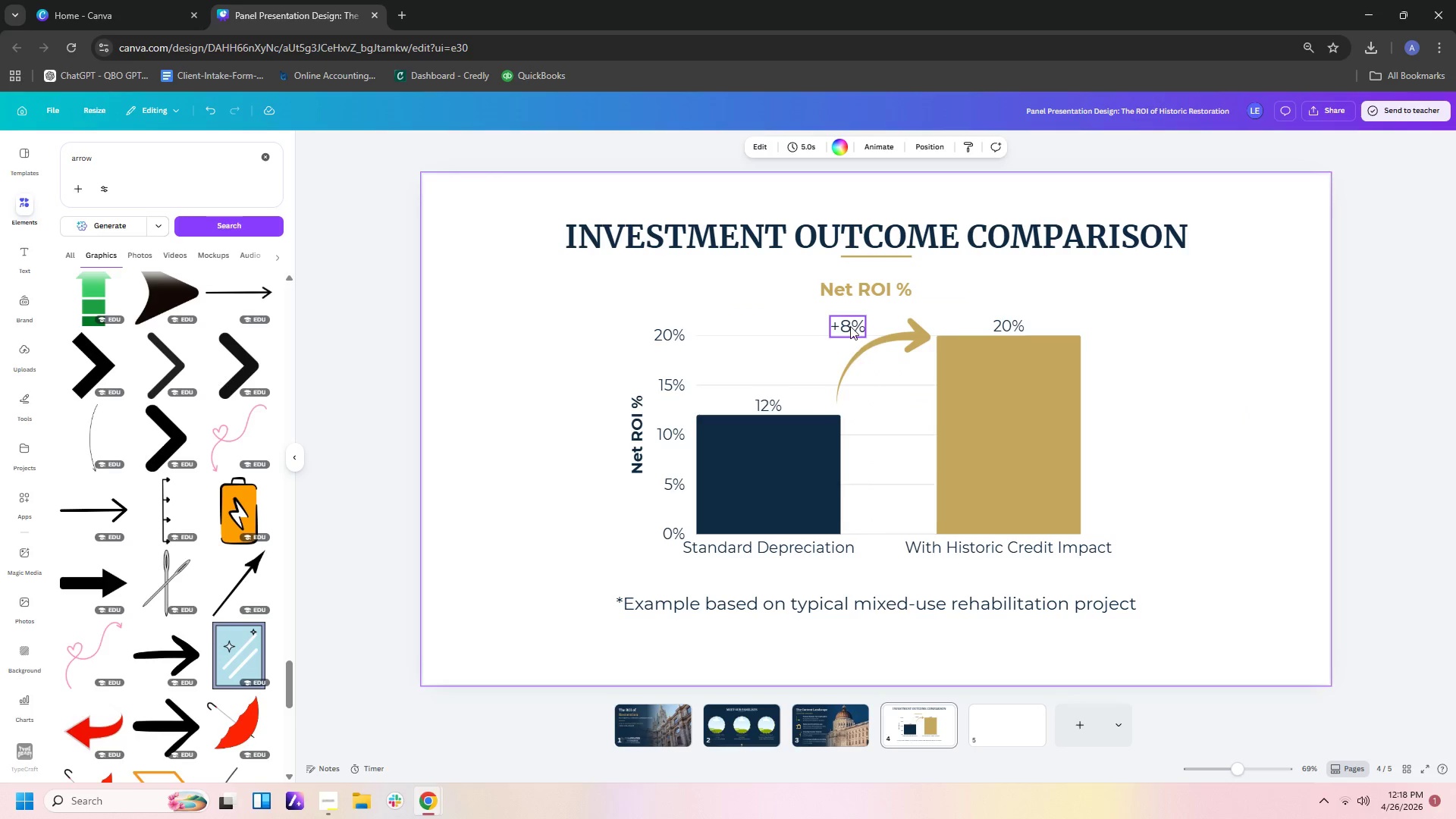 
left_click_drag(start_coordinate=[850, 325], to_coordinate=[838, 341])
 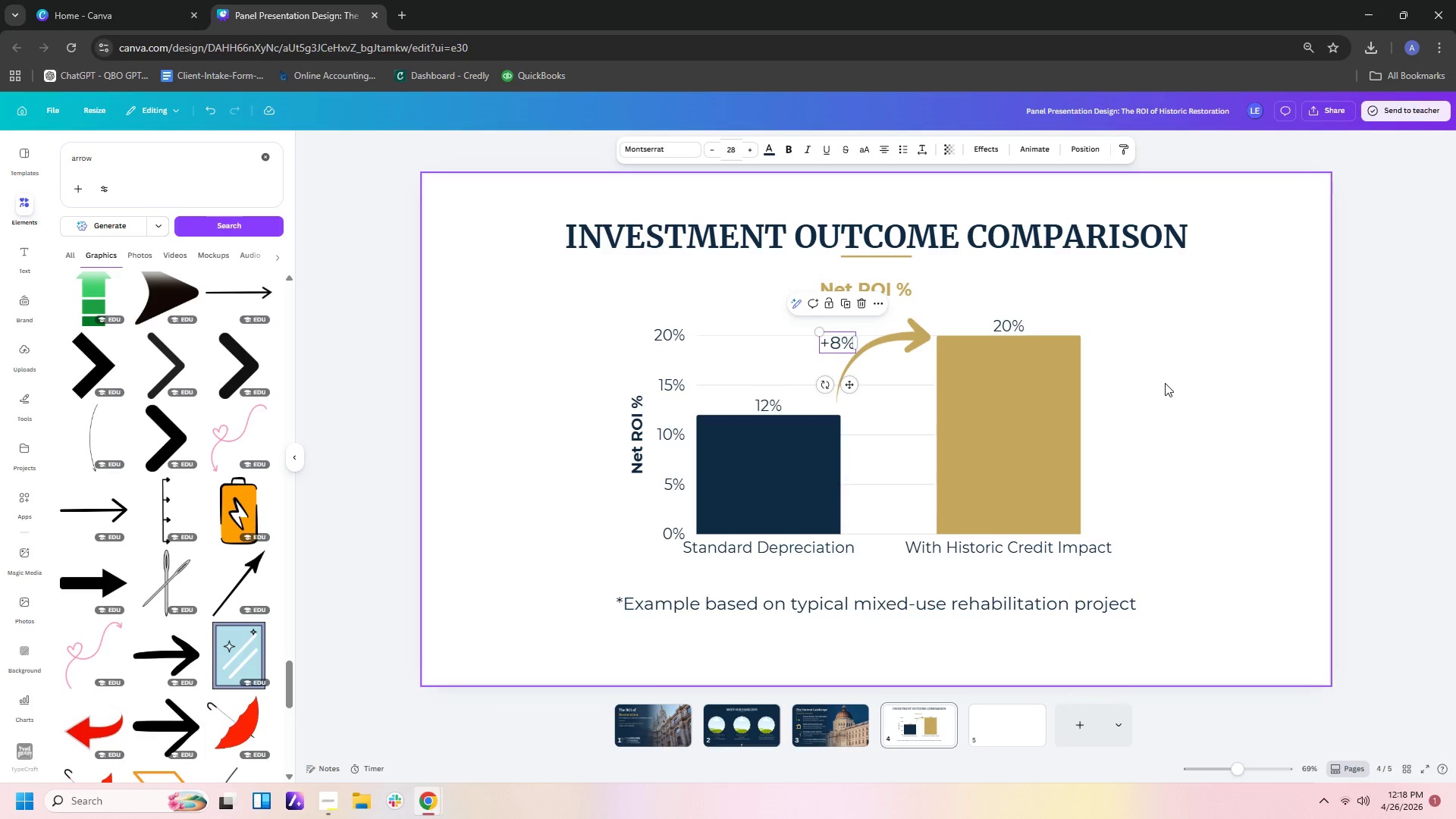 
left_click([1177, 384])
 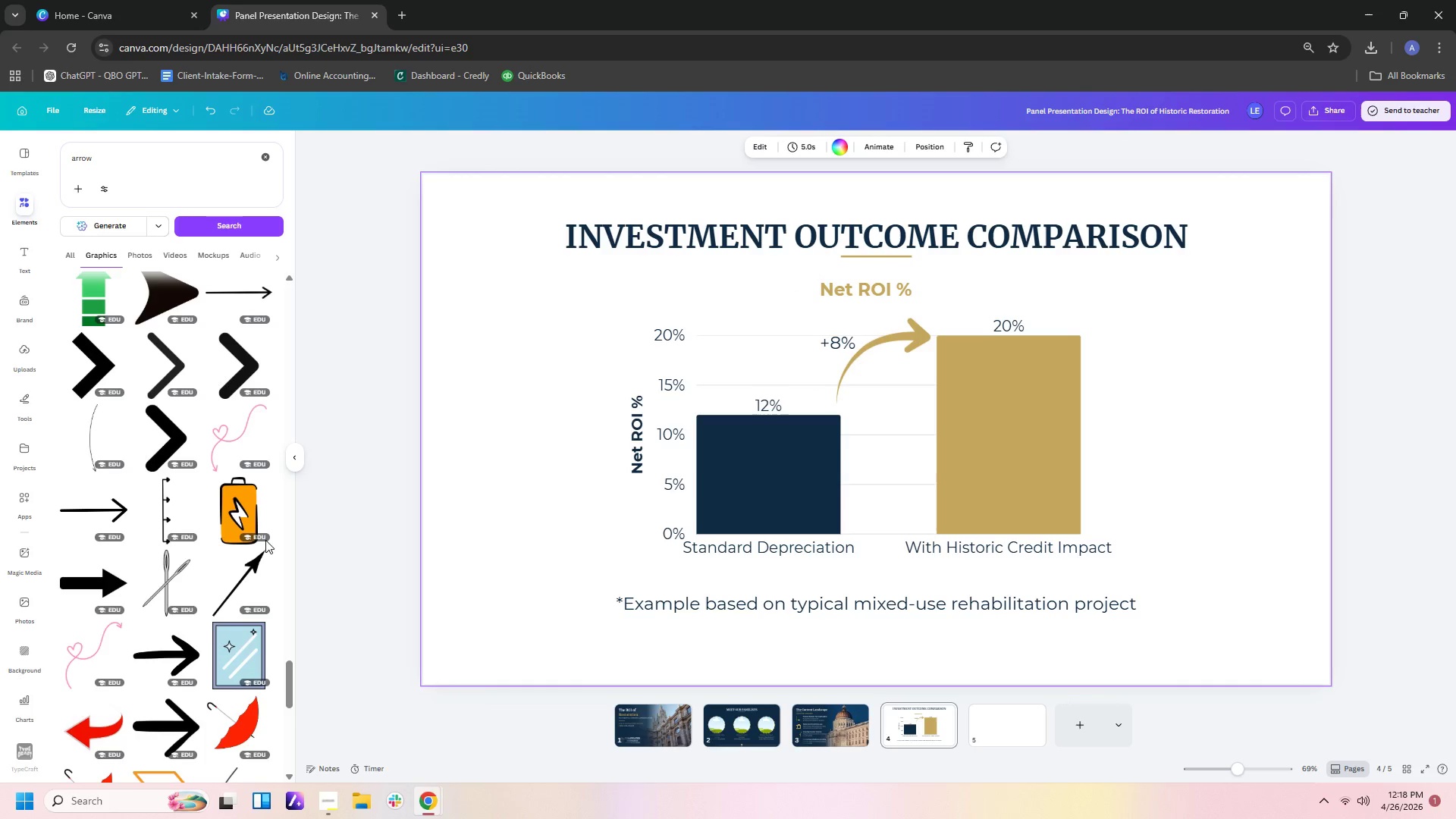 
scroll: coordinate [193, 536], scroll_direction: down, amount: 19.0
 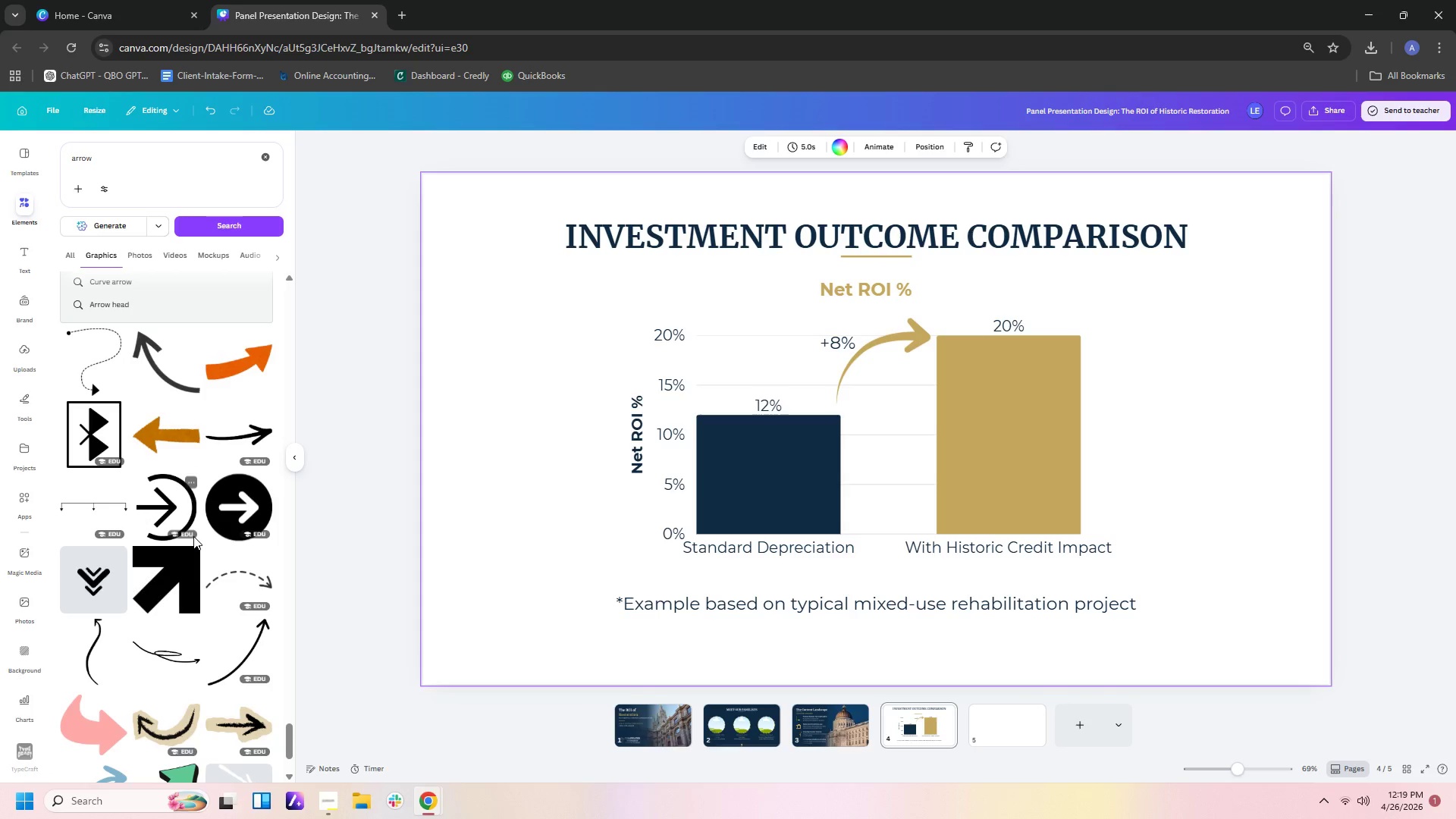 
scroll: coordinate [193, 536], scroll_direction: down, amount: 6.0
 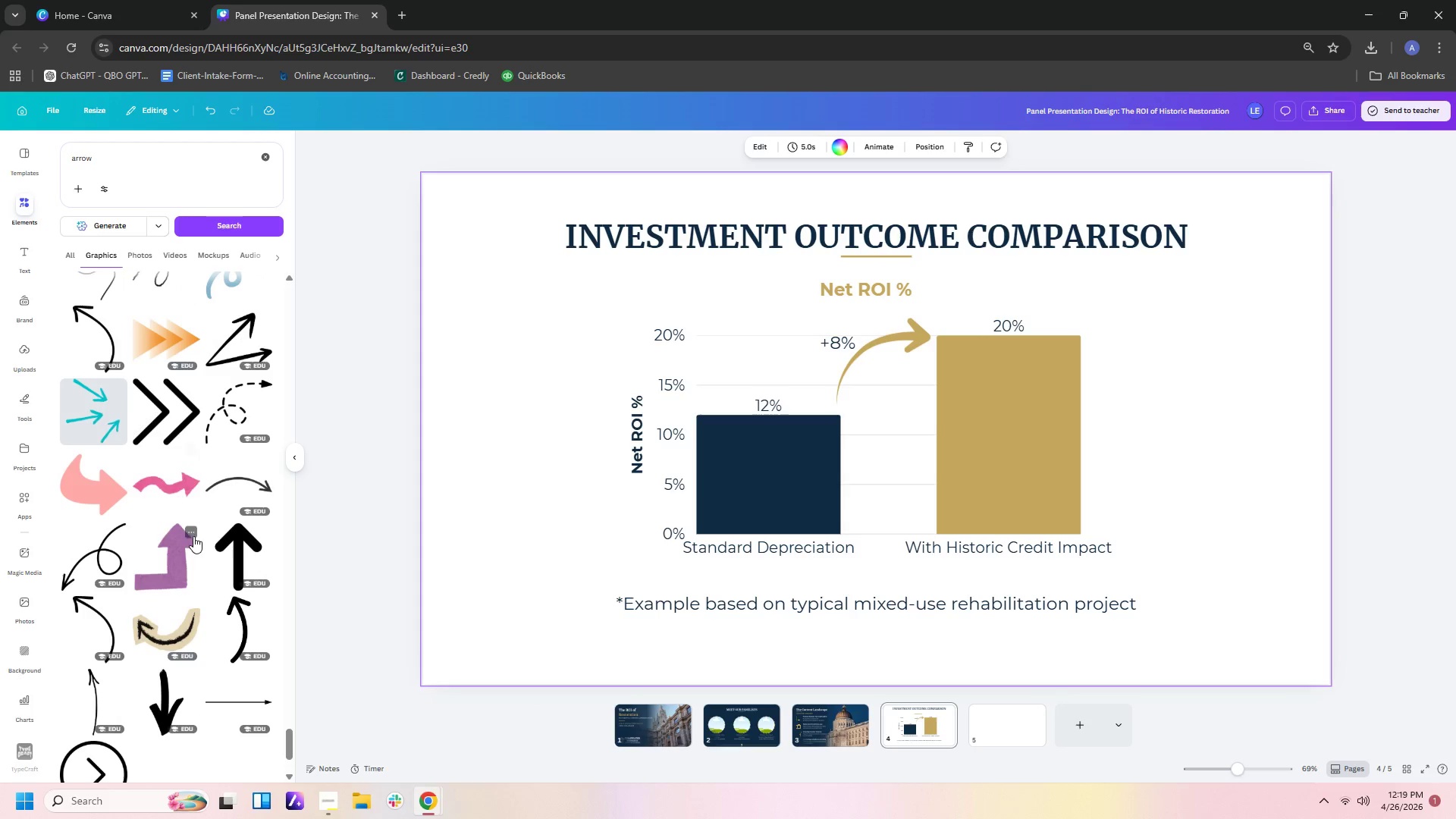 
left_click([253, 483])
 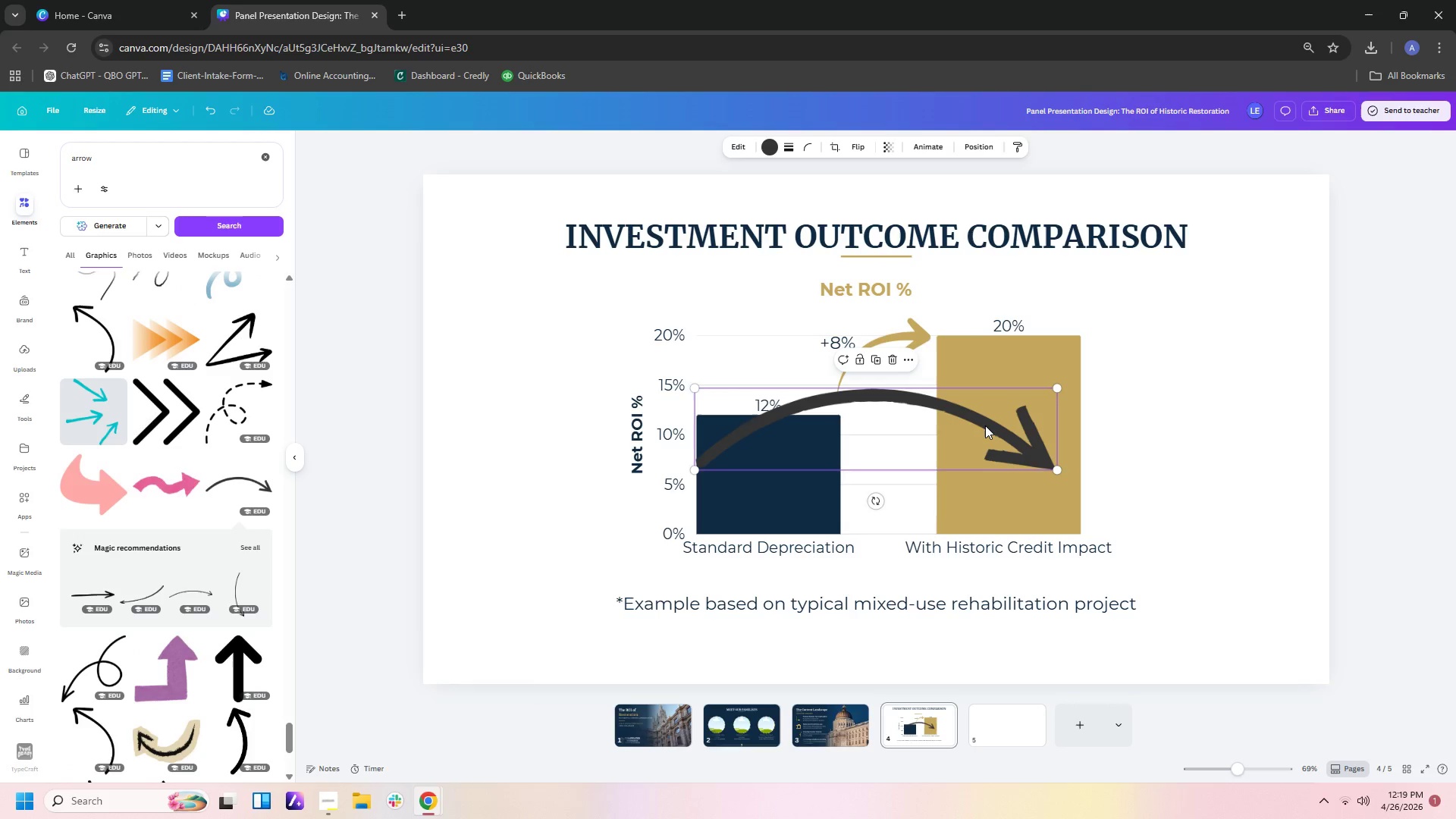 
key(Delete)
 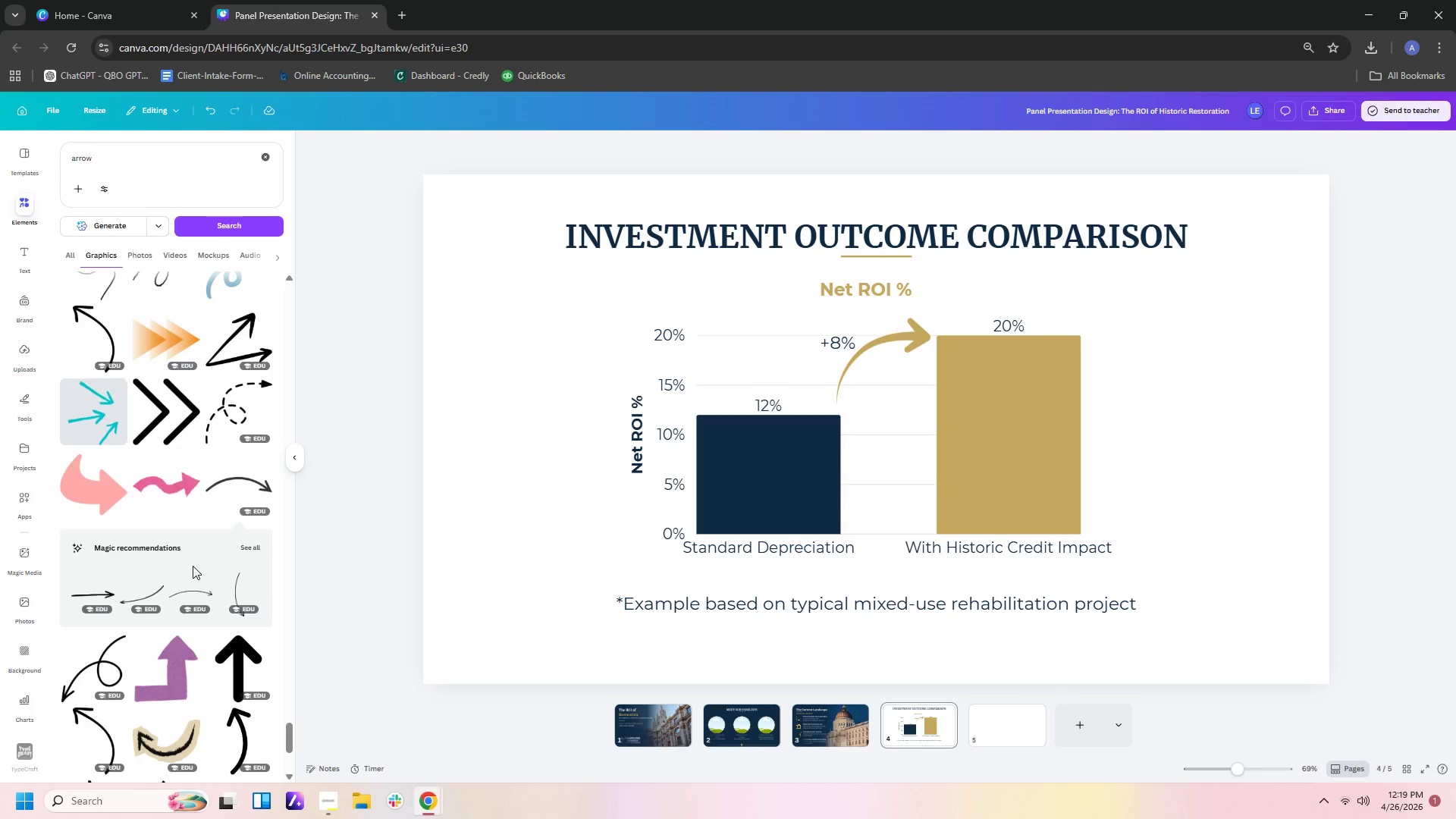 
scroll: coordinate [193, 566], scroll_direction: down, amount: 5.0
 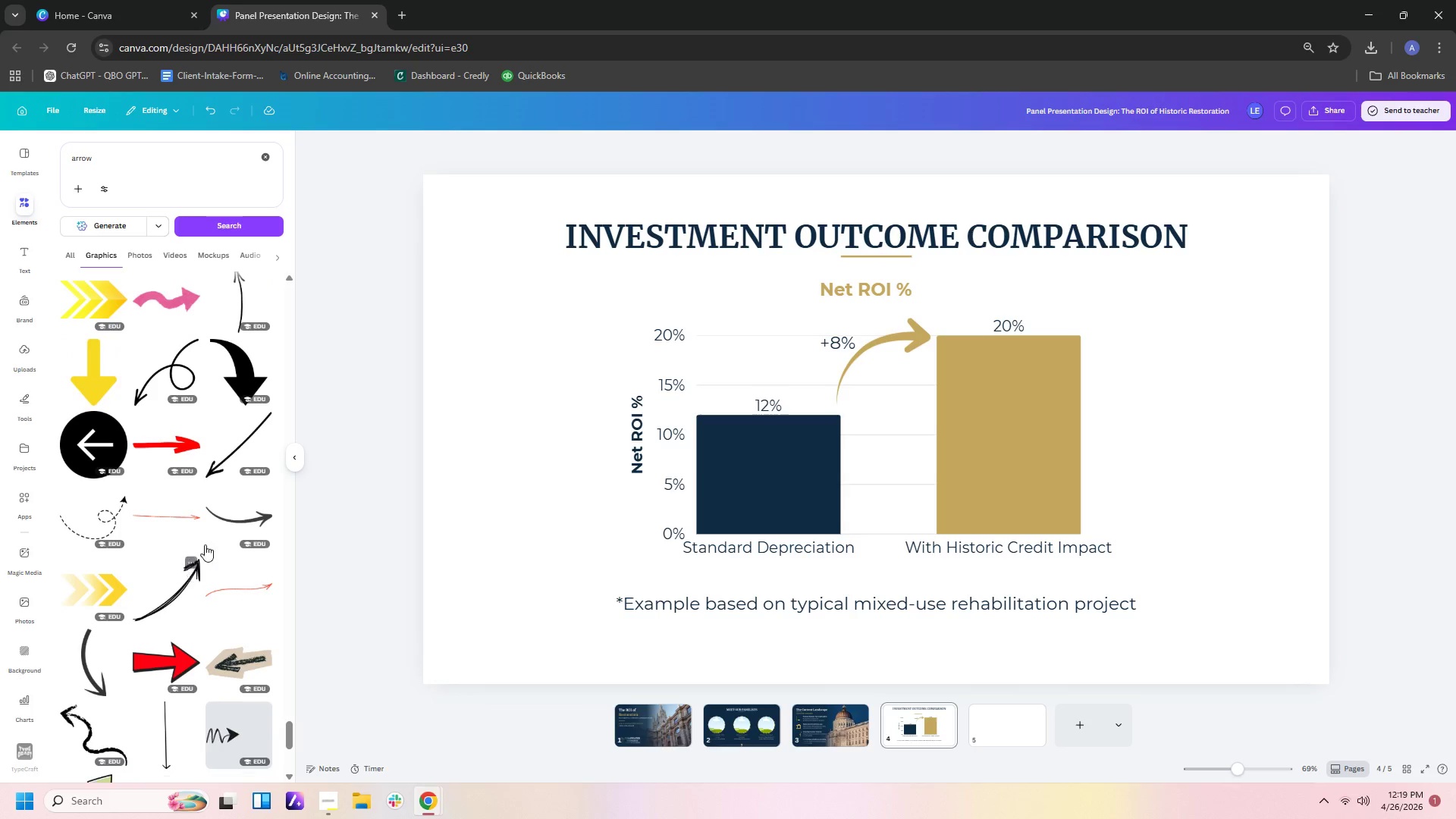 
left_click([230, 517])
 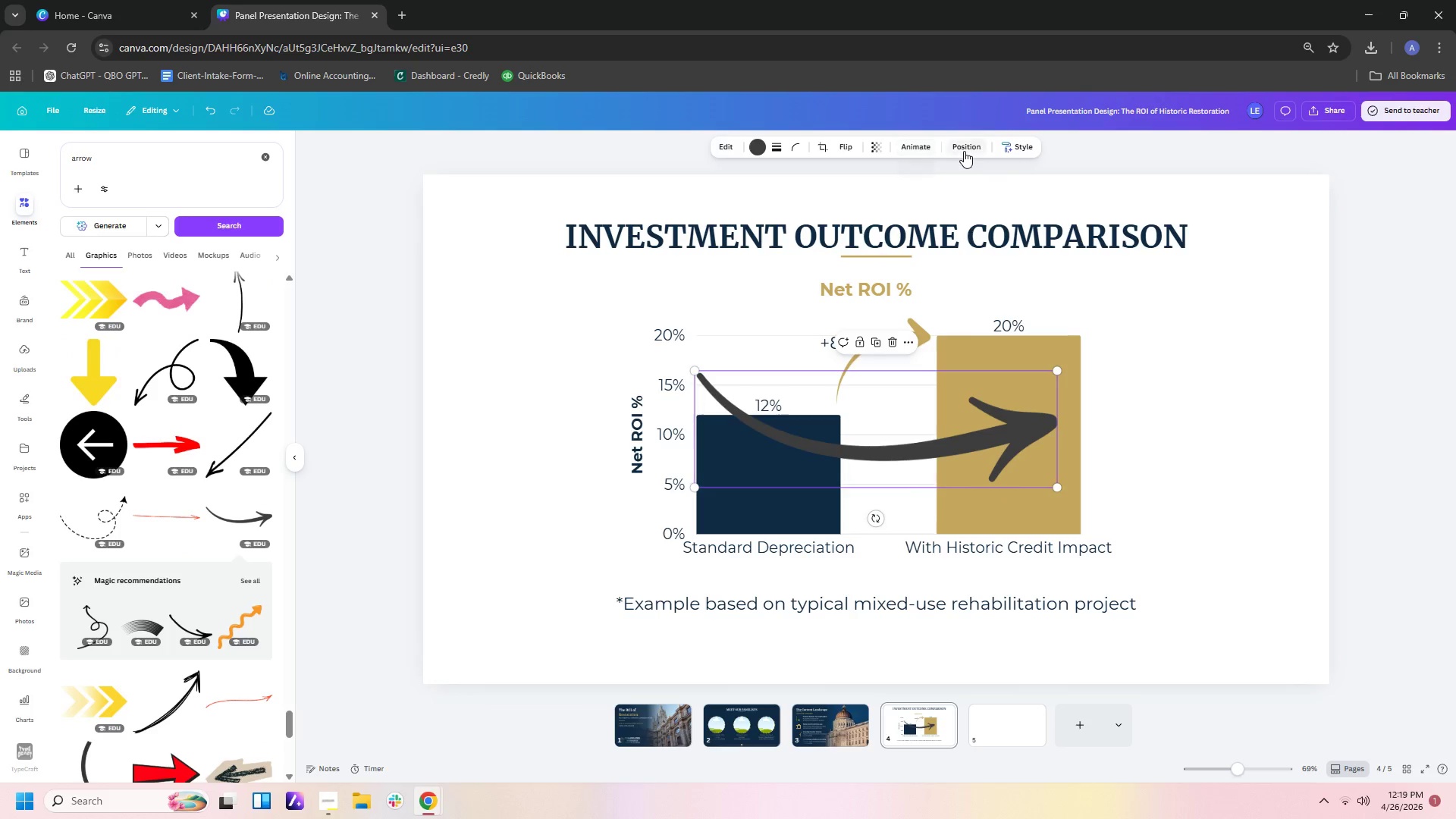 
left_click_drag(start_coordinate=[908, 453], to_coordinate=[743, 538])
 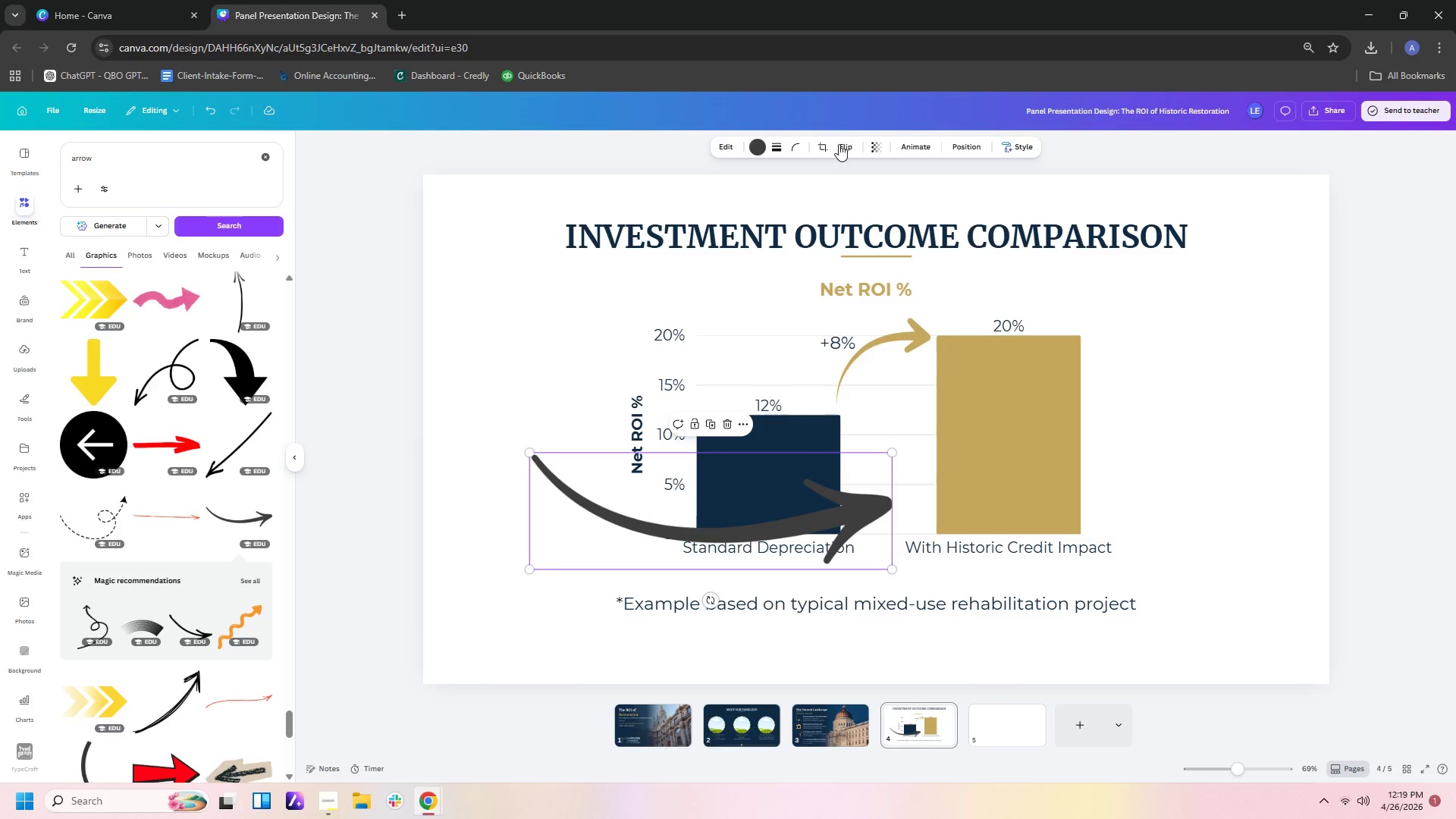 
left_click([839, 144])
 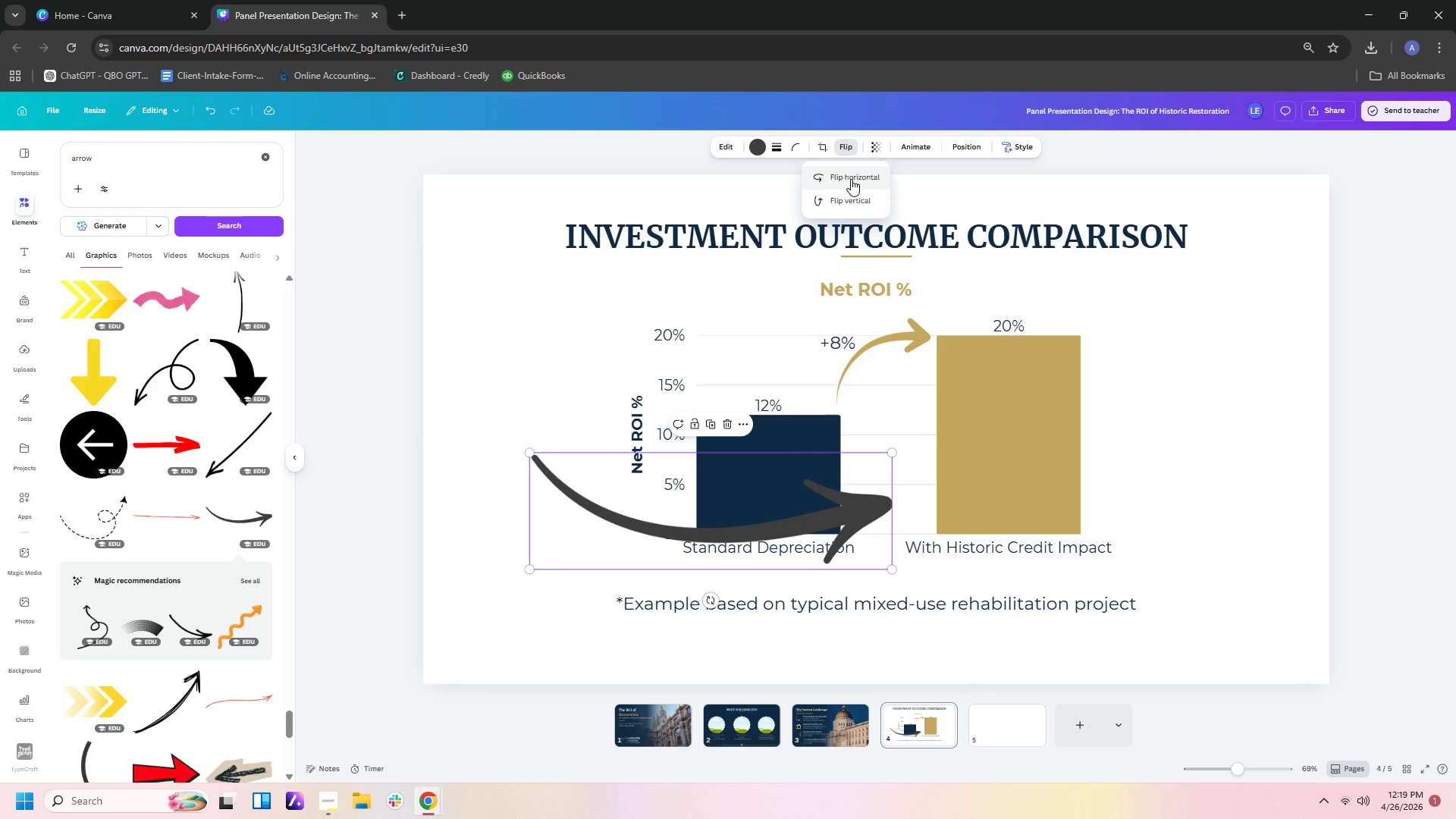 
left_click([851, 179])
 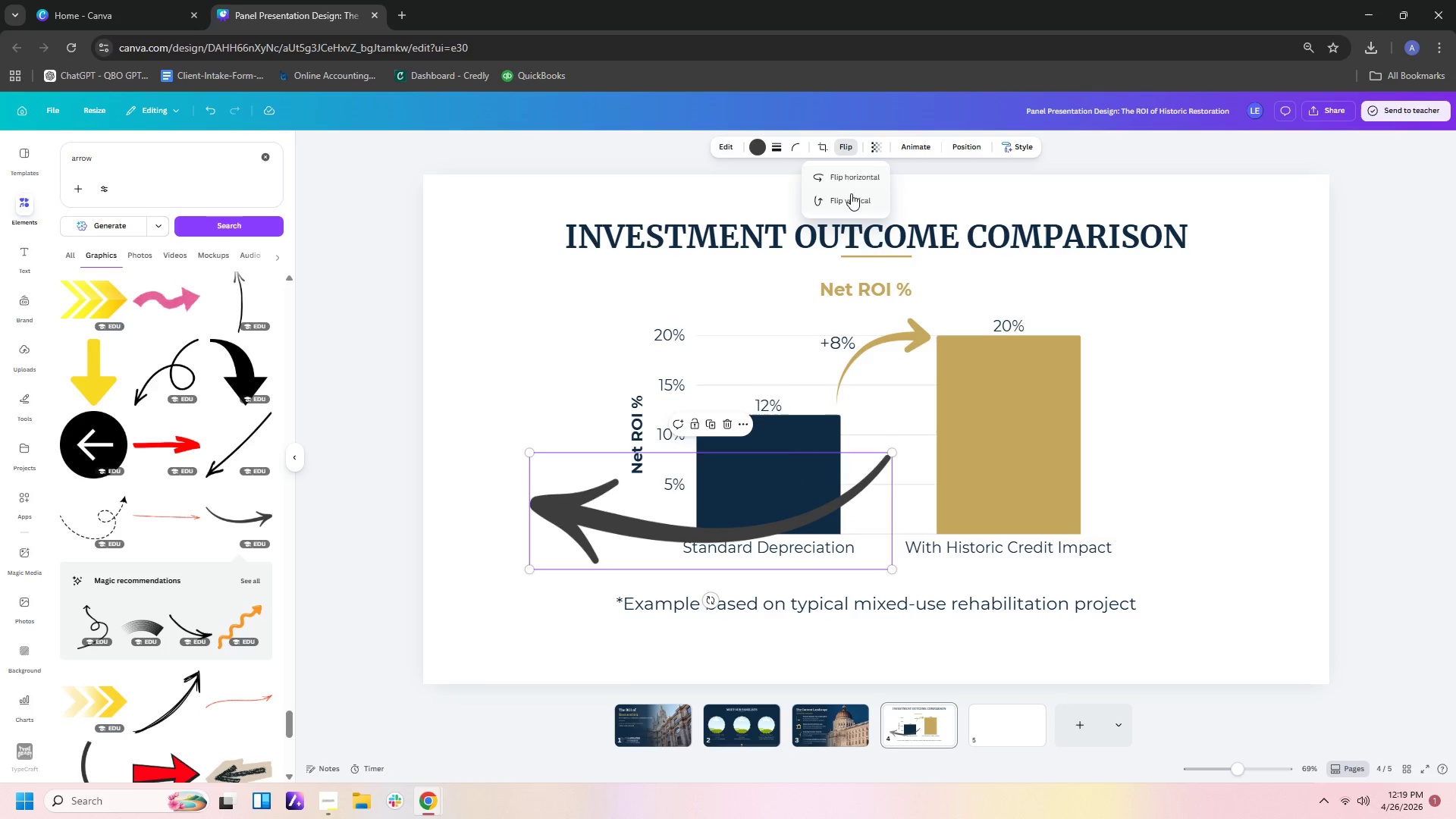 
left_click([852, 208])
 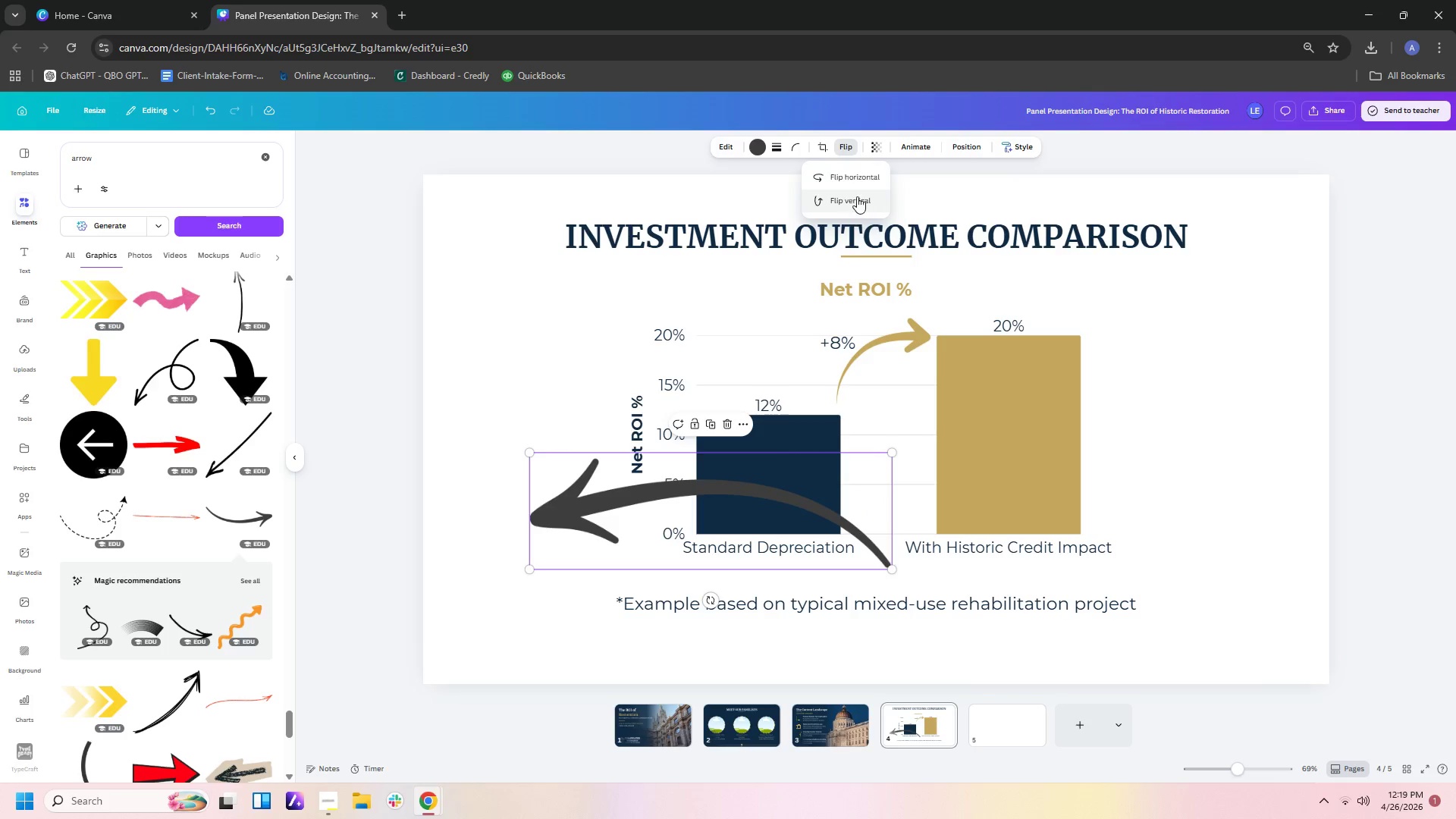 
left_click([858, 180])
 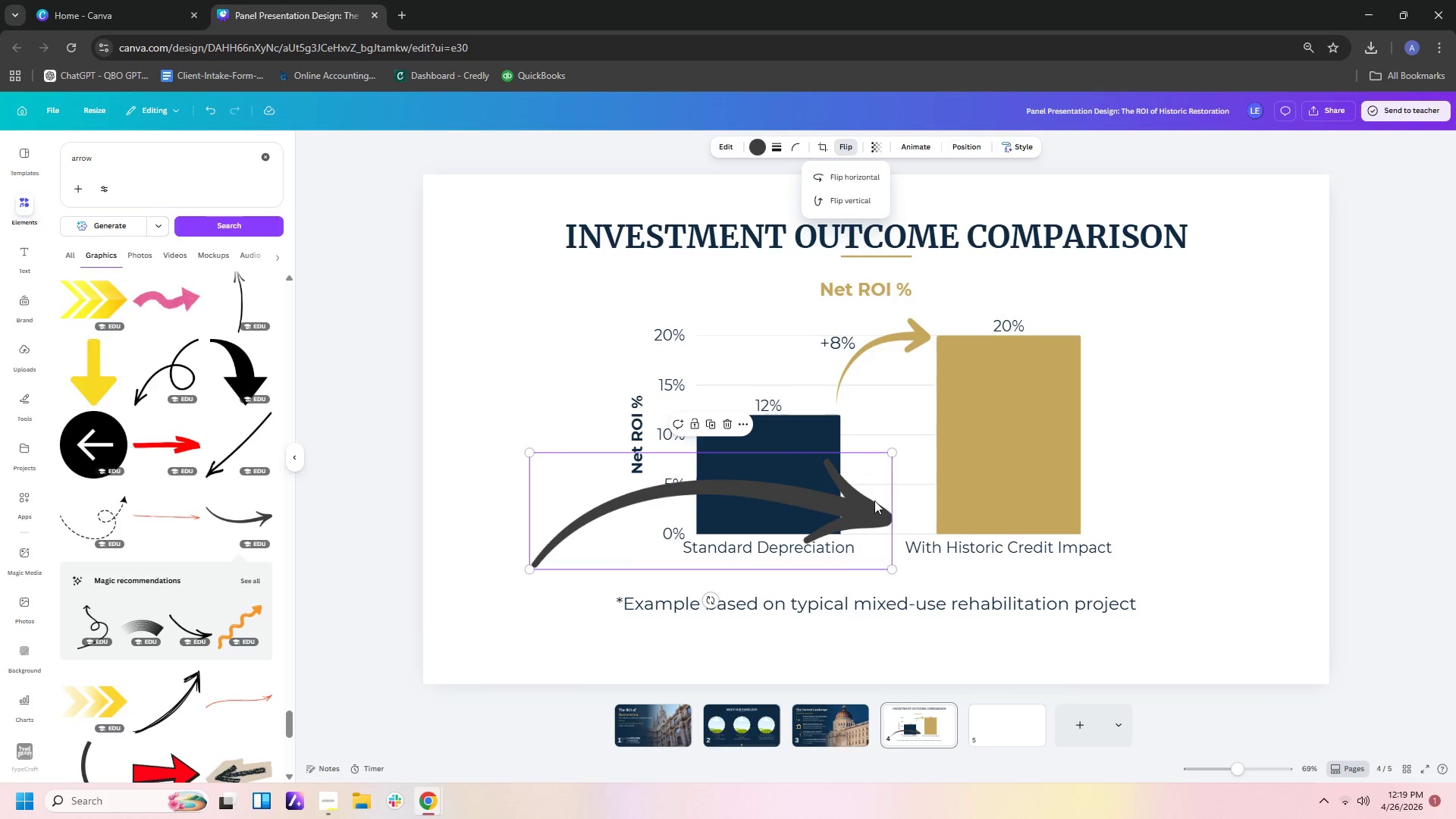 
left_click_drag(start_coordinate=[866, 513], to_coordinate=[940, 372])
 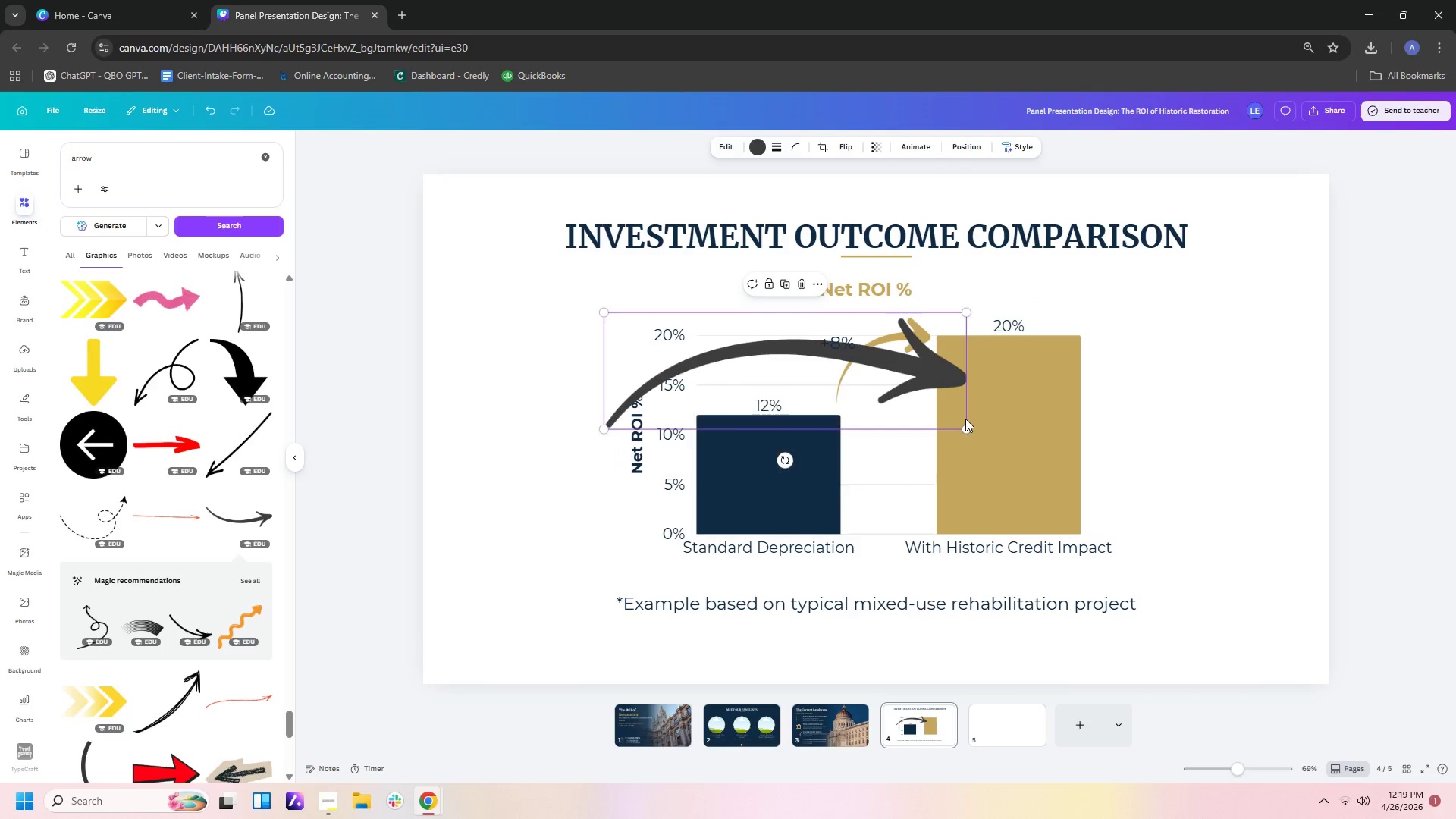 
left_click_drag(start_coordinate=[963, 431], to_coordinate=[733, 350])
 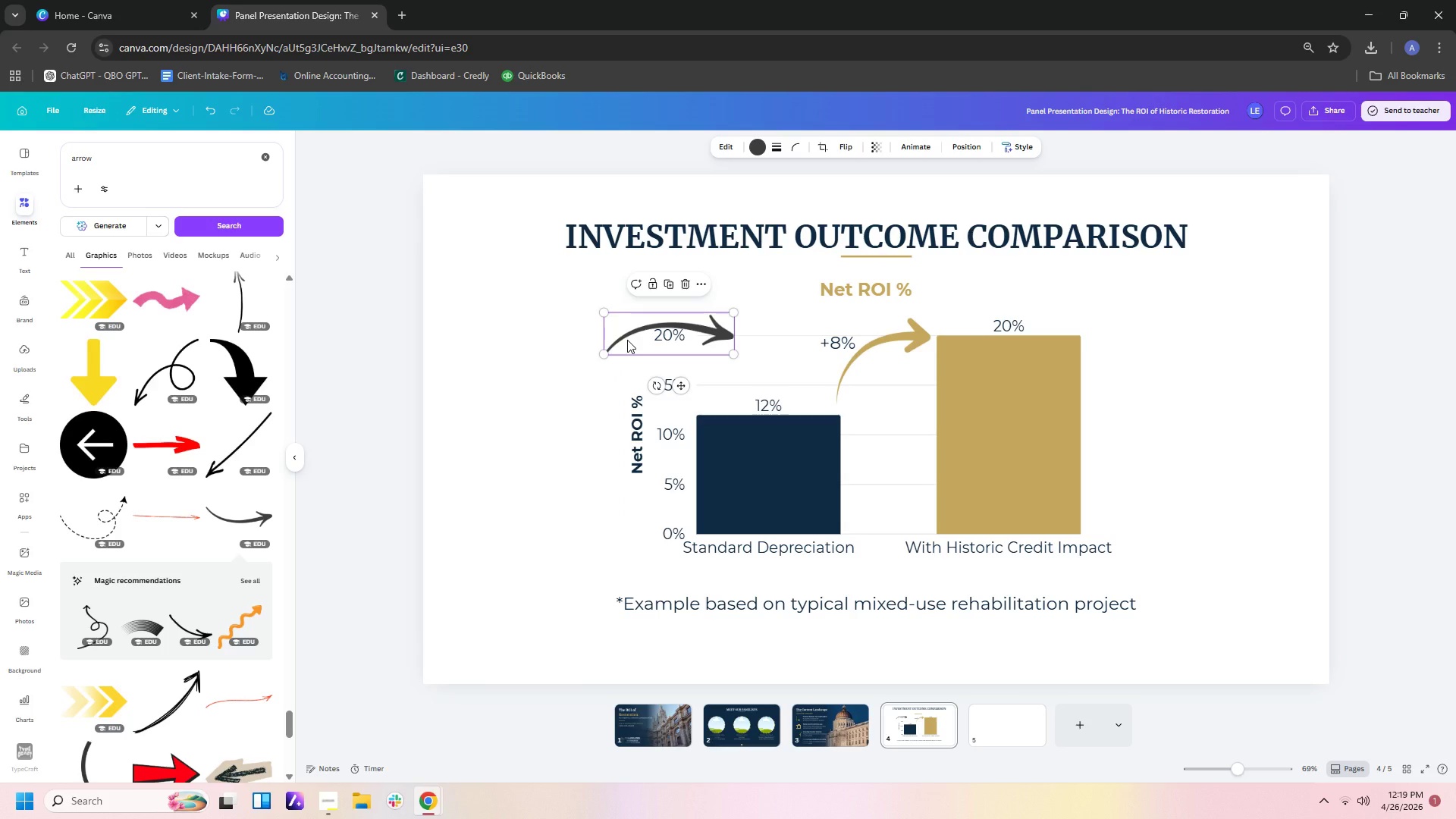 
left_click_drag(start_coordinate=[627, 340], to_coordinate=[774, 358])
 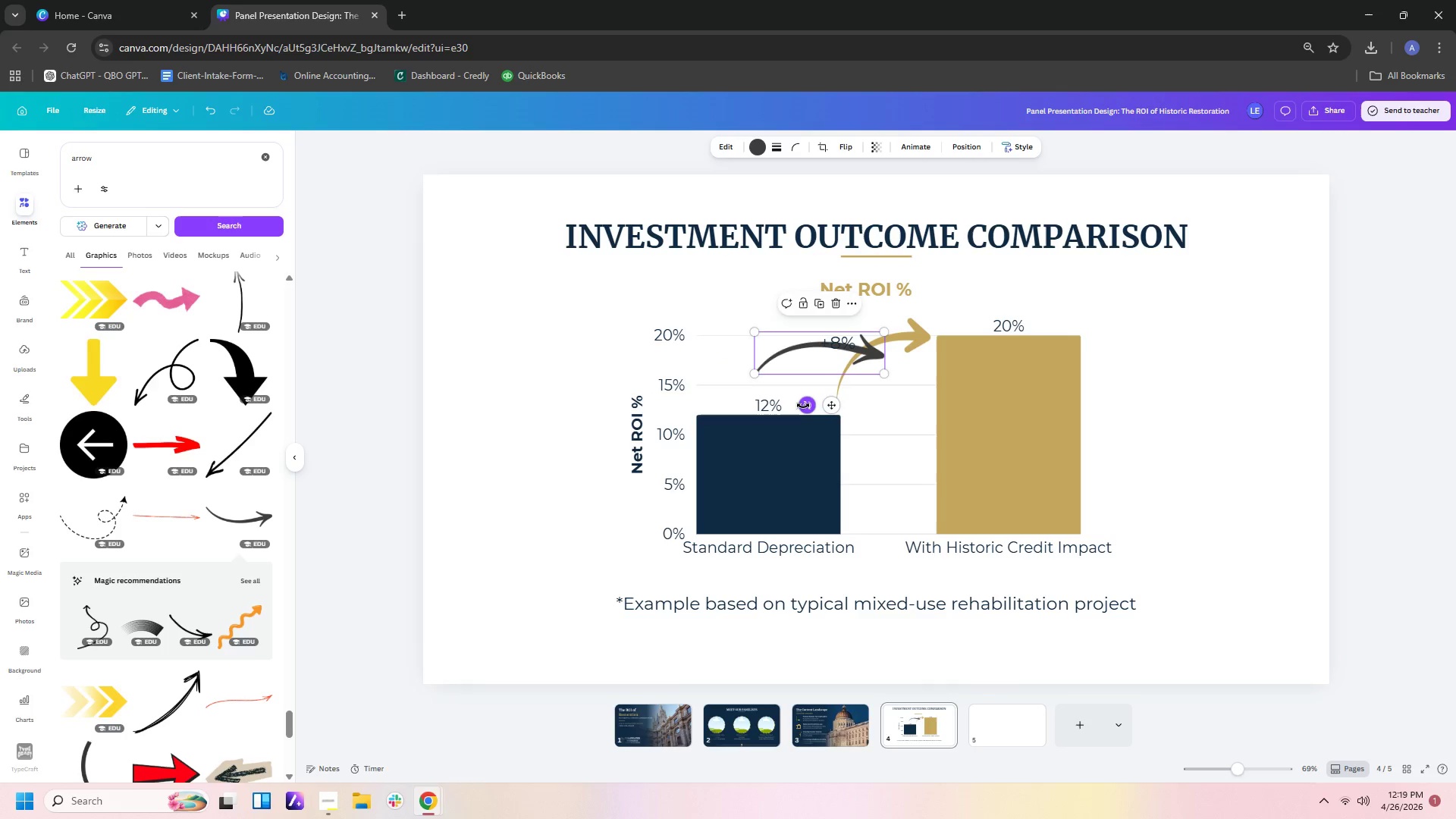 
left_click_drag(start_coordinate=[803, 406], to_coordinate=[834, 400])
 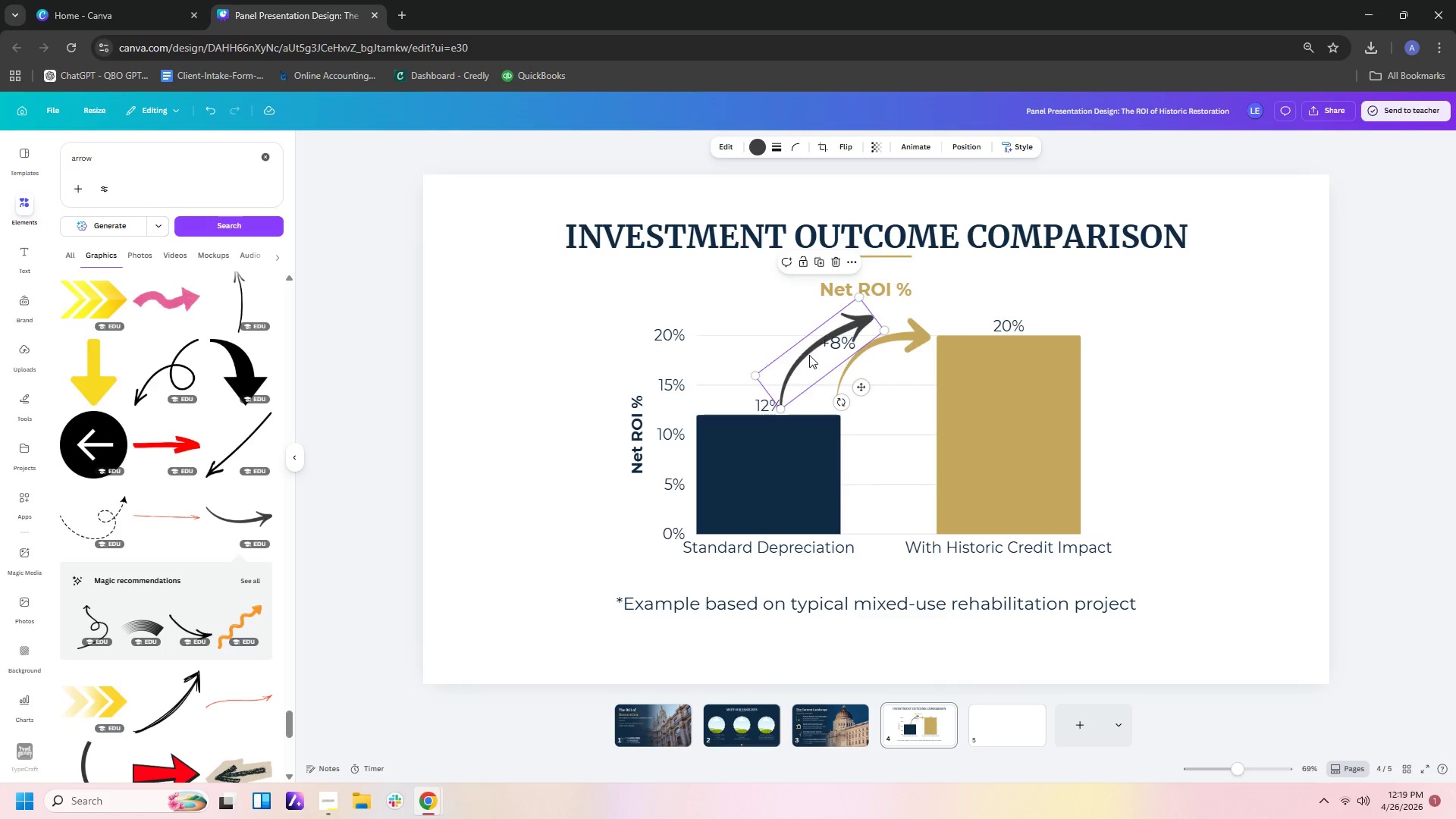 
left_click_drag(start_coordinate=[809, 355], to_coordinate=[852, 356])
 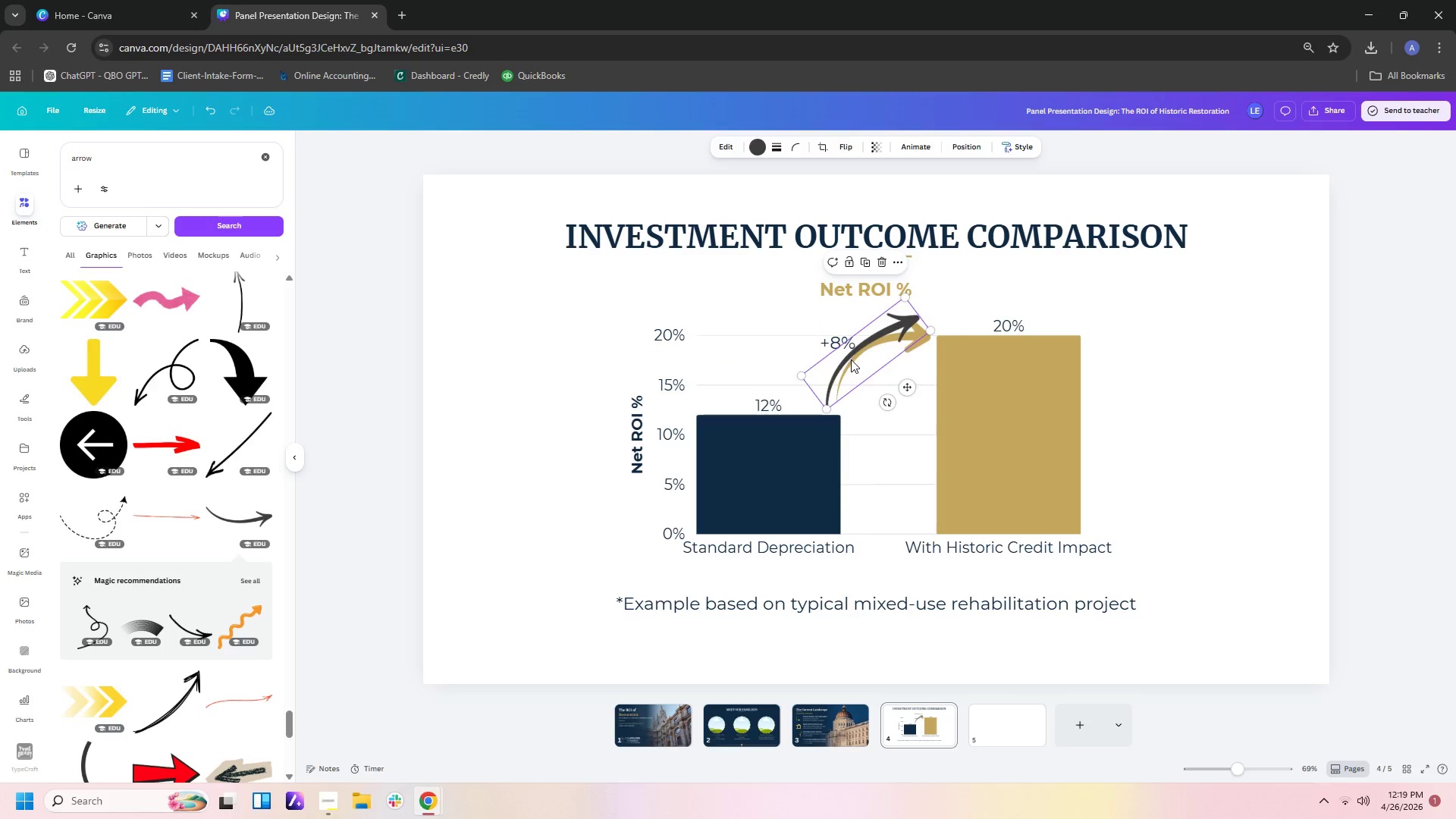 
key(Delete)
 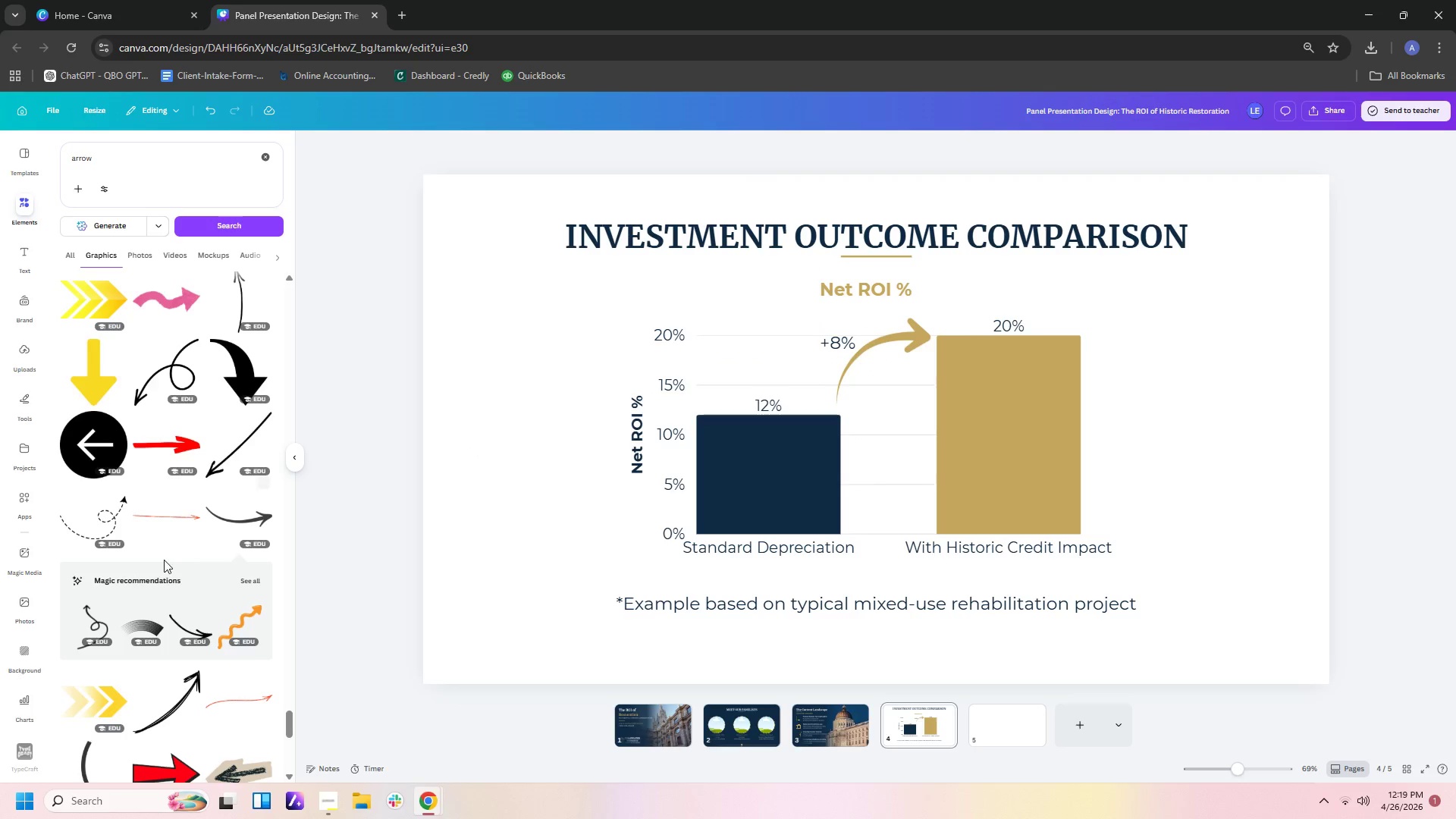 
scroll: coordinate [177, 419], scroll_direction: down, amount: 18.0
 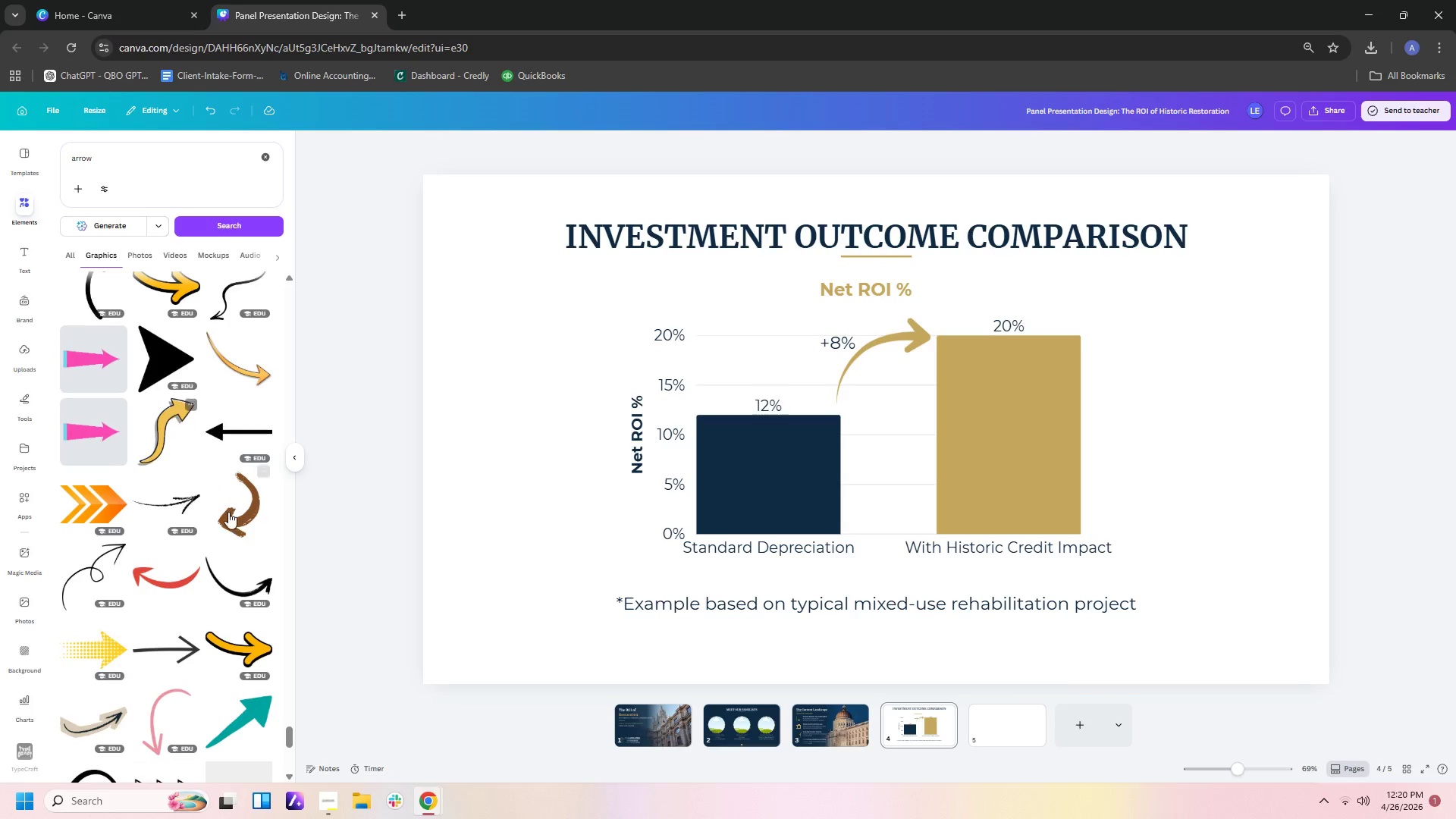 
left_click([253, 586])
 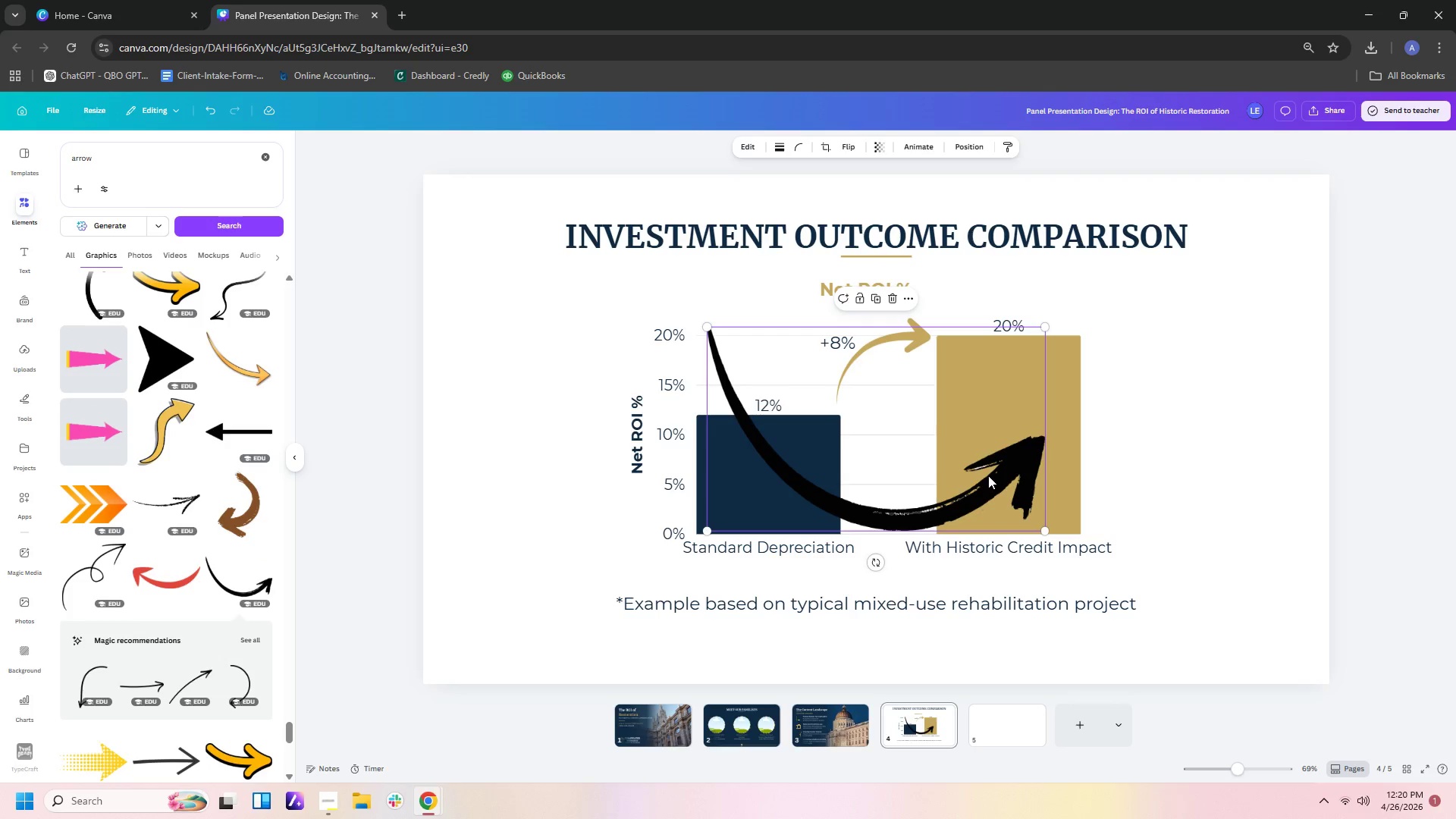 
key(Delete)
 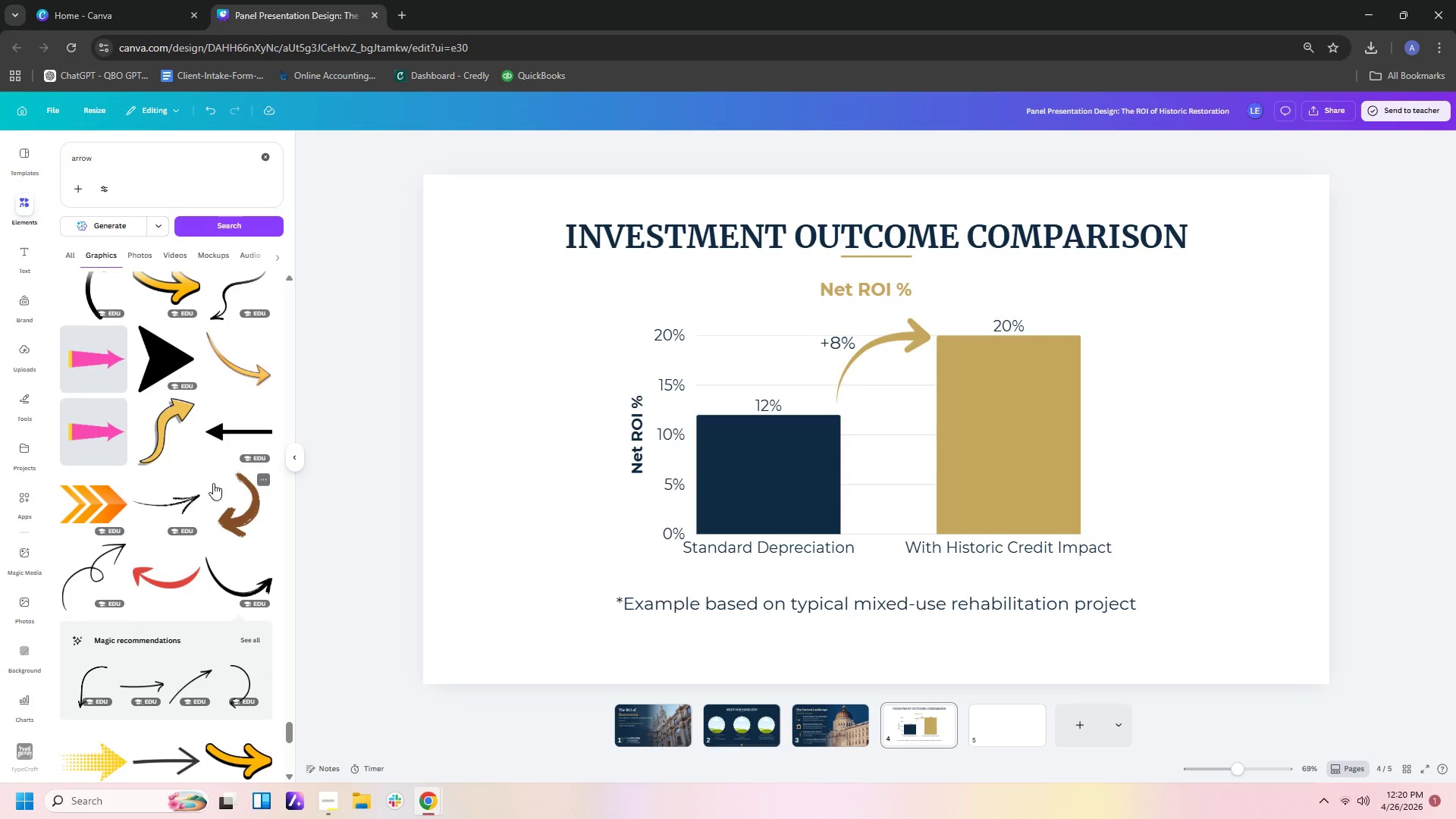 
scroll: coordinate [213, 479], scroll_direction: down, amount: 9.0
 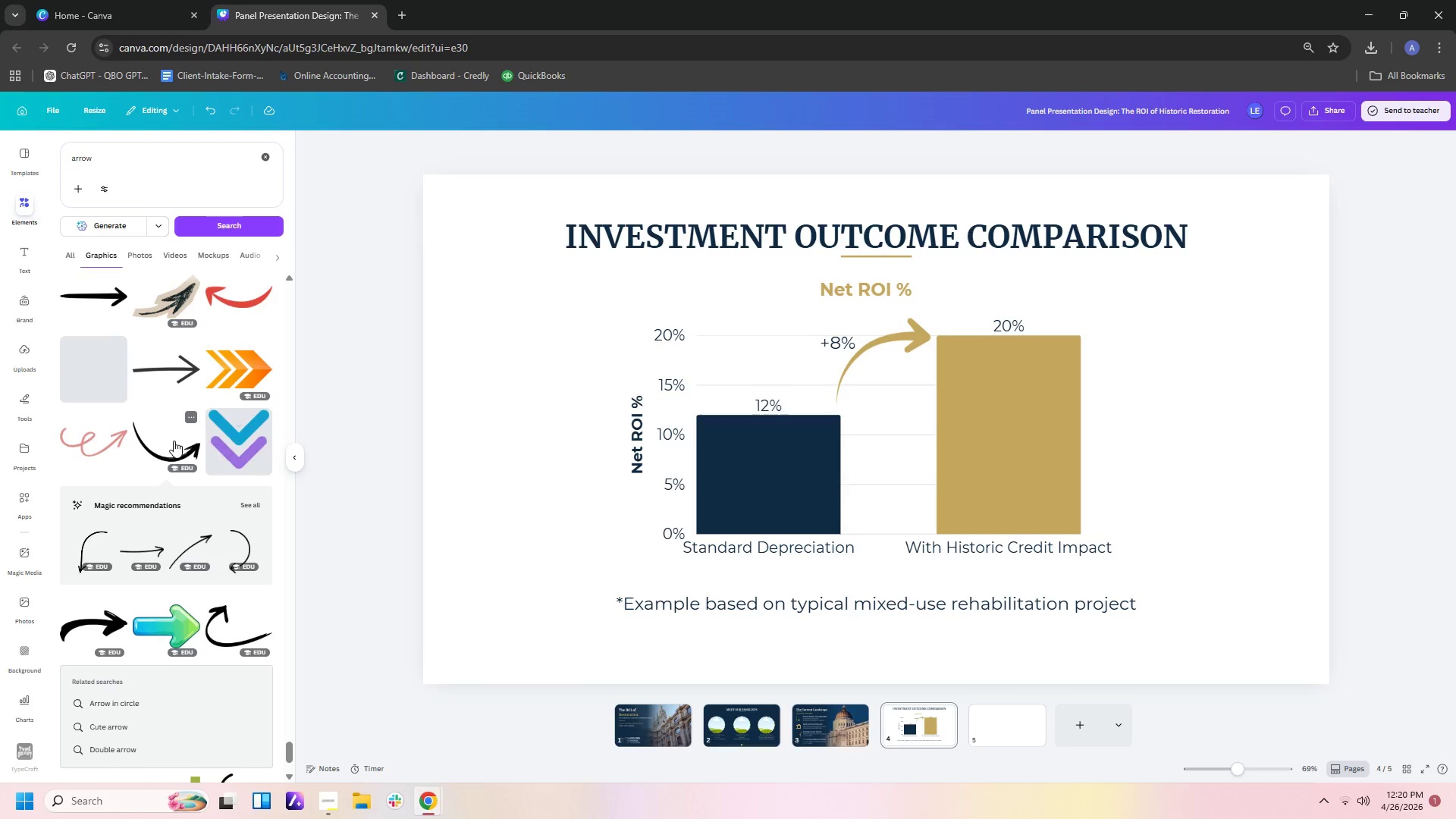 
left_click([174, 441])
 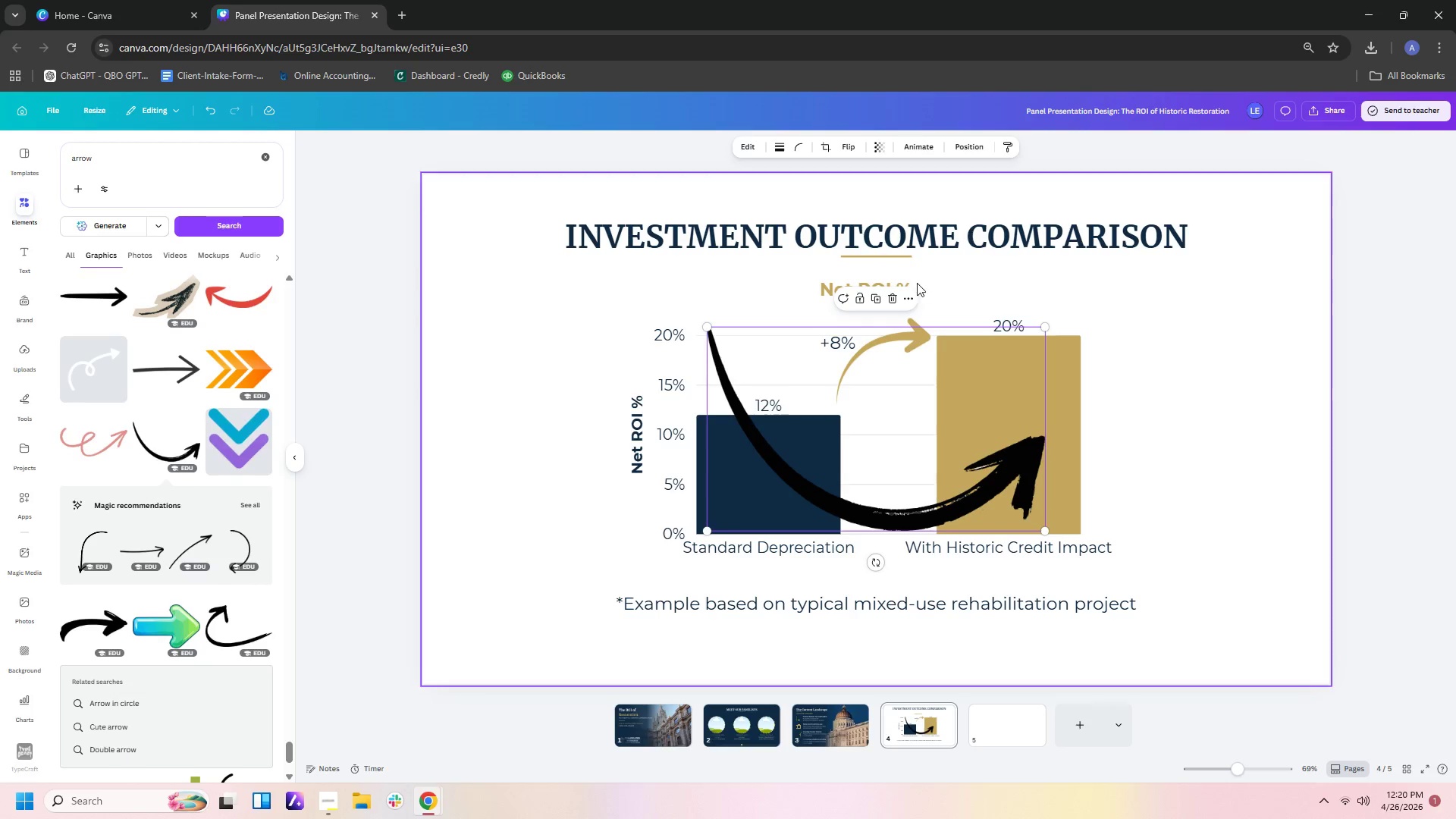 
left_click([852, 151])
 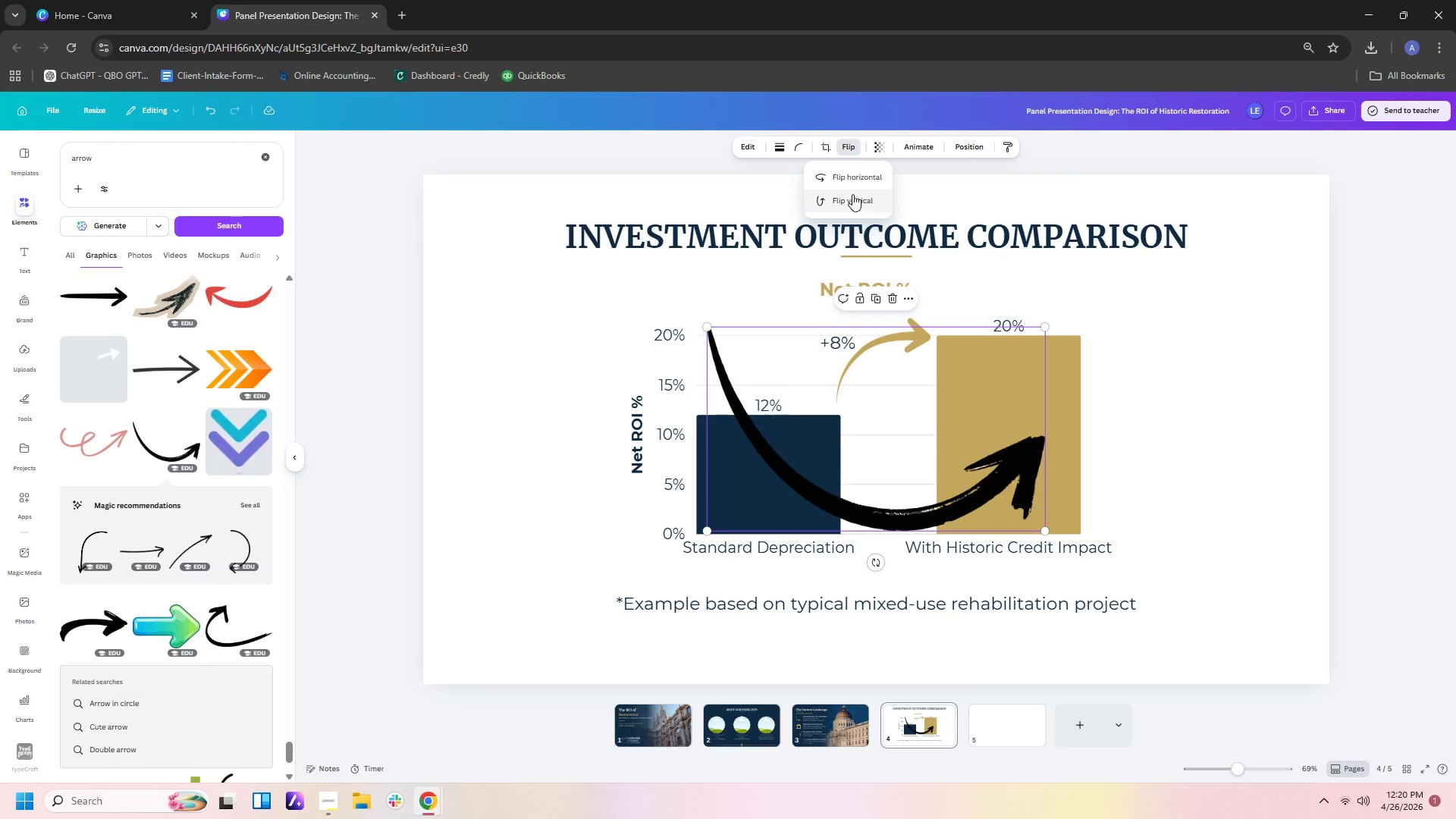 
left_click([852, 203])
 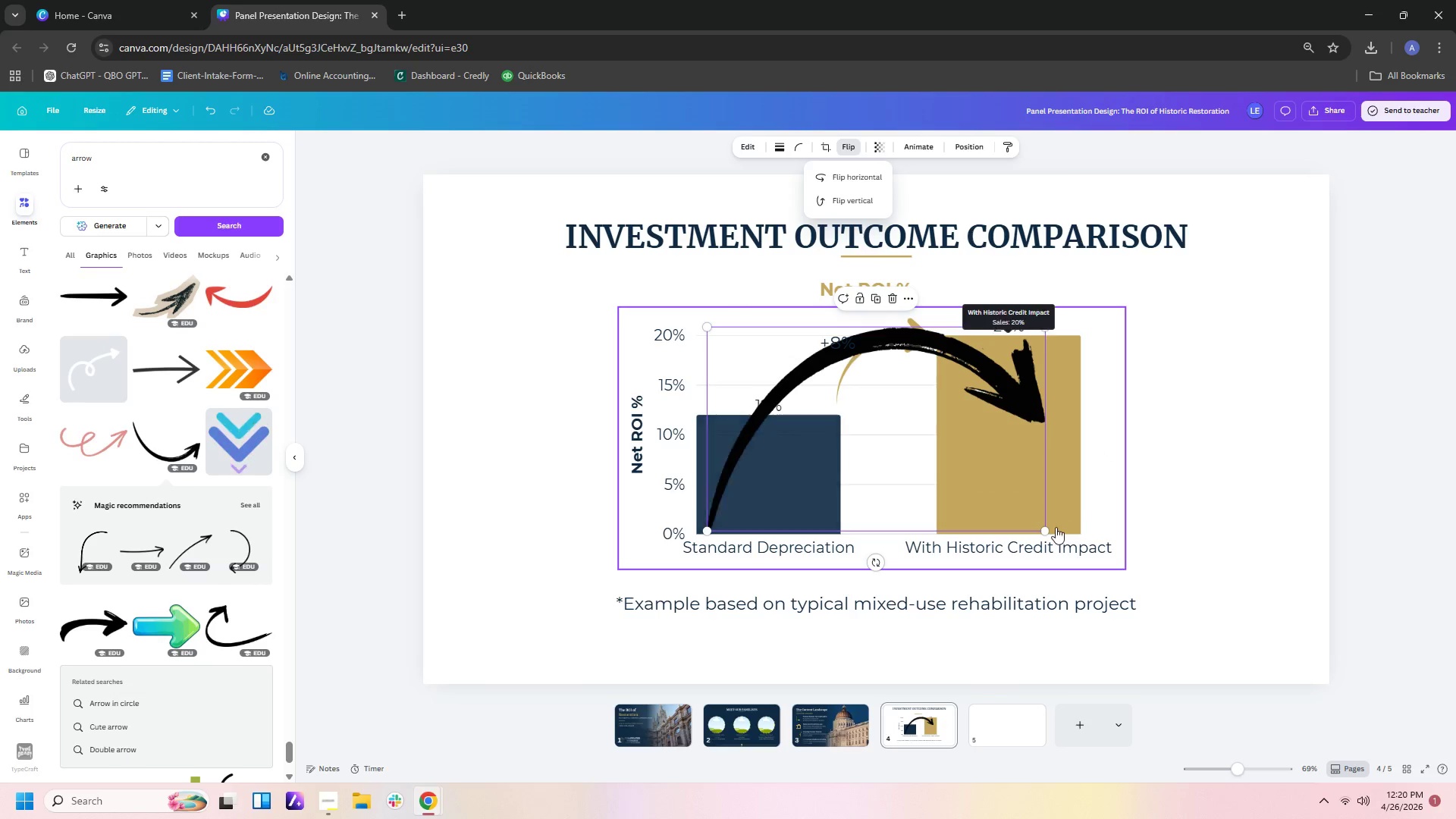 
left_click_drag(start_coordinate=[1049, 533], to_coordinate=[839, 378])
 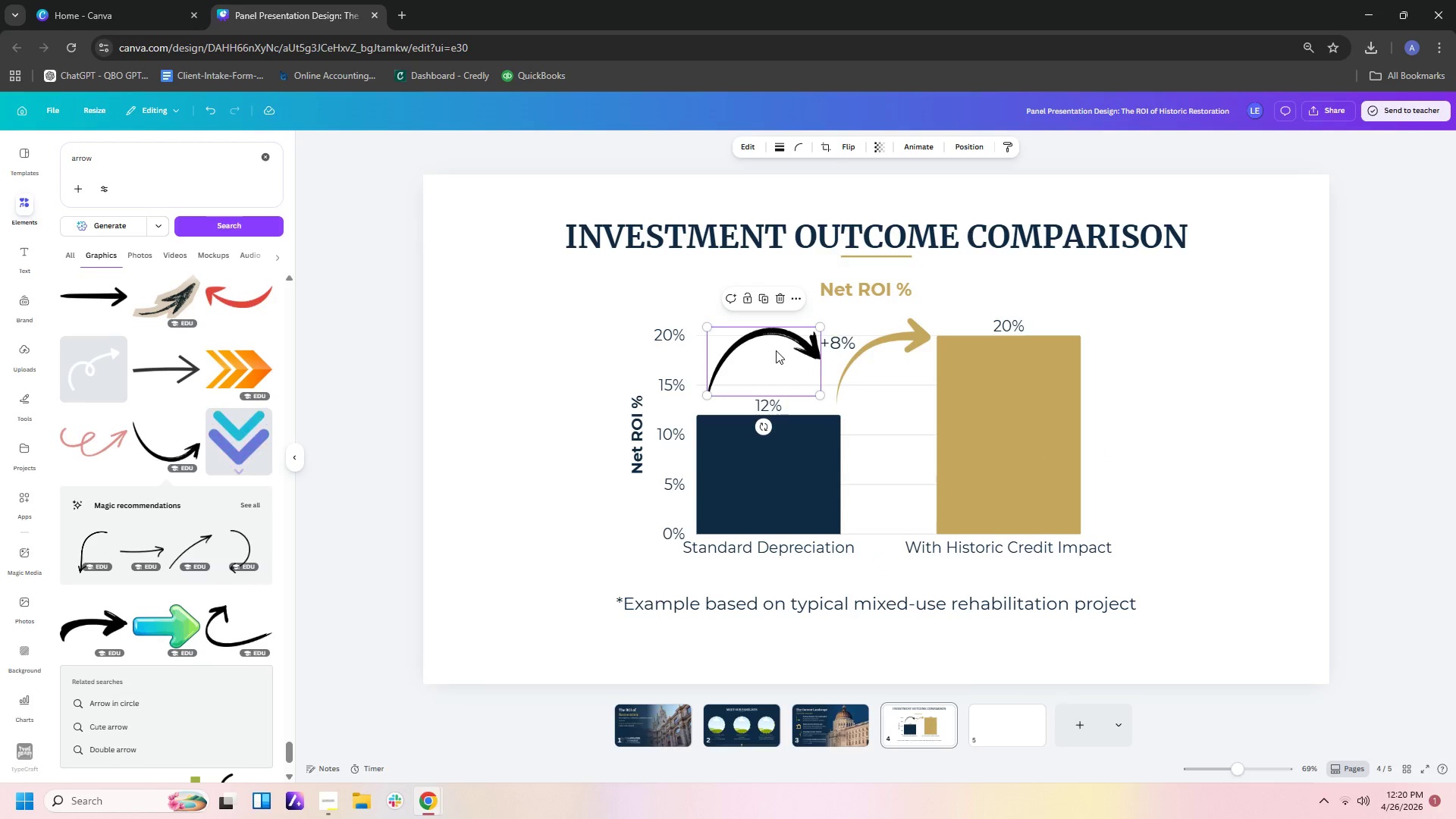 
left_click_drag(start_coordinate=[774, 350], to_coordinate=[871, 327])
 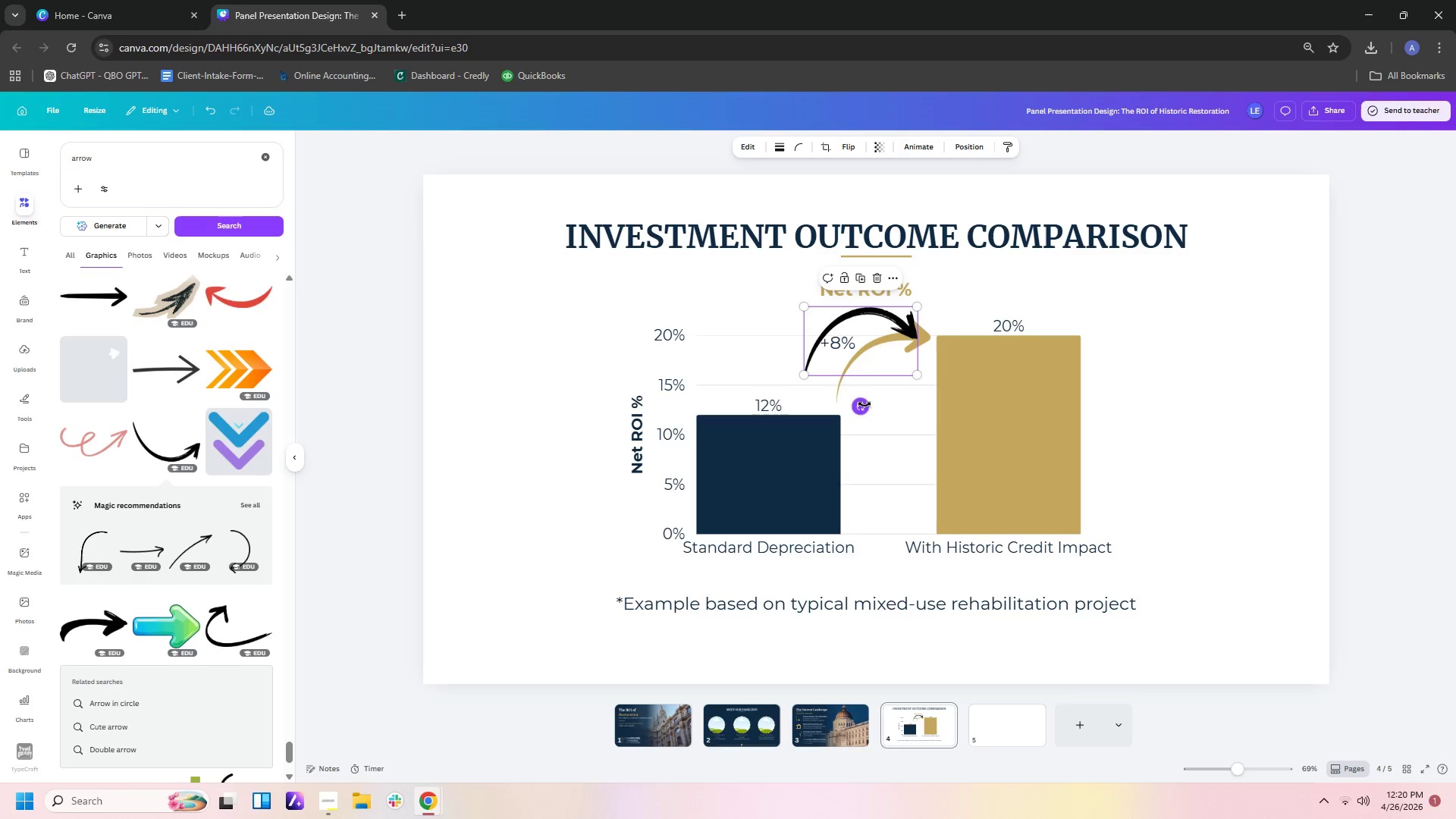 
left_click_drag(start_coordinate=[863, 403], to_coordinate=[892, 400])
 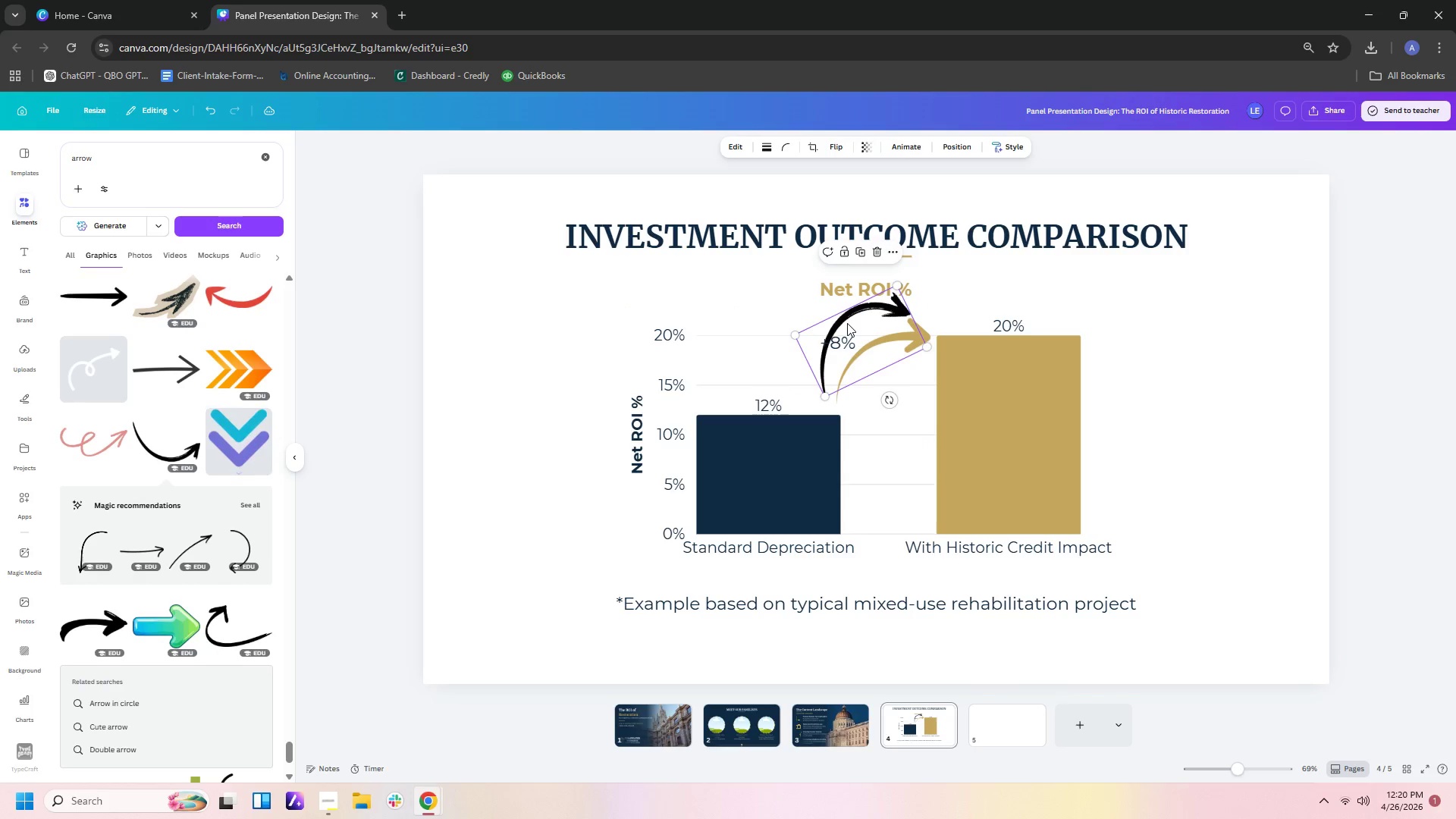 
left_click_drag(start_coordinate=[847, 323], to_coordinate=[847, 337])
 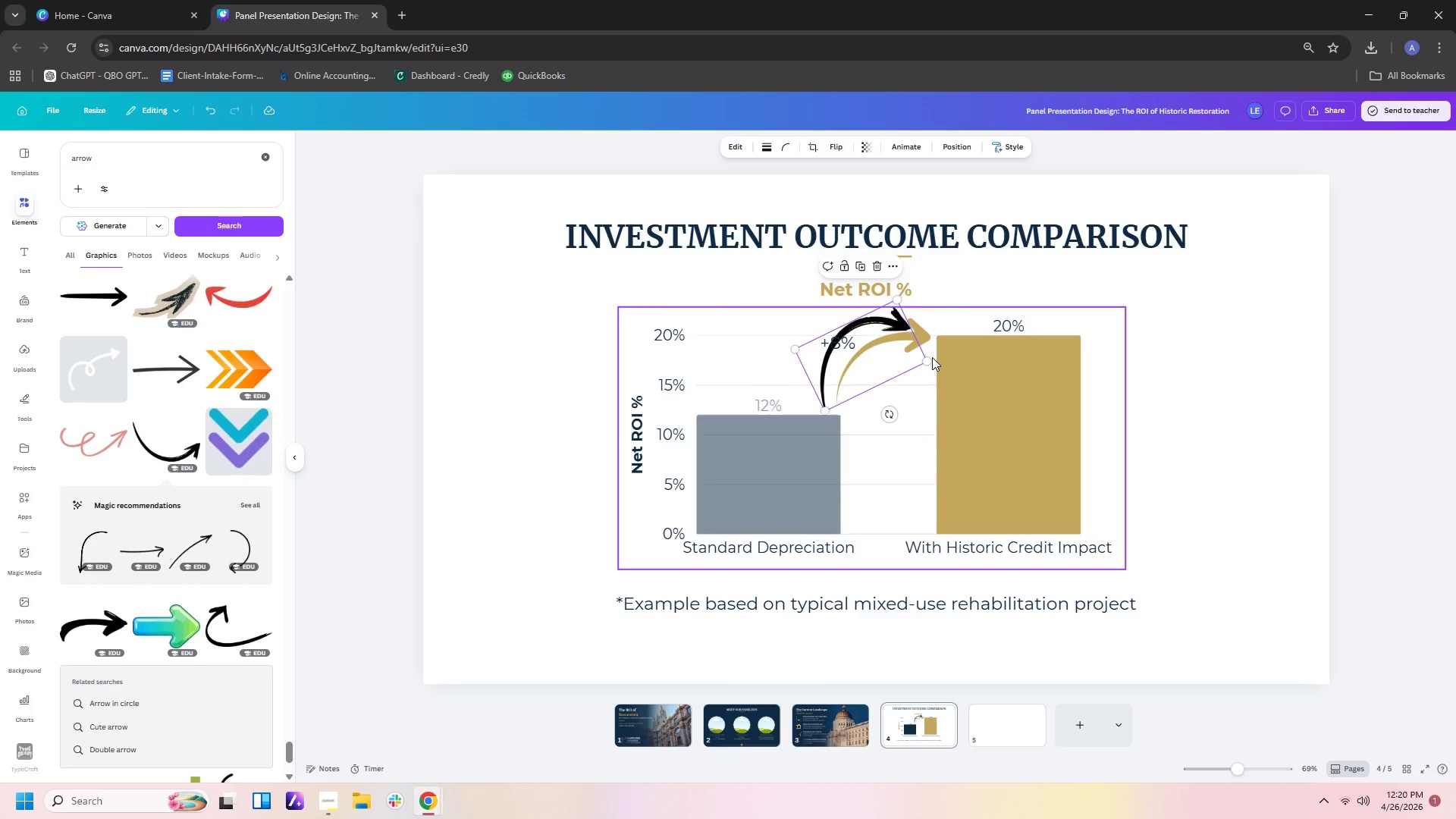 
left_click_drag(start_coordinate=[929, 357], to_coordinate=[964, 357])
 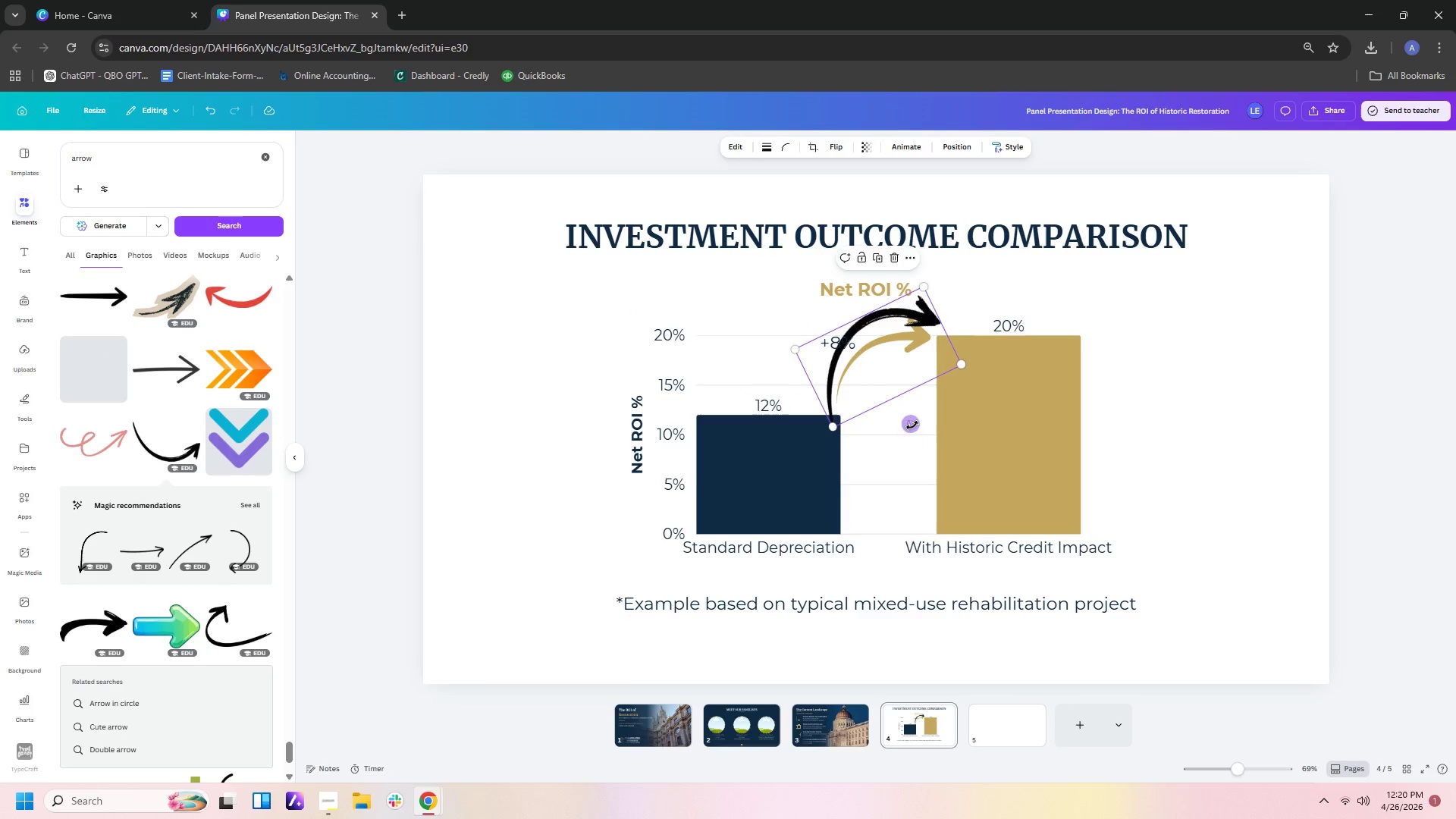 
left_click_drag(start_coordinate=[912, 425], to_coordinate=[890, 417])
 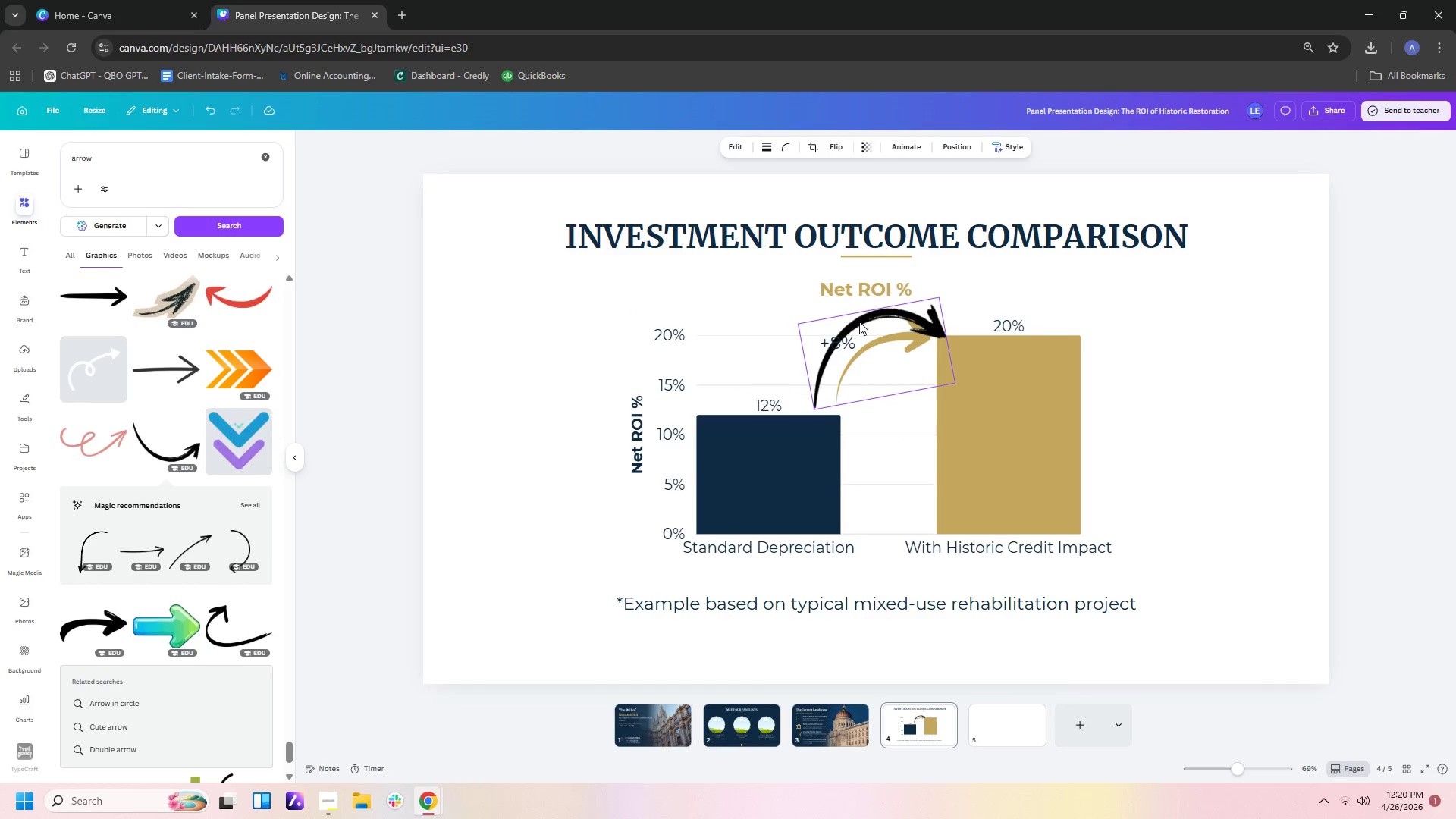 
key(Delete)
 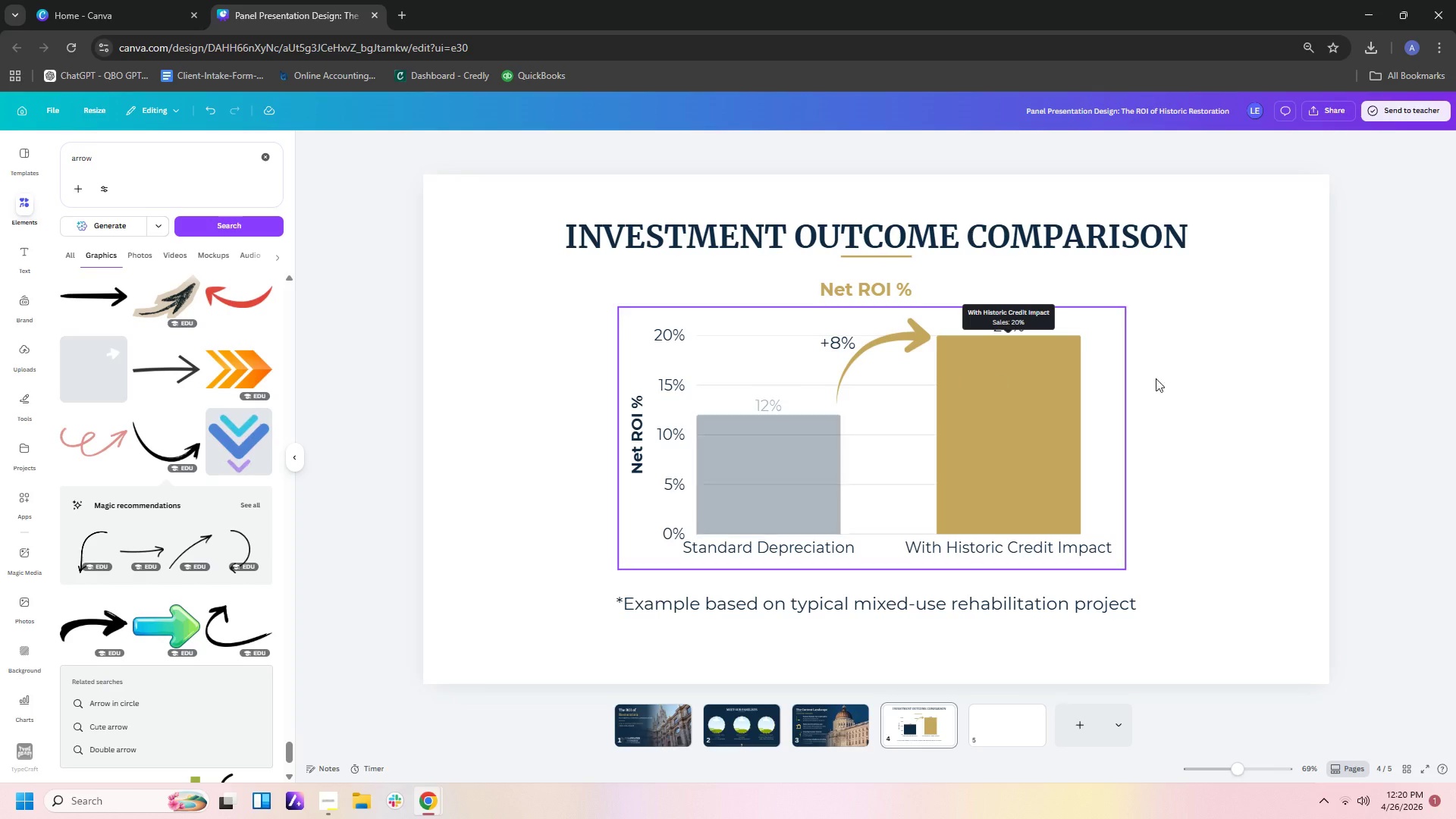 
left_click([1198, 383])
 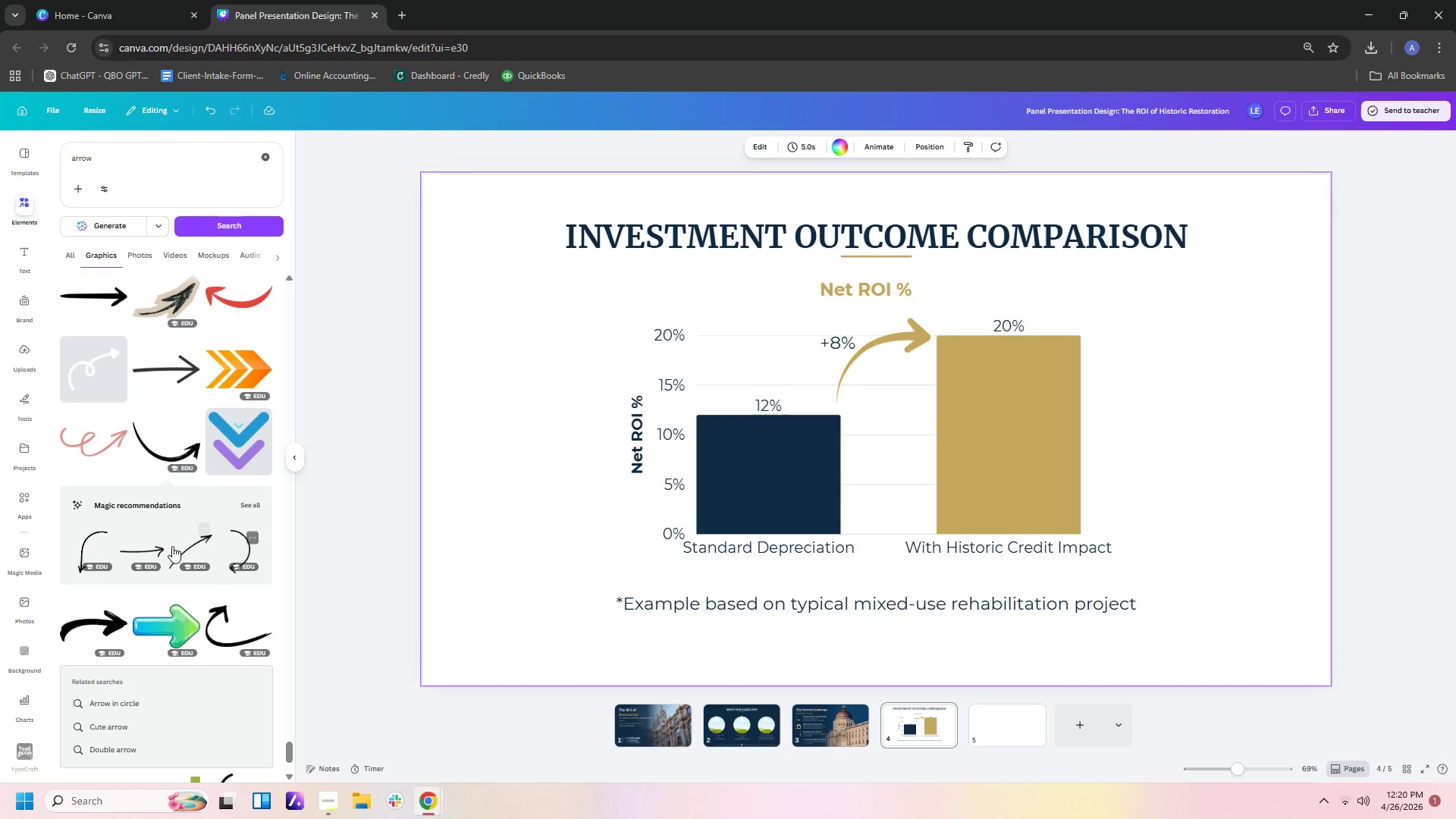 
scroll: coordinate [148, 548], scroll_direction: down, amount: 24.0
 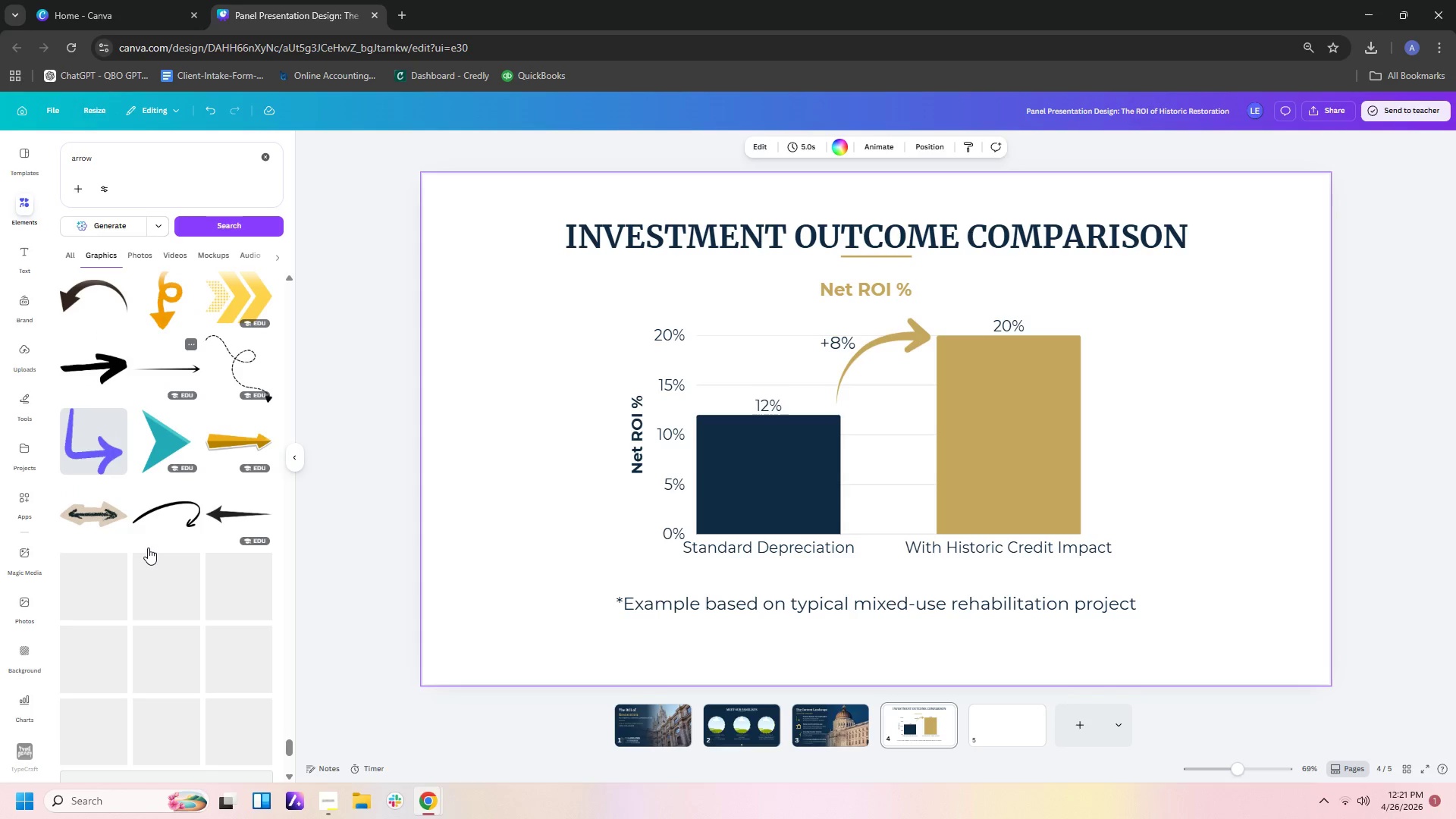 
scroll: coordinate [148, 548], scroll_direction: down, amount: 5.0
 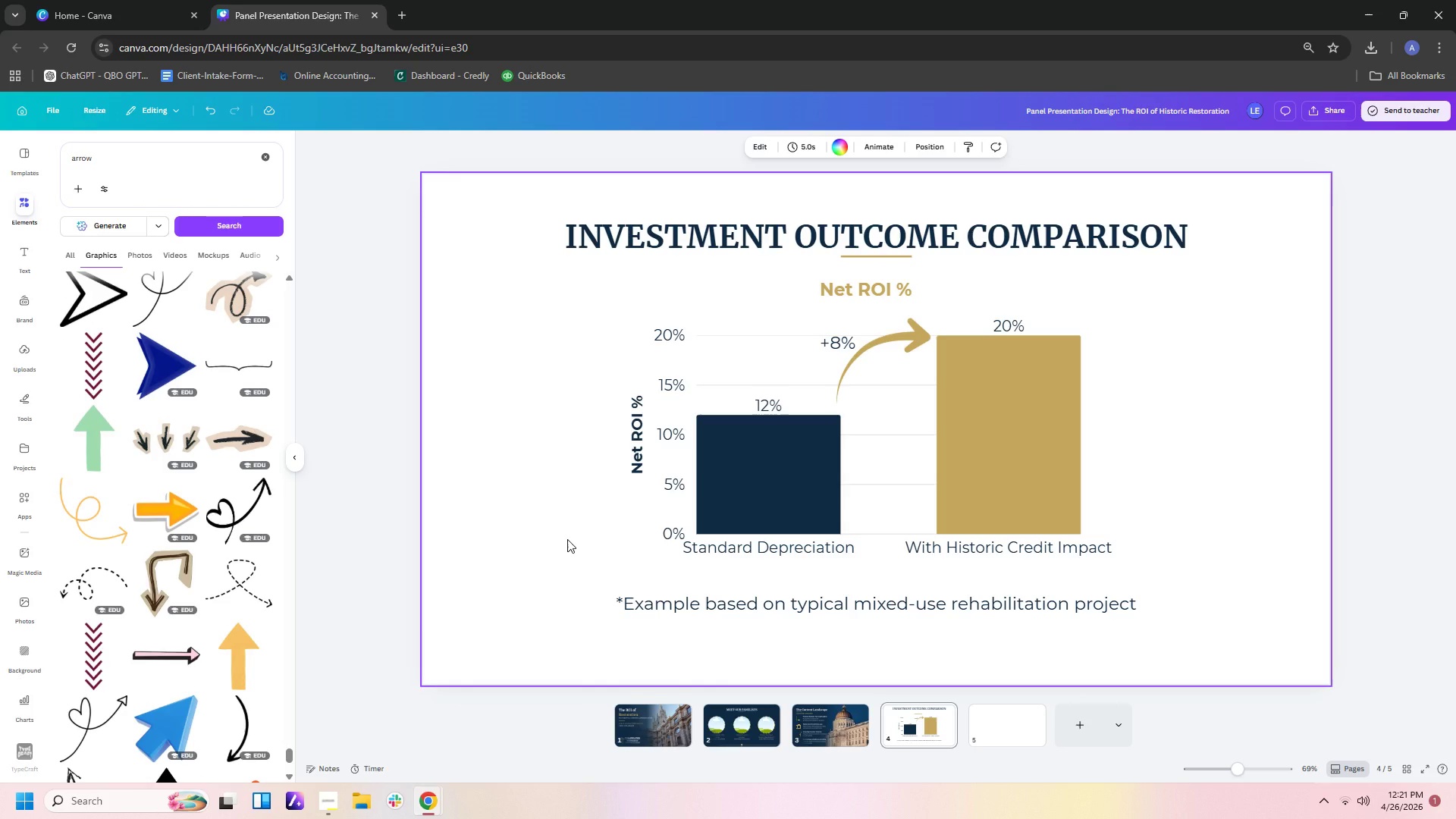 
wait(8.17)
 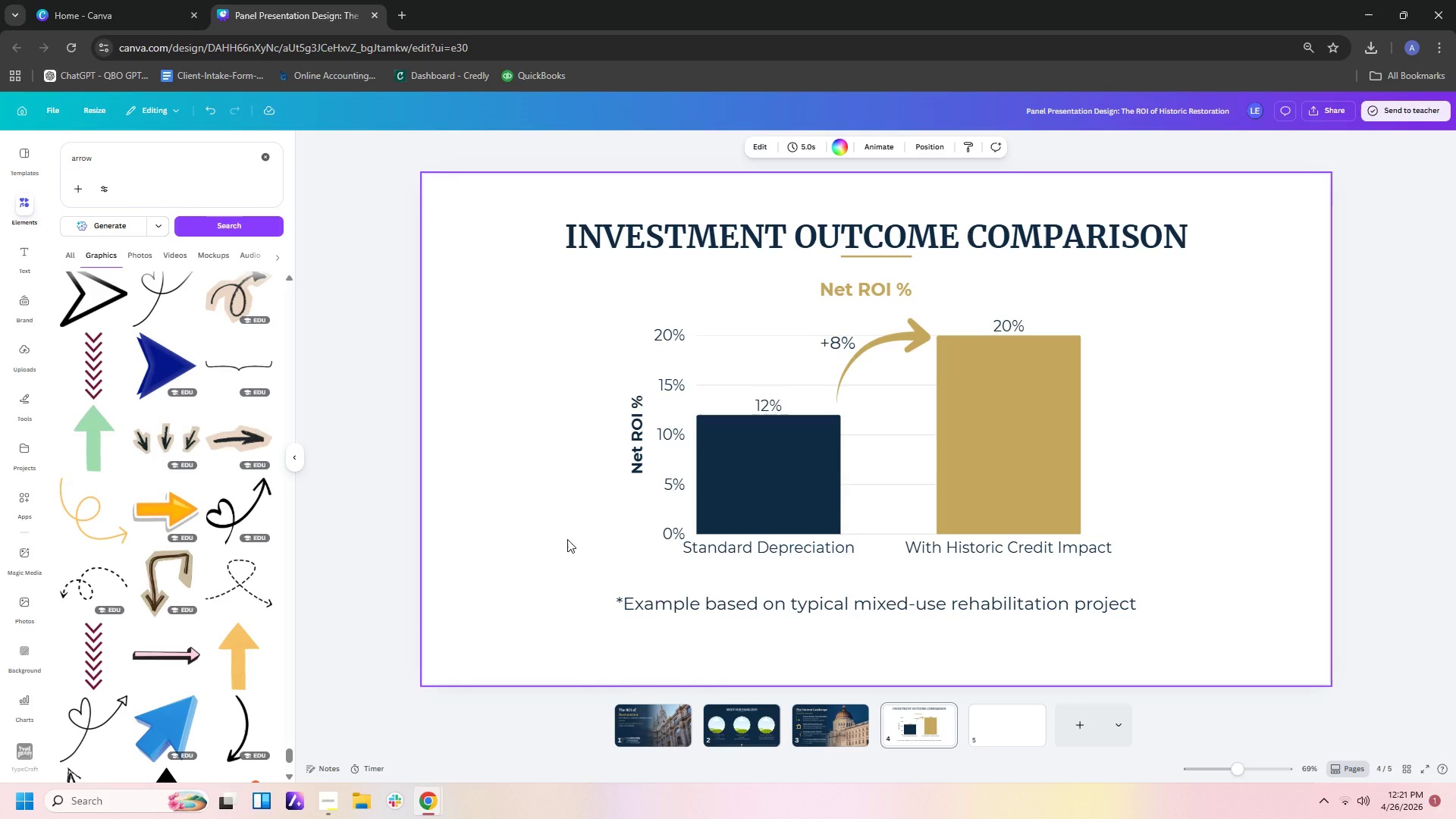 
left_click([683, 606])
 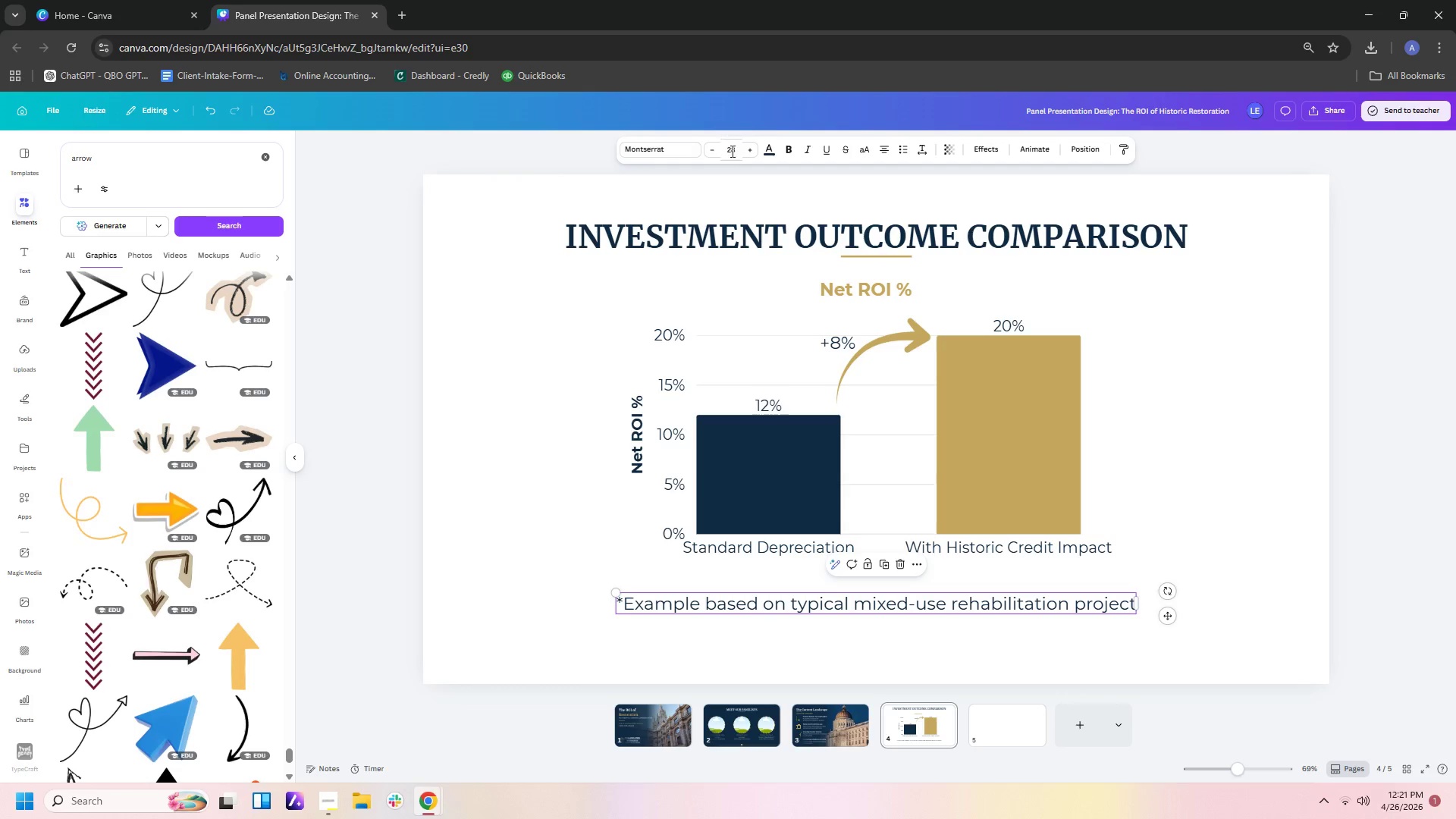 
left_click([737, 157])
 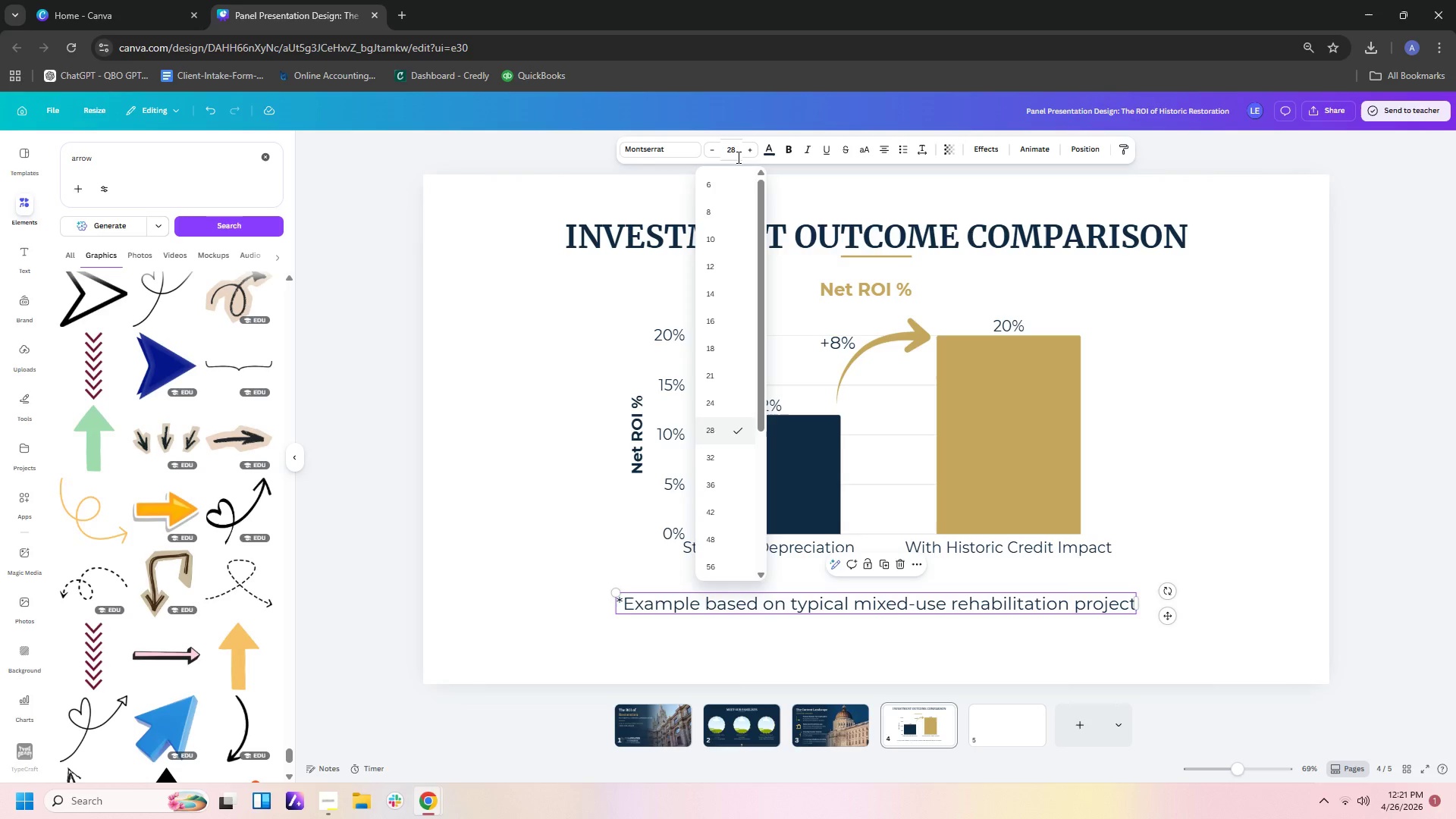 
key(Backspace)
 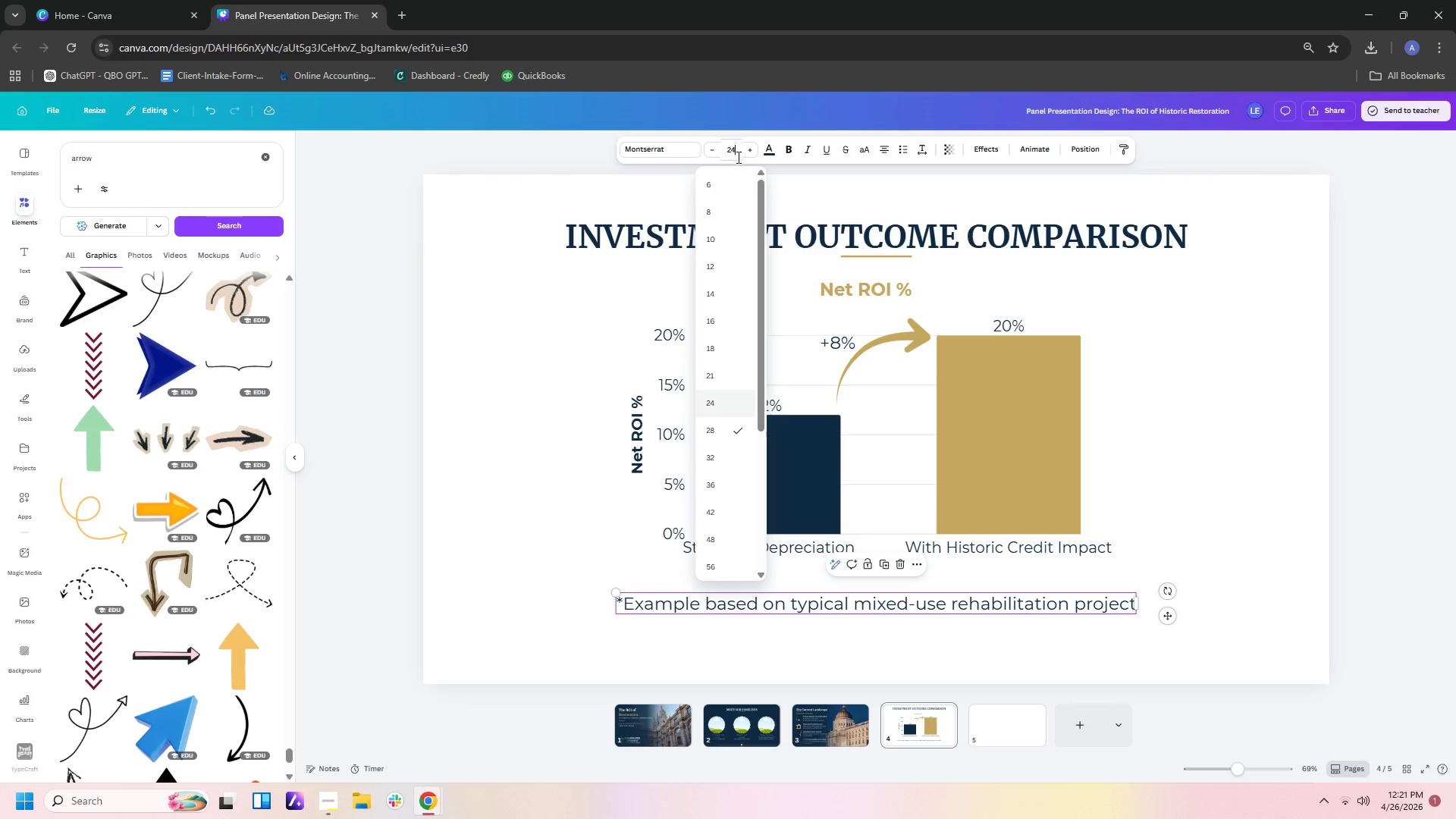 
key(Numpad4)
 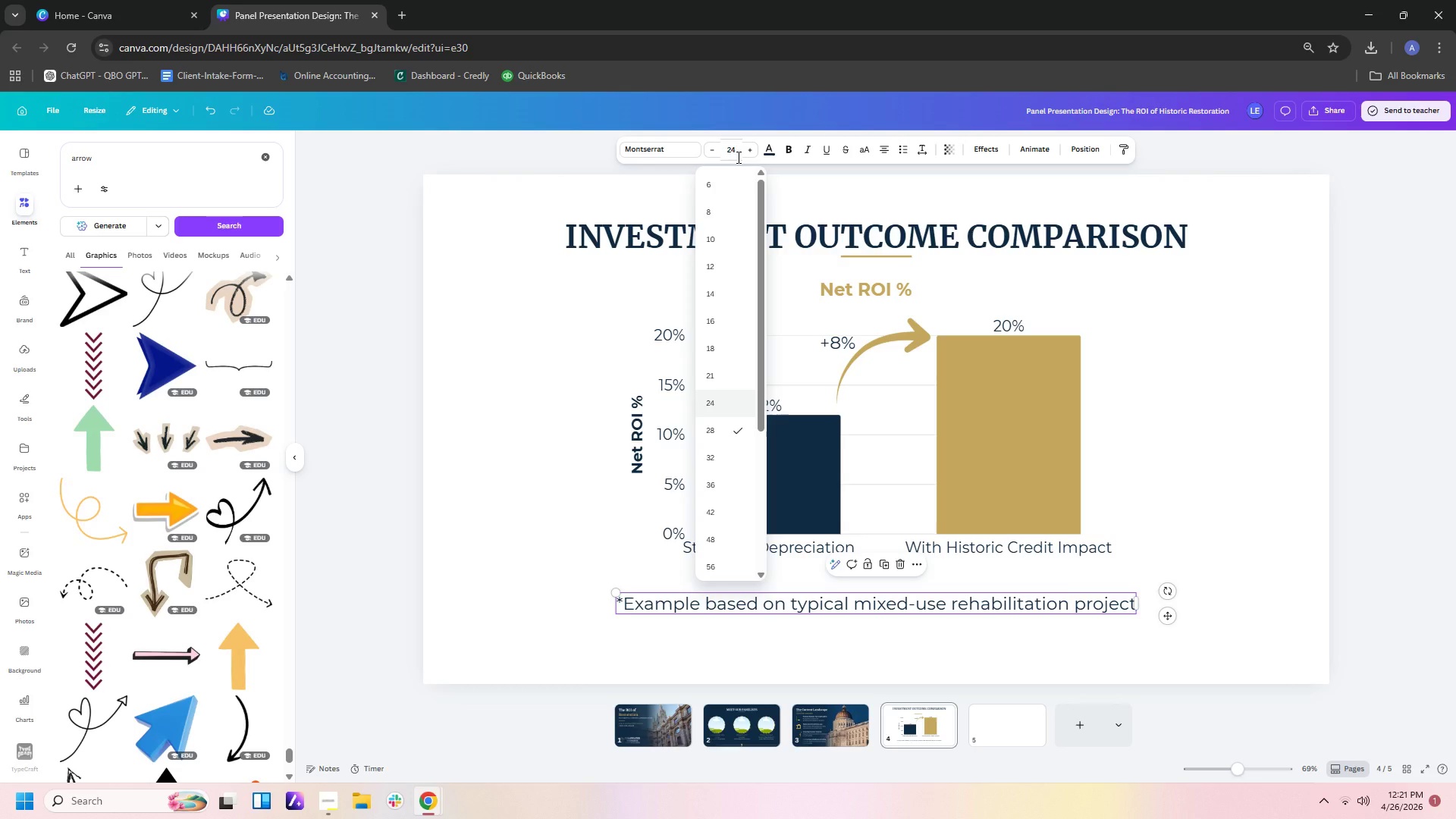 
key(Enter)
 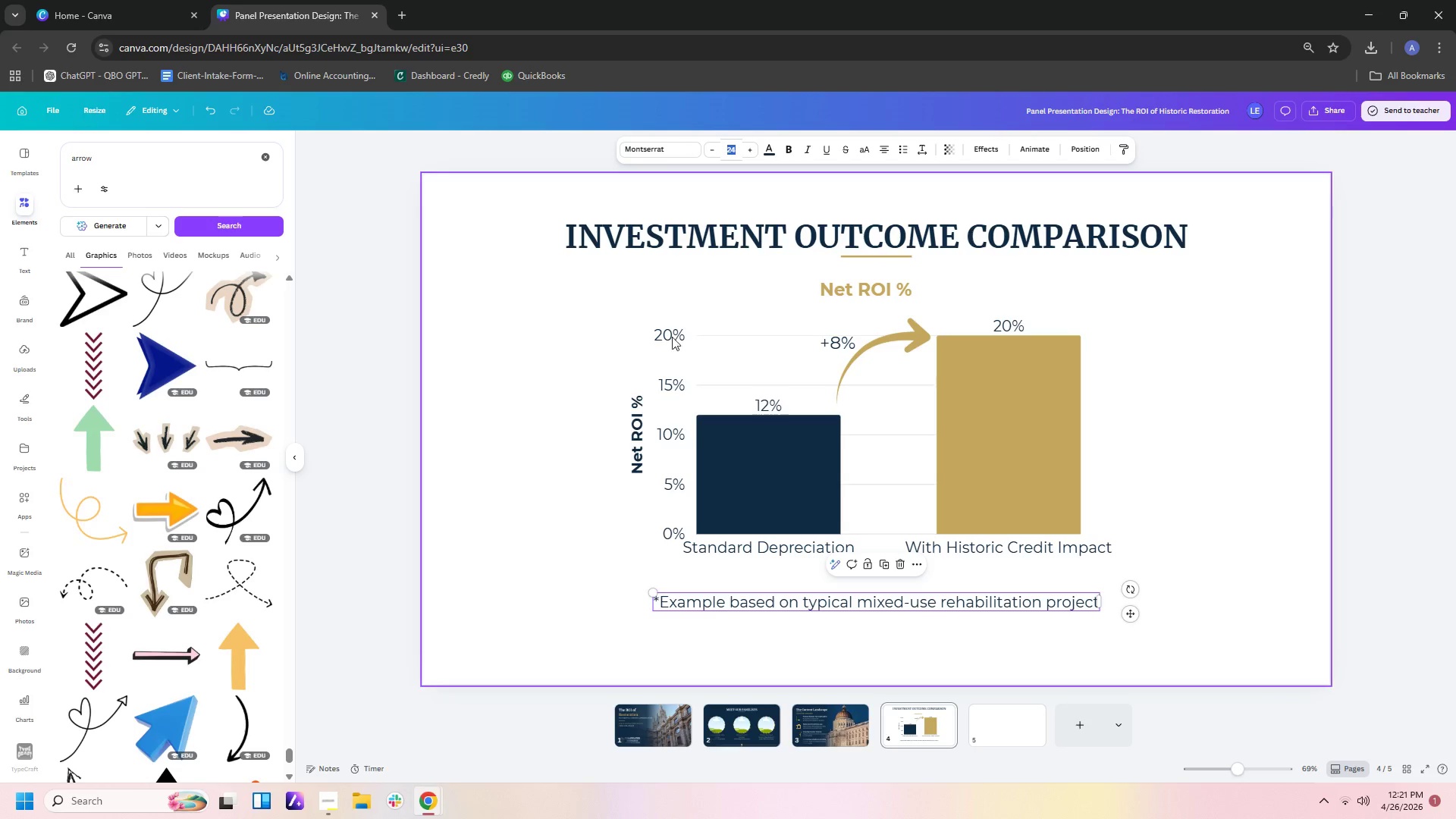 
left_click([749, 605])
 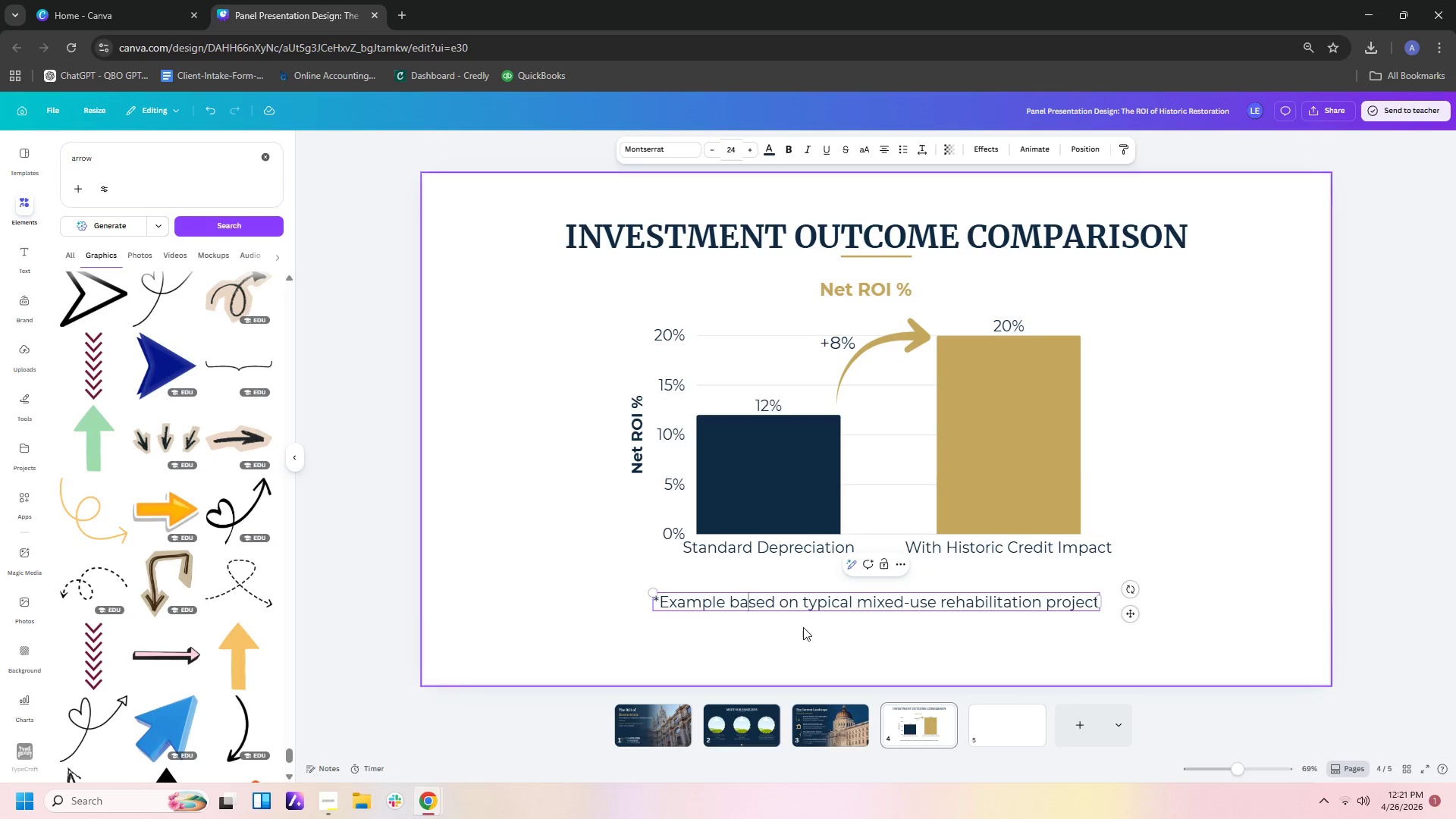 
left_click([803, 627])
 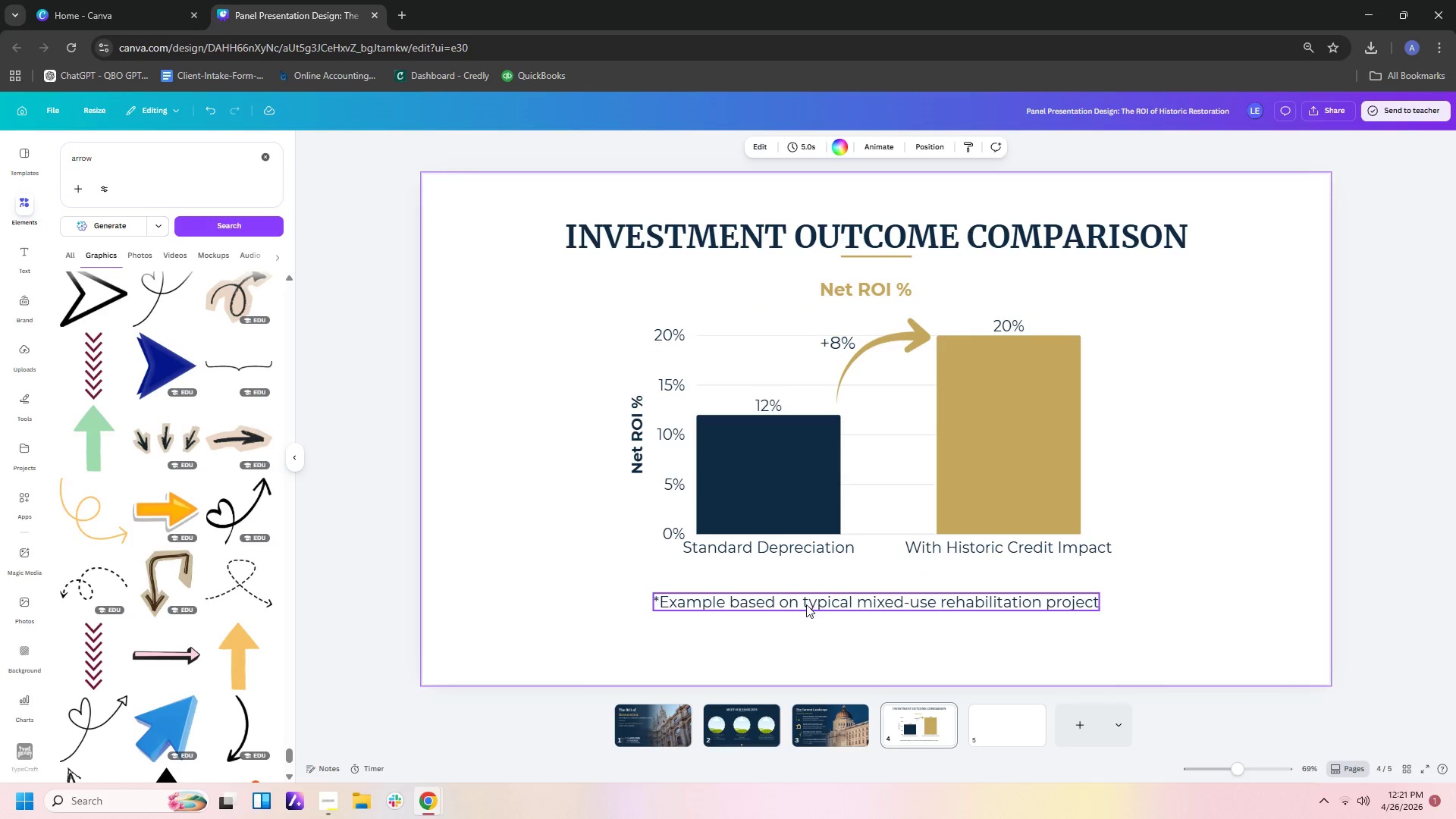 
left_click_drag(start_coordinate=[806, 604], to_coordinate=[812, 611])
 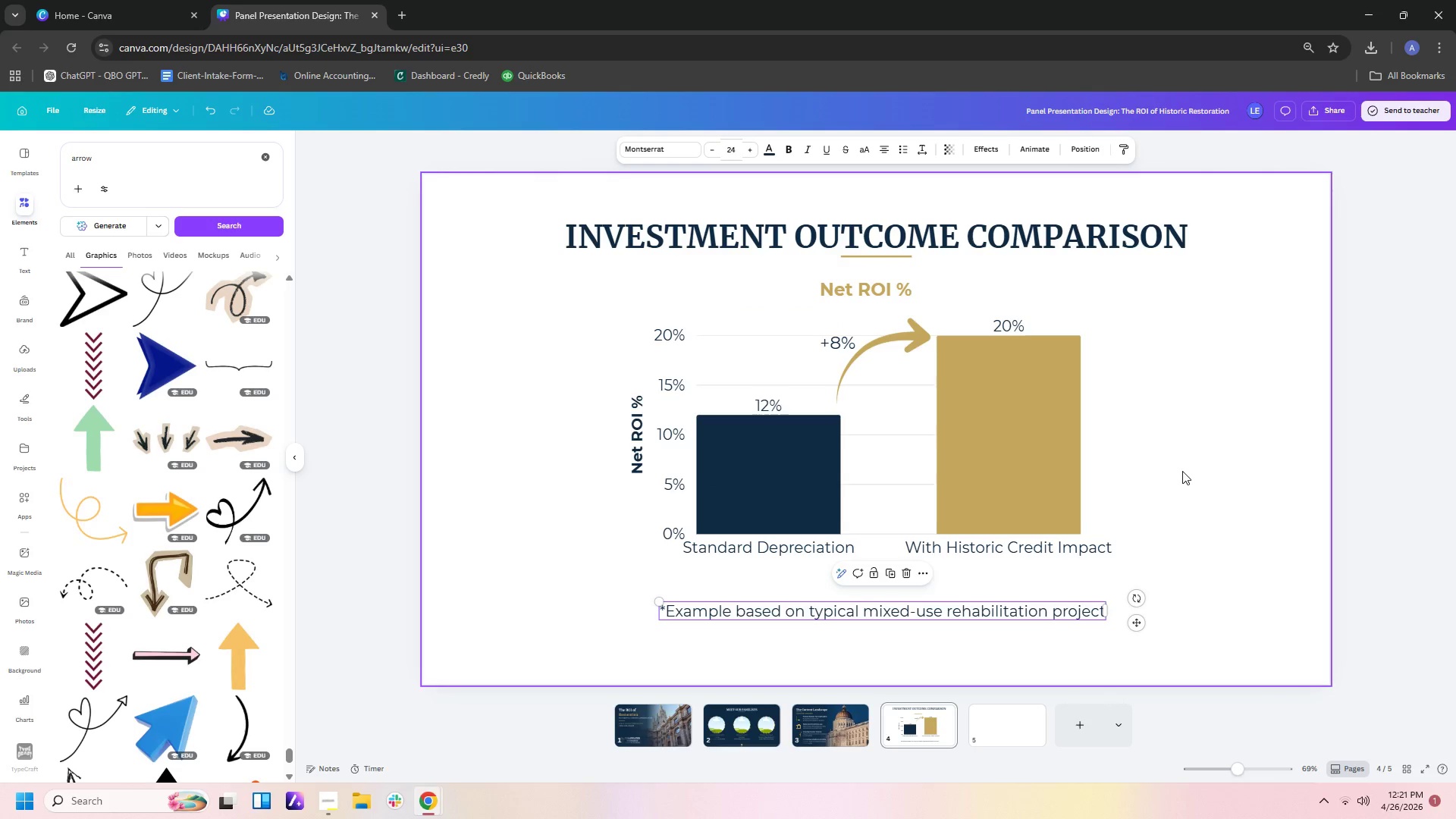 
left_click([1182, 471])
 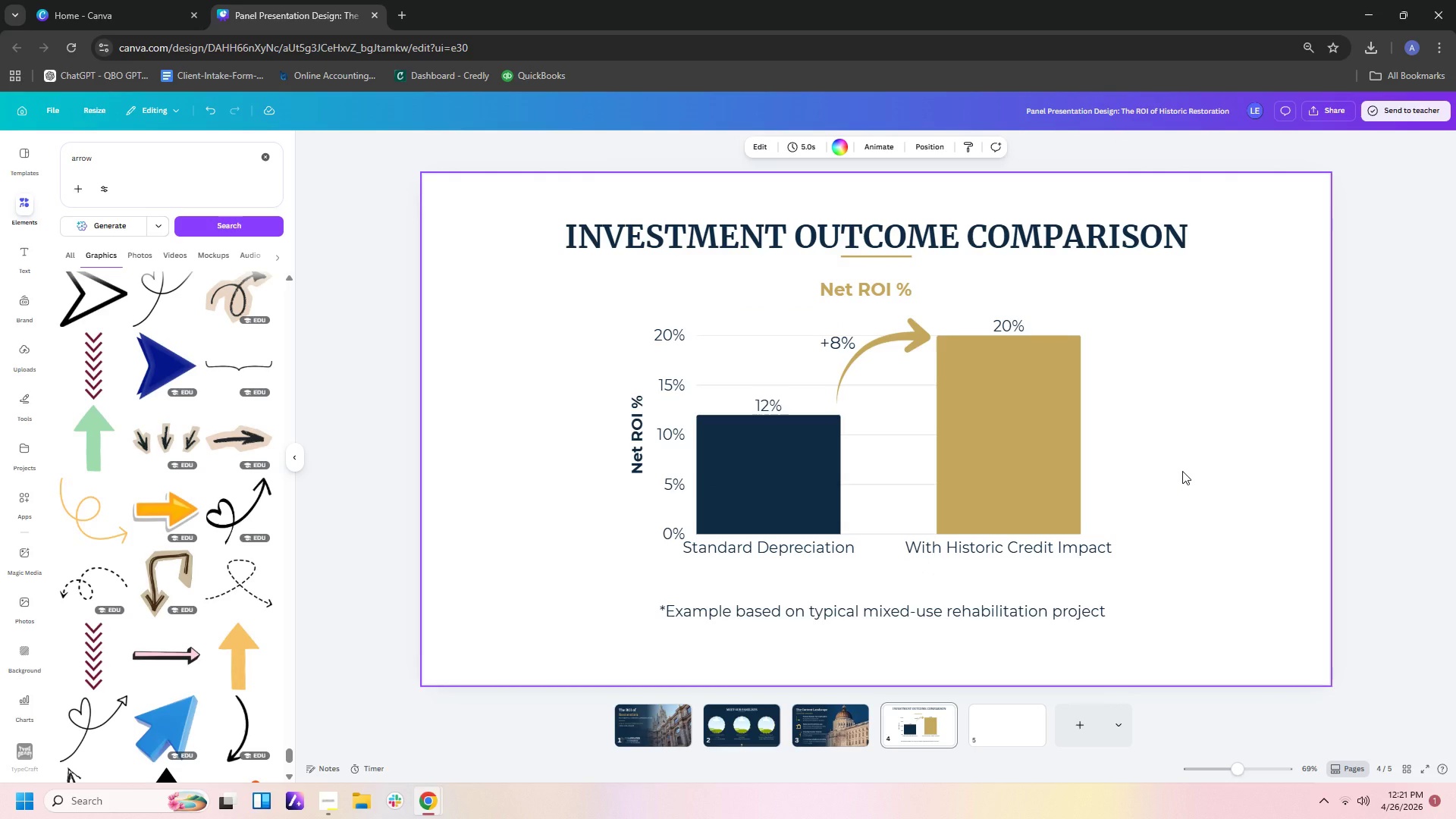 
wait(7.69)
 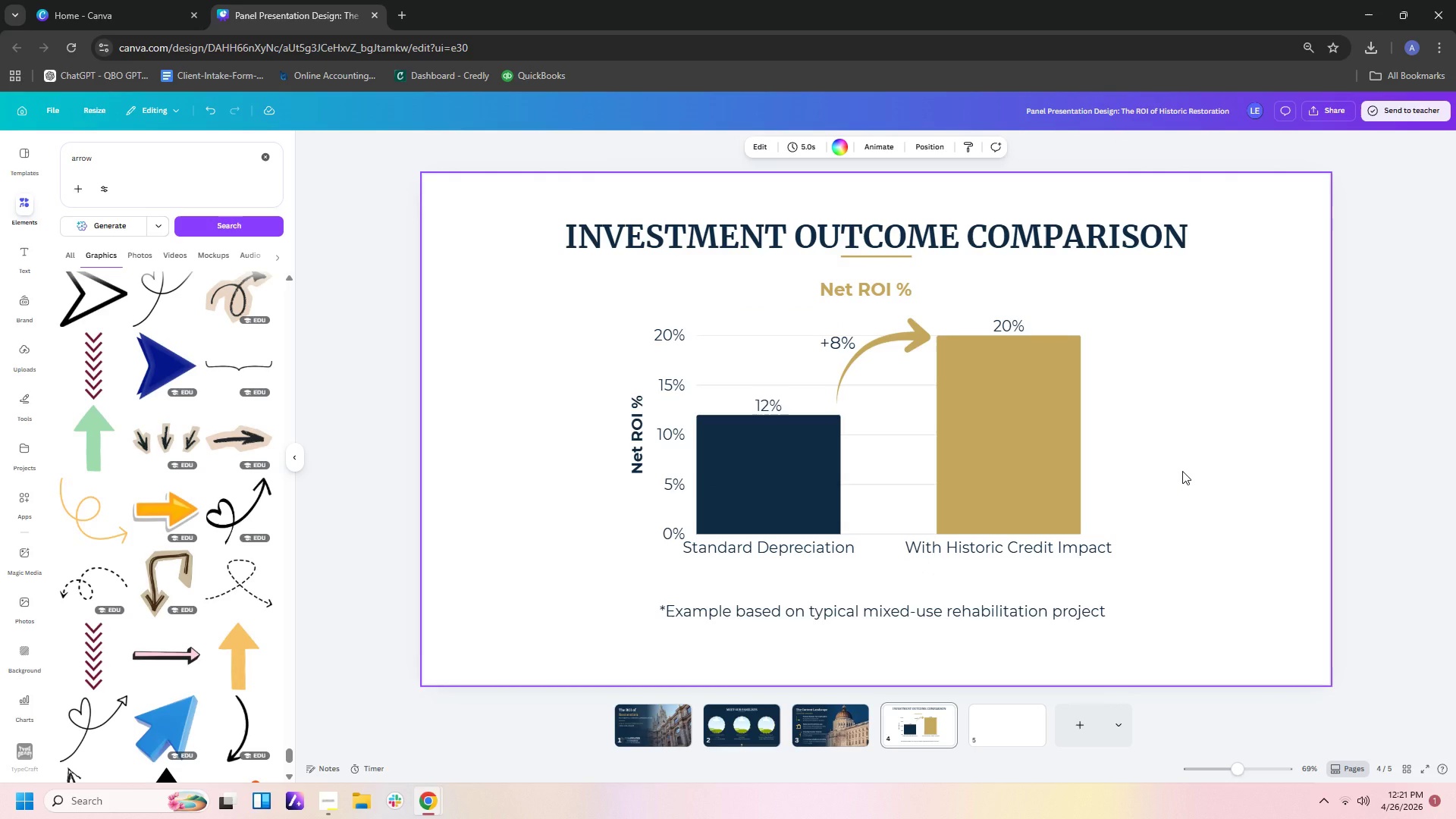 
left_click([878, 276])
 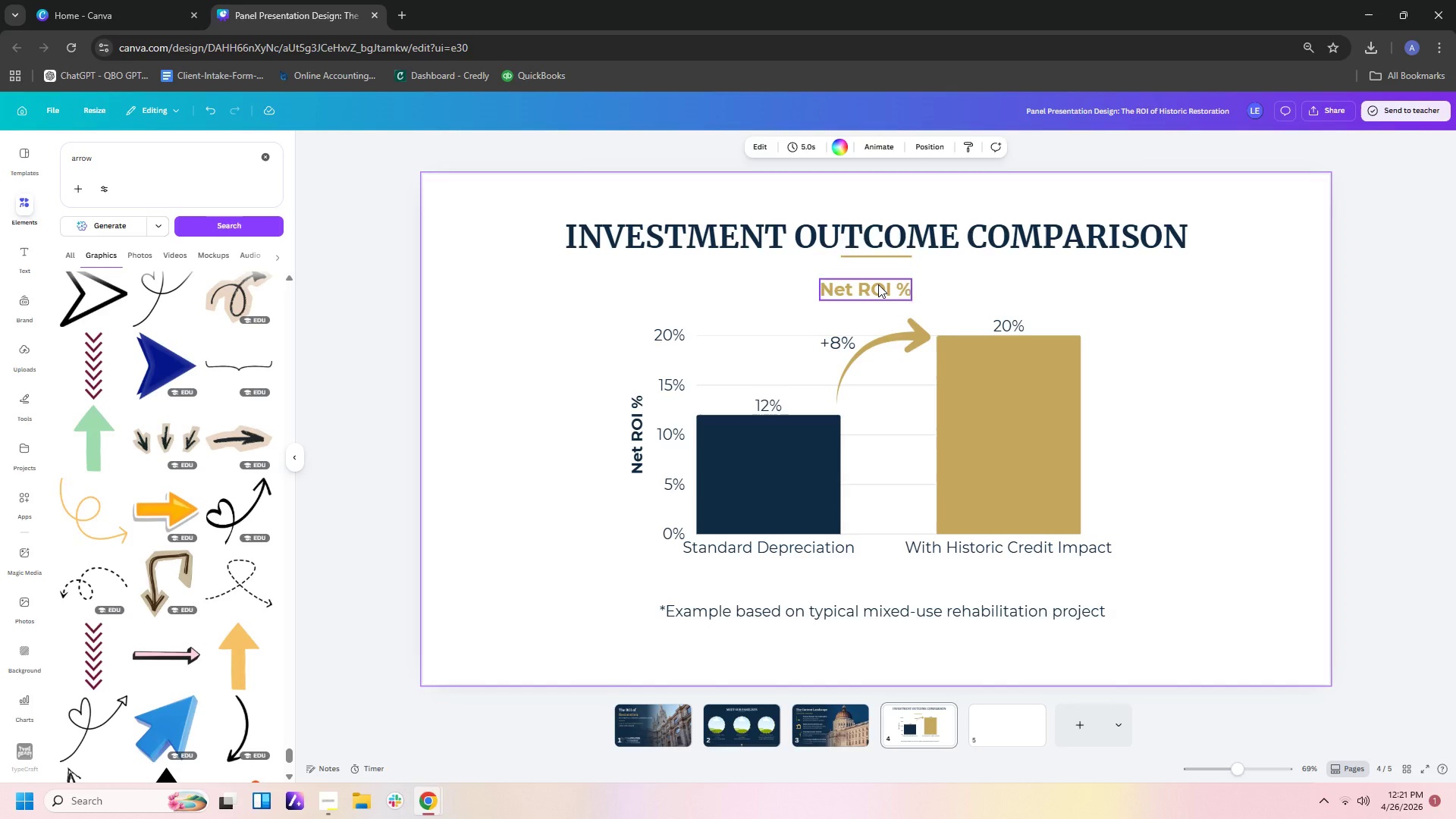 
left_click([878, 284])
 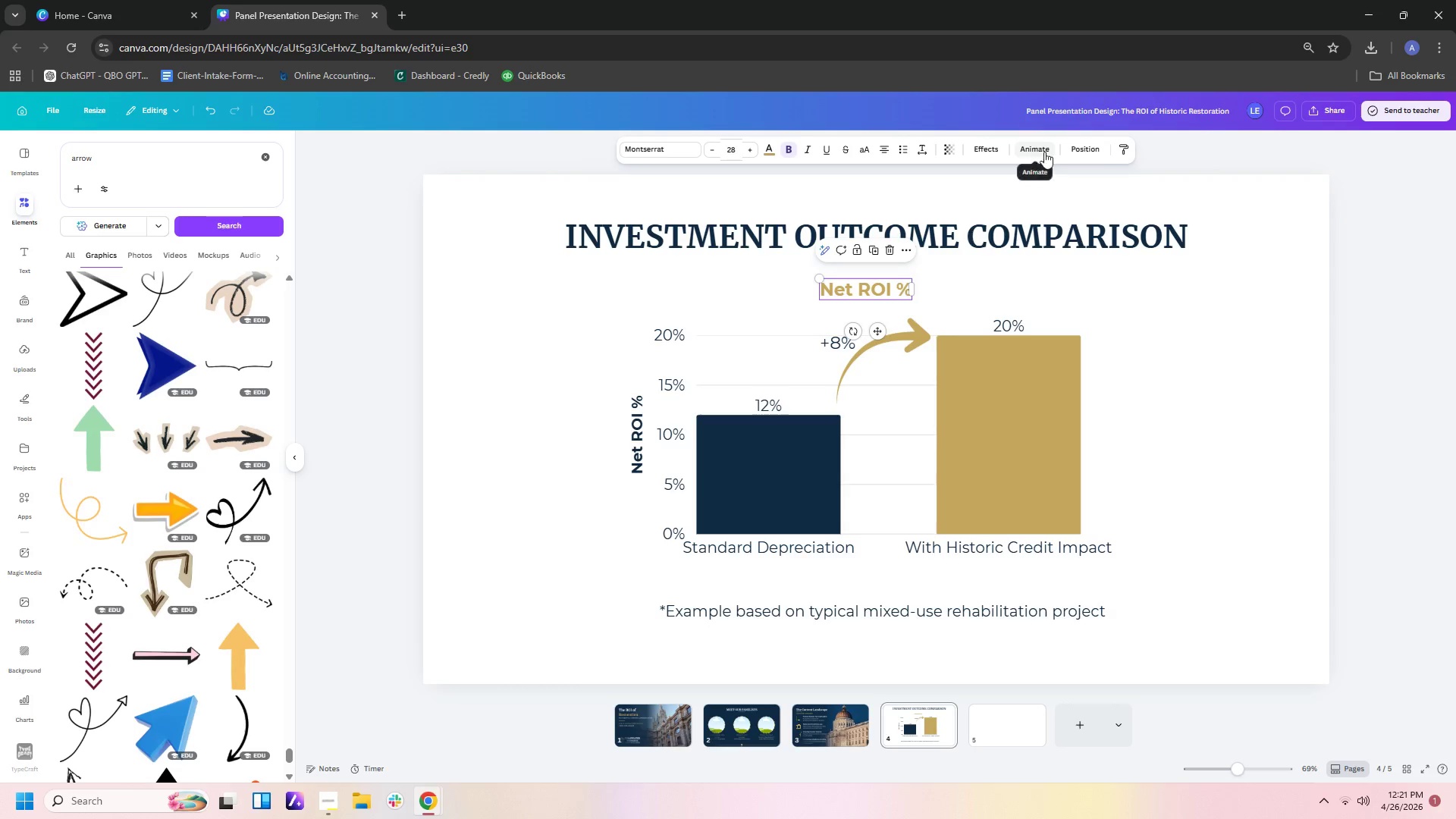 
left_click([1098, 150])
 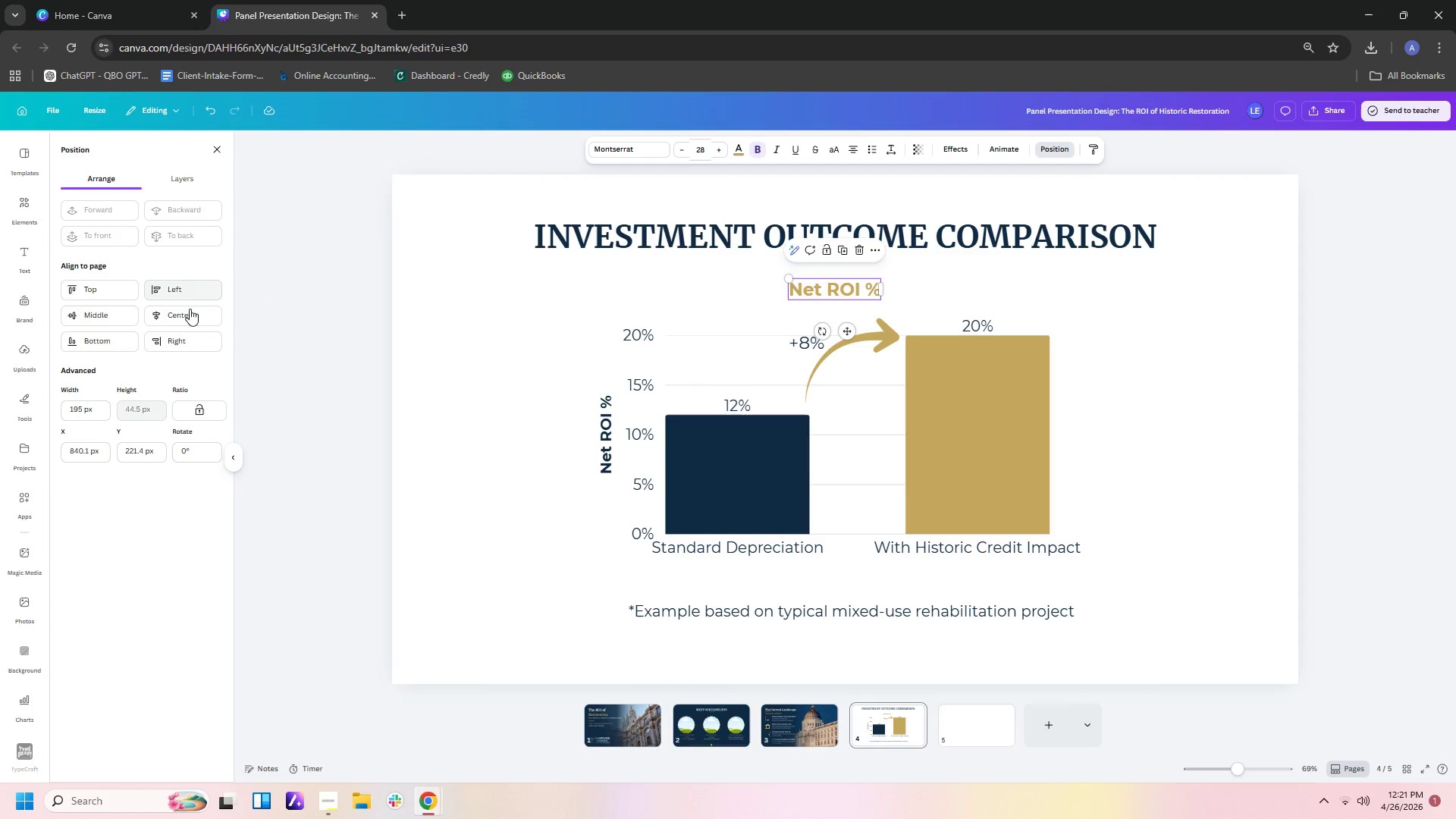 
left_click([190, 312])
 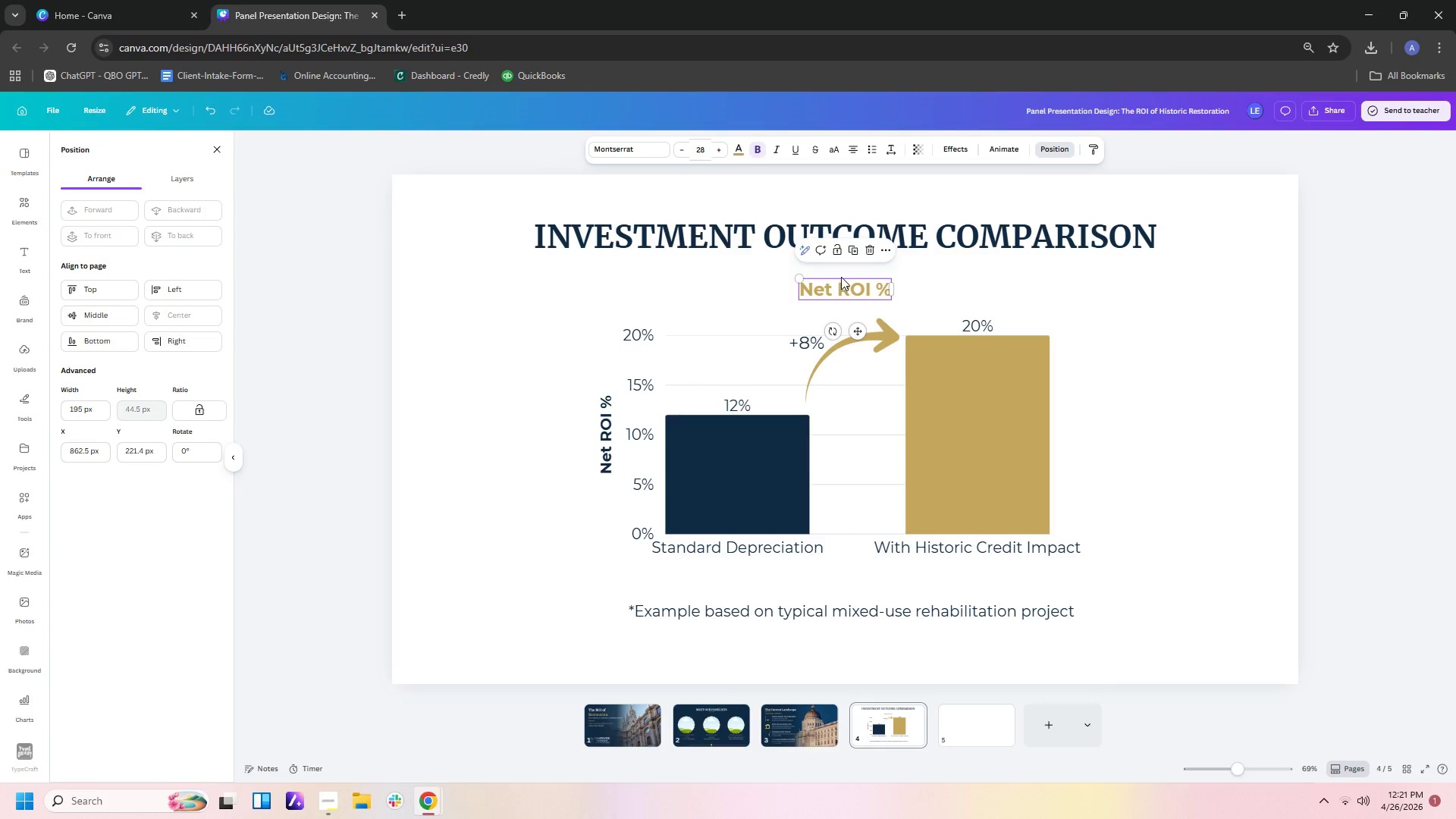 
left_click([843, 271])
 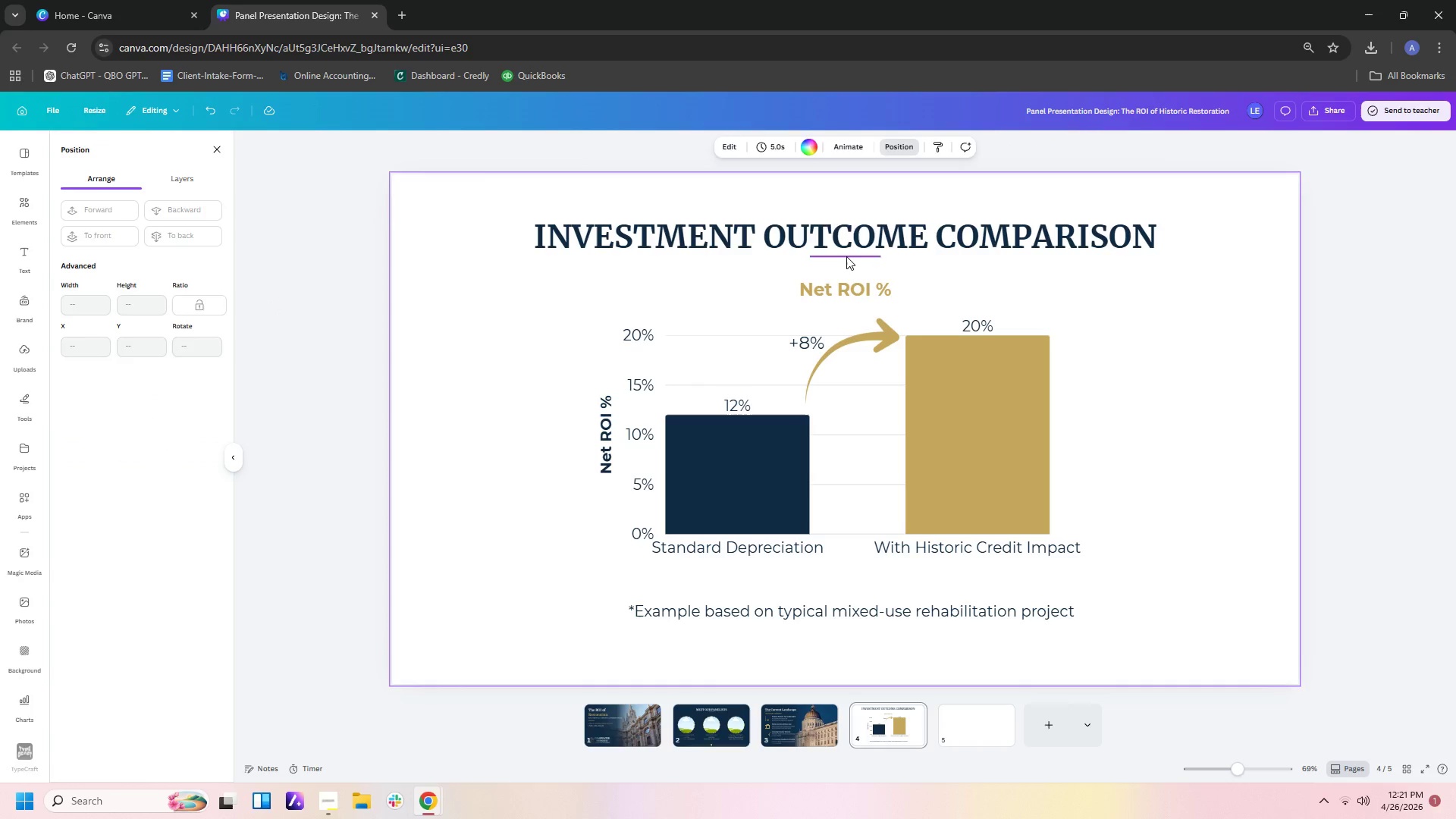 
left_click([846, 256])
 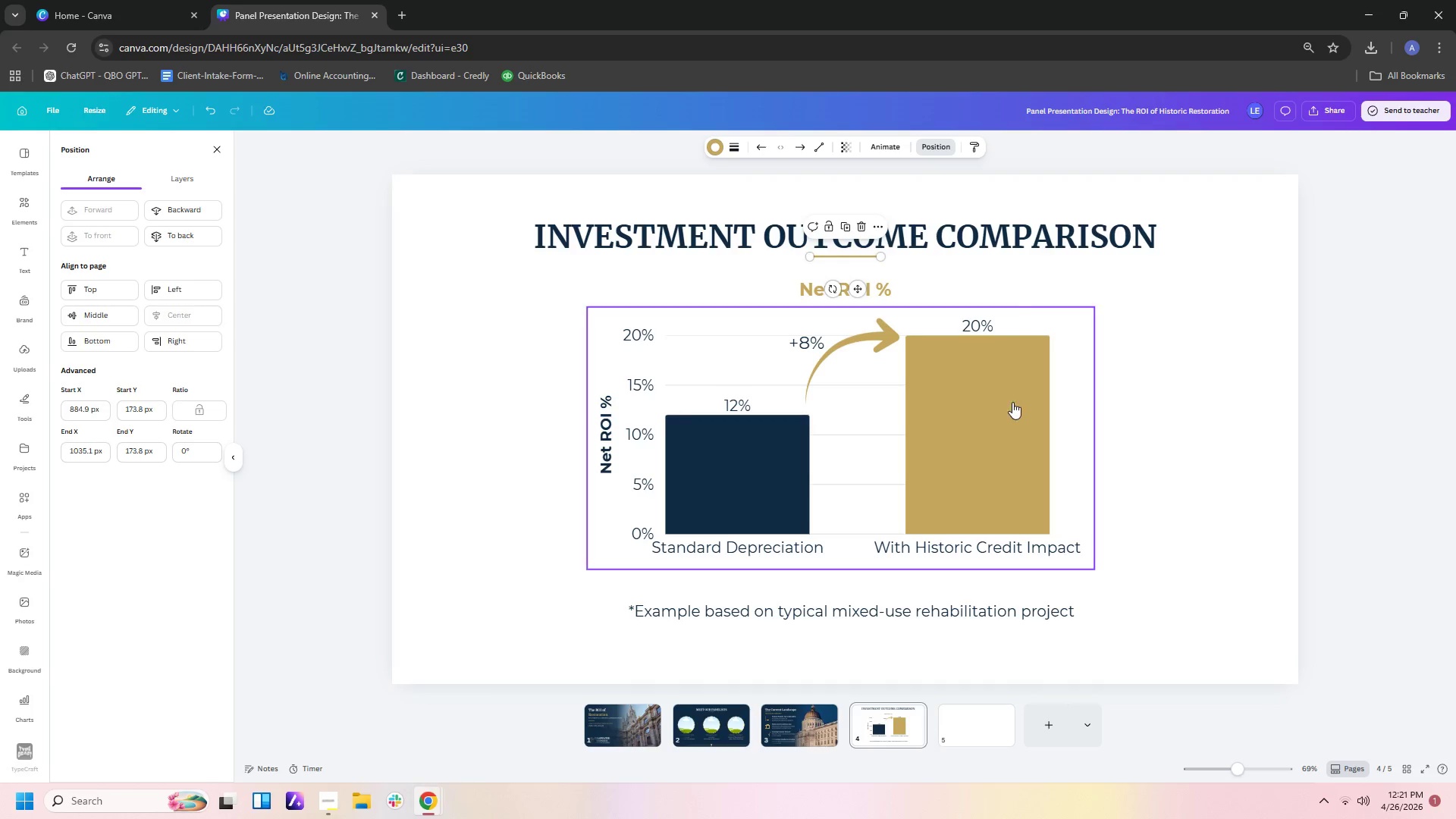 
left_click([1133, 461])
 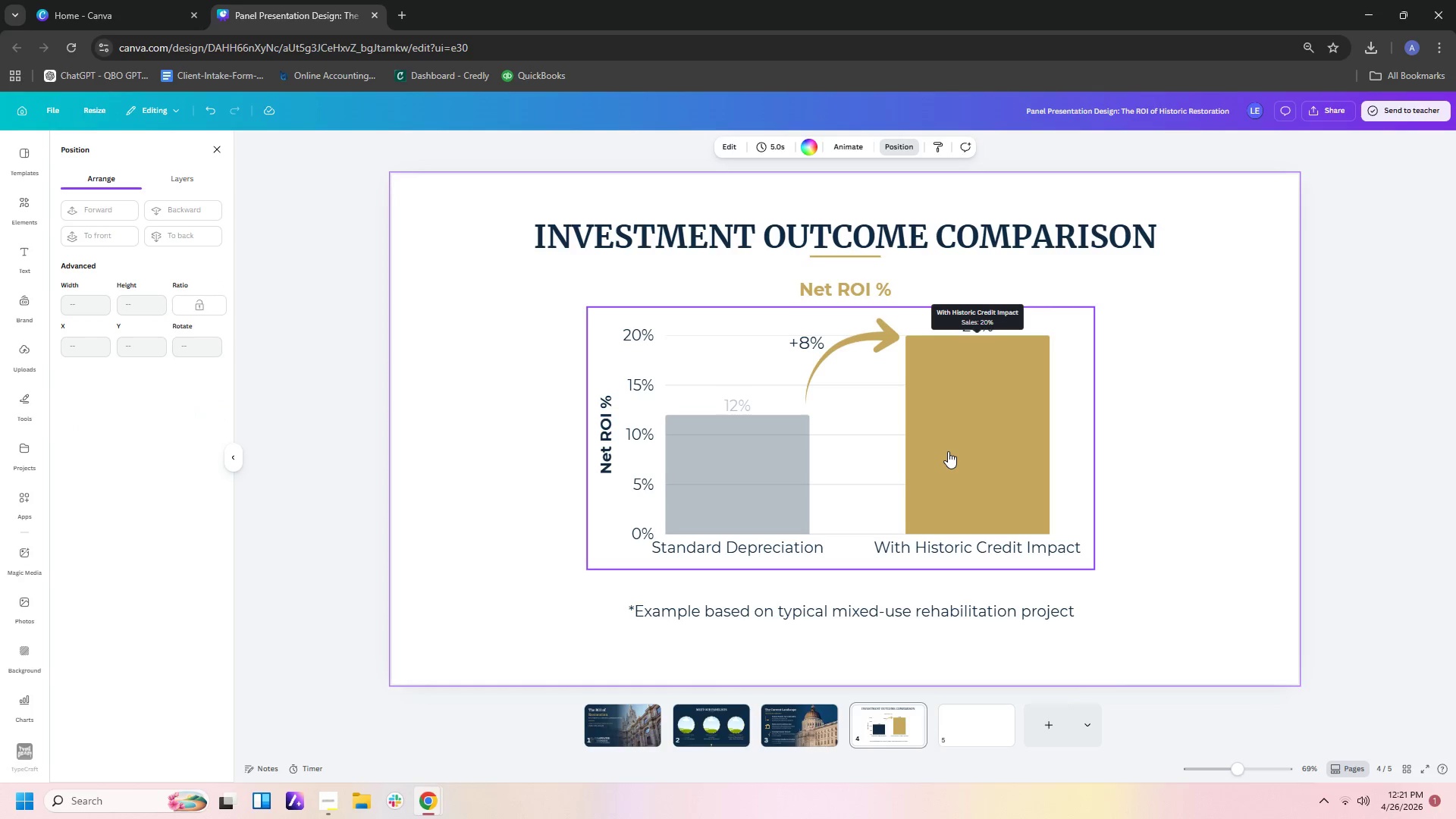 
left_click([948, 451])
 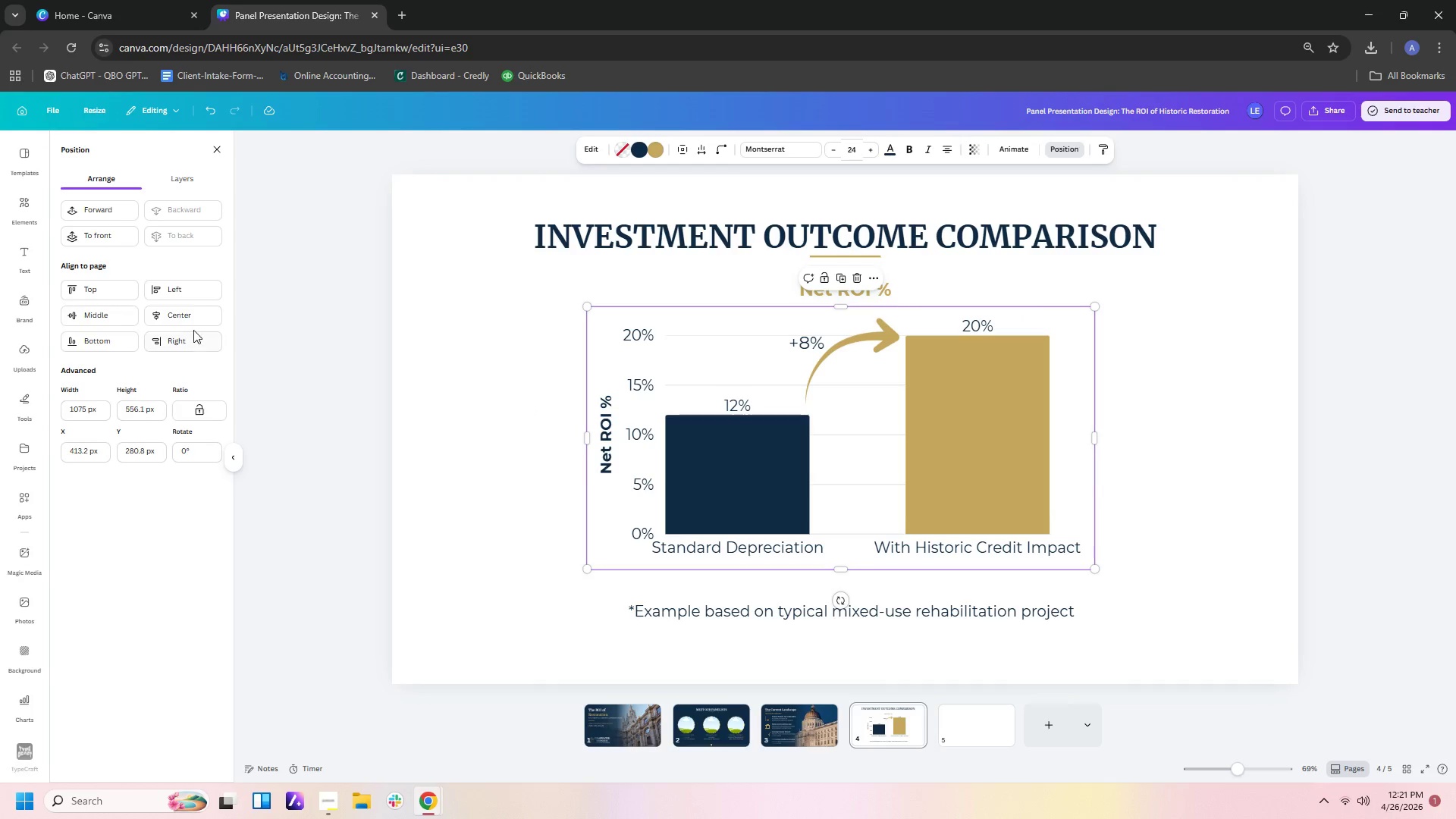 
left_click([189, 320])
 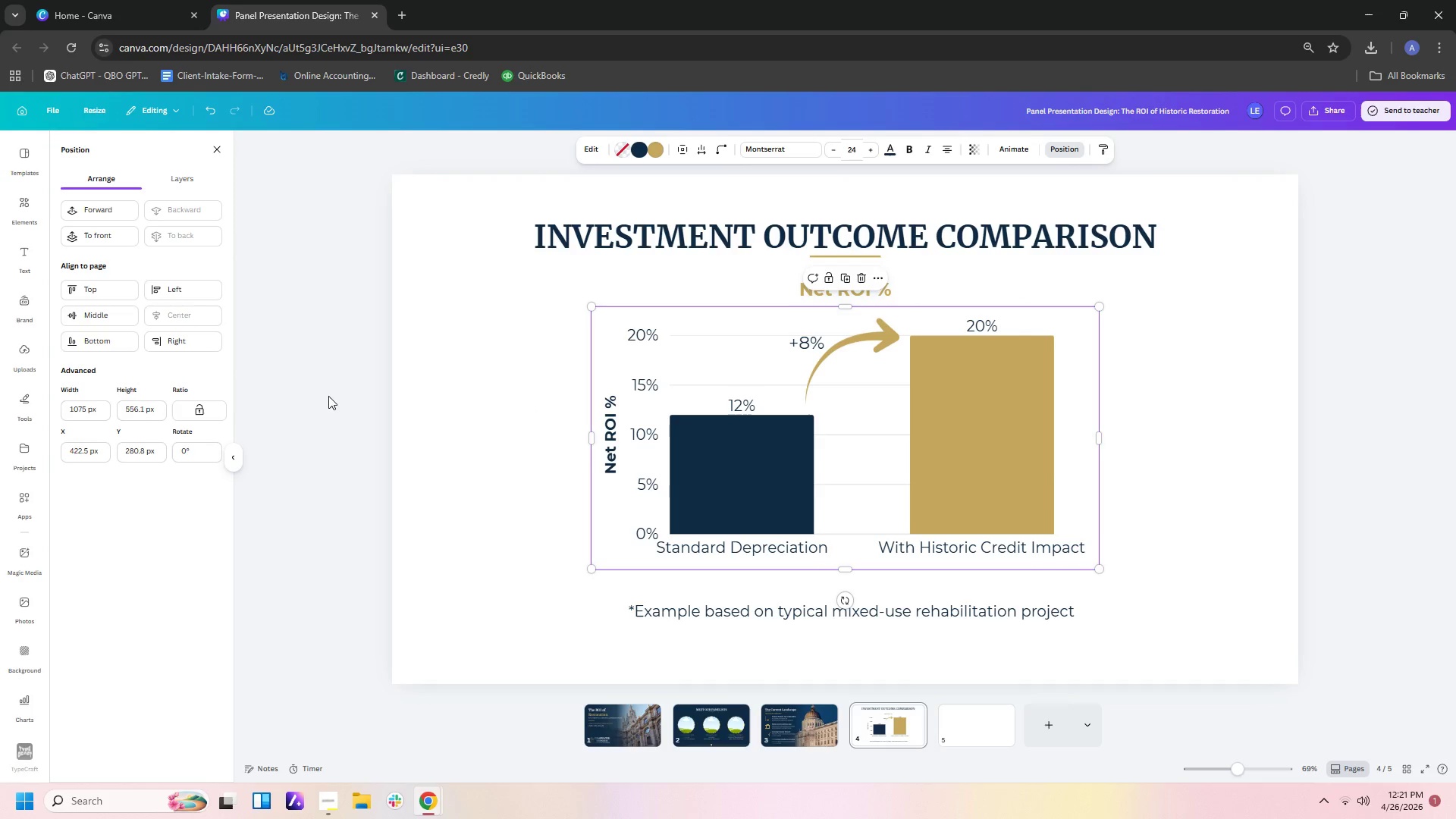 
left_click([328, 400])
 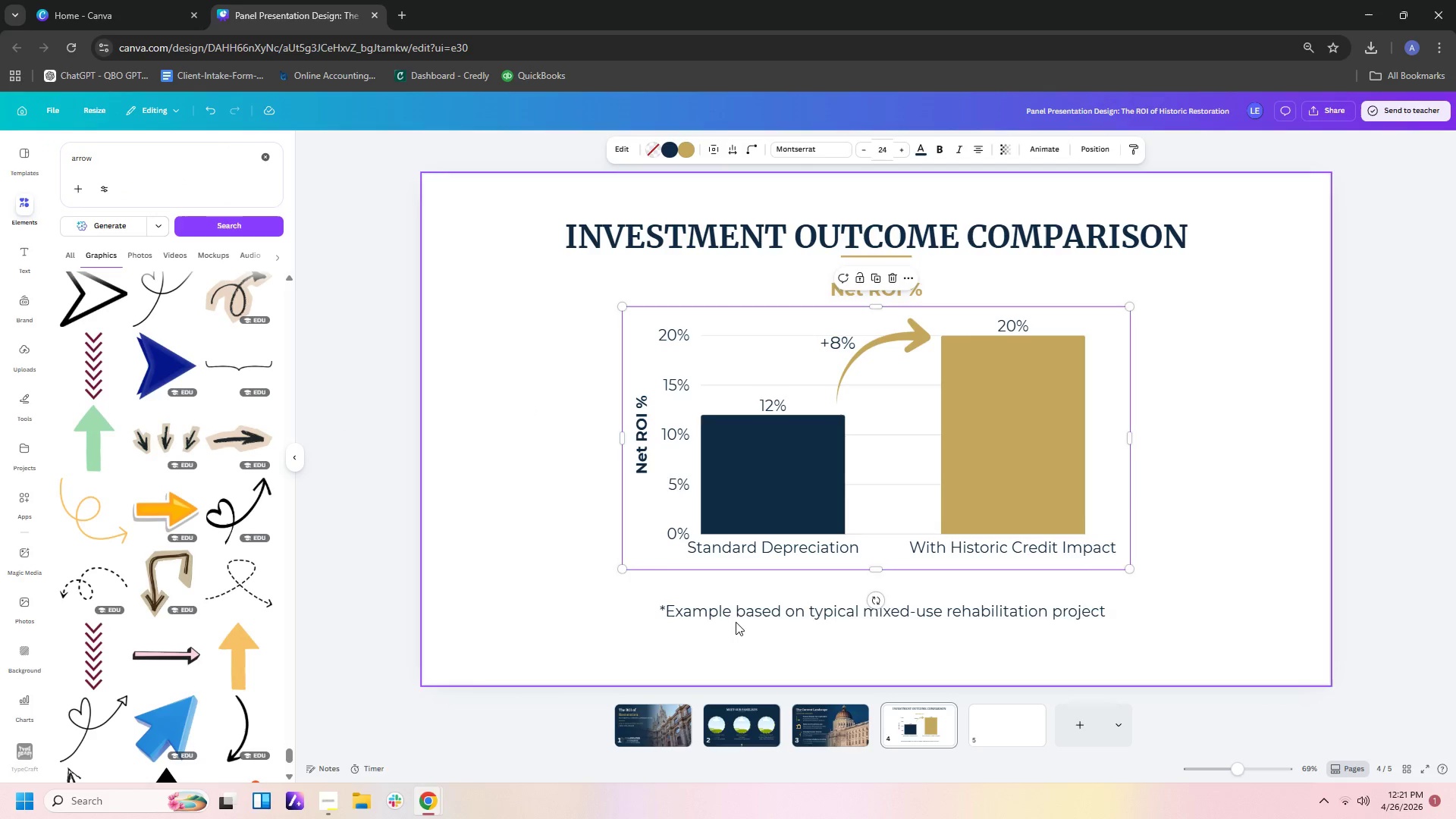 
double_click([704, 613])
 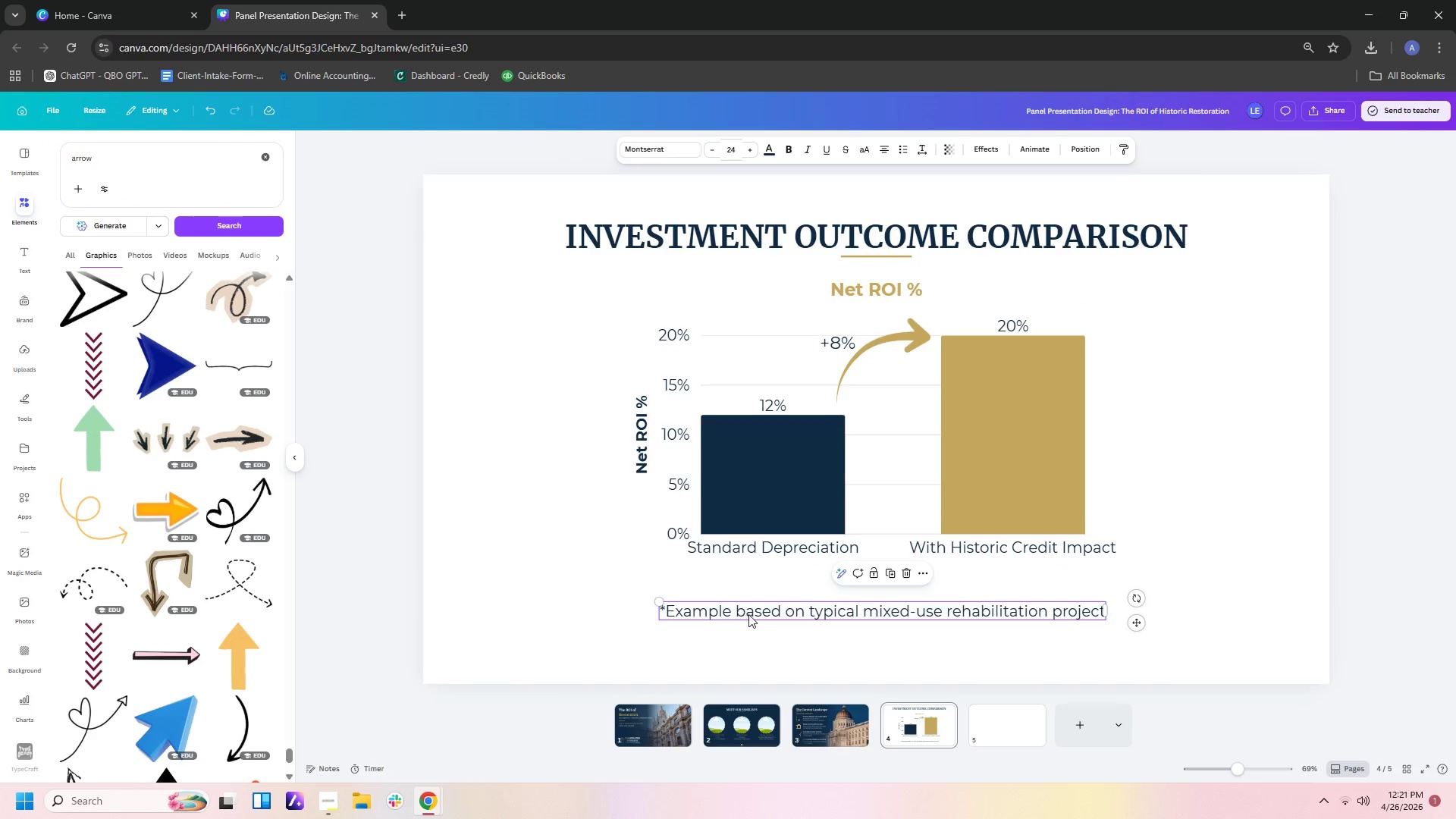 
left_click([752, 619])
 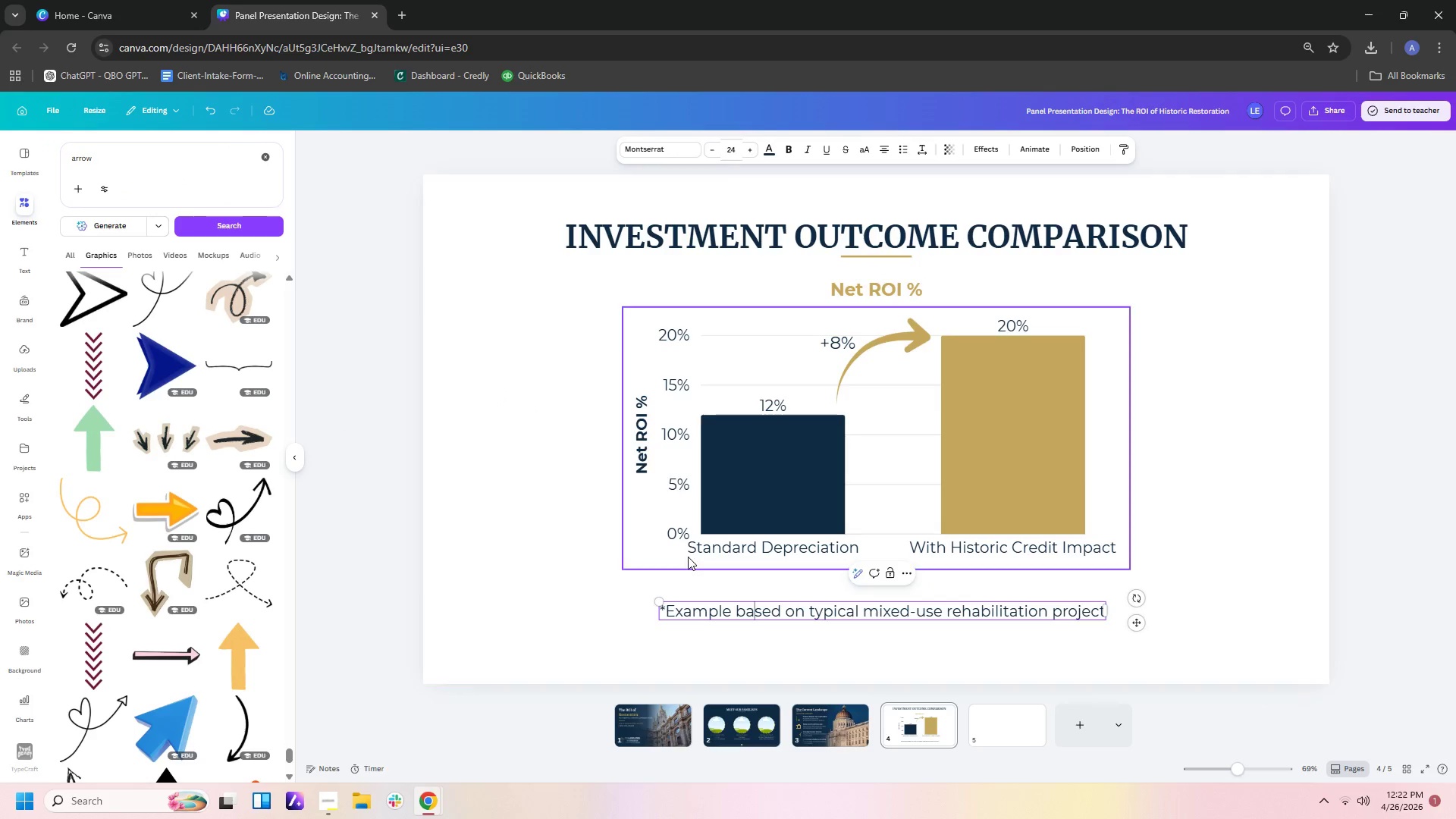 
left_click([688, 557])
 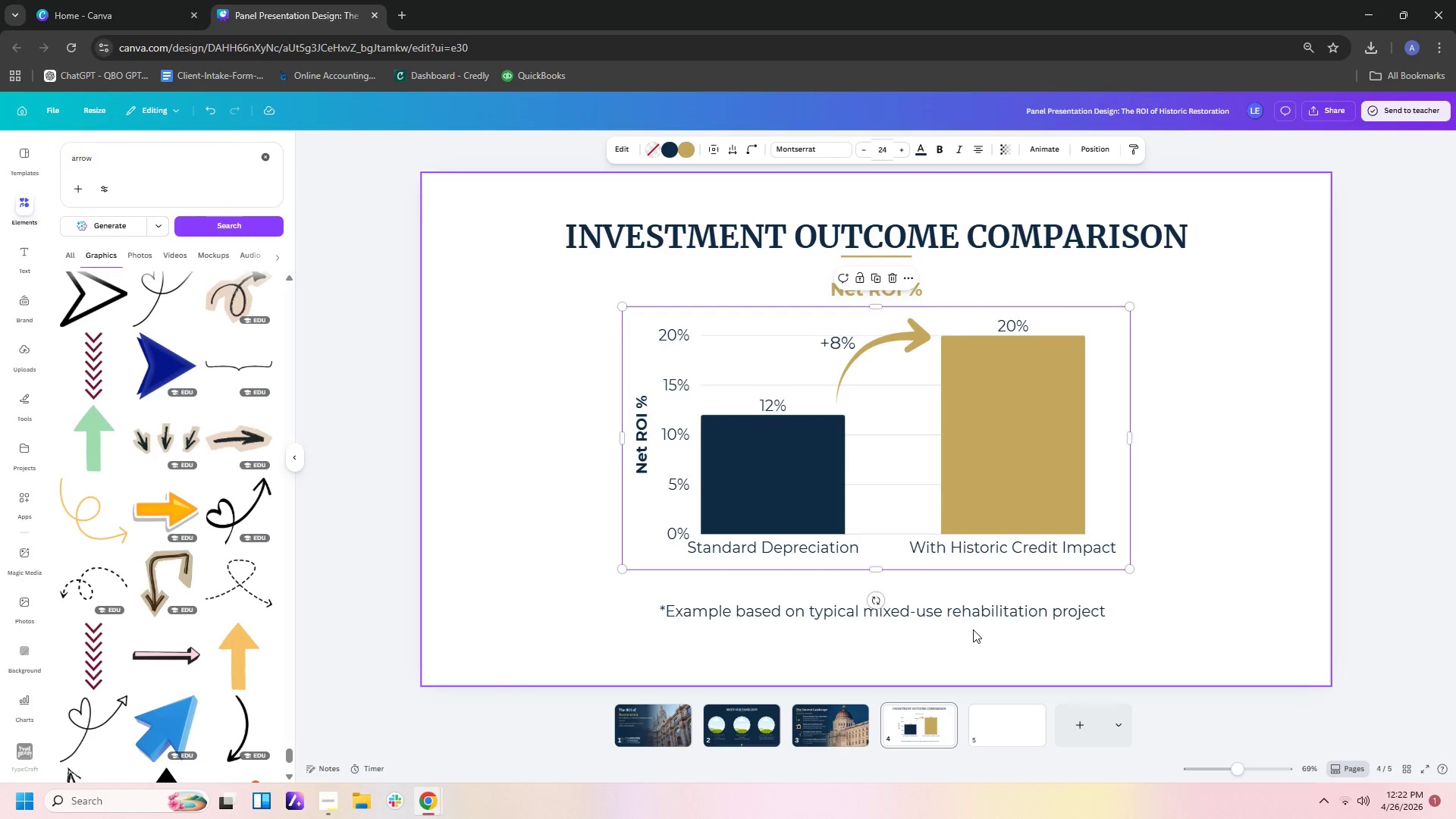 
left_click([974, 615])
 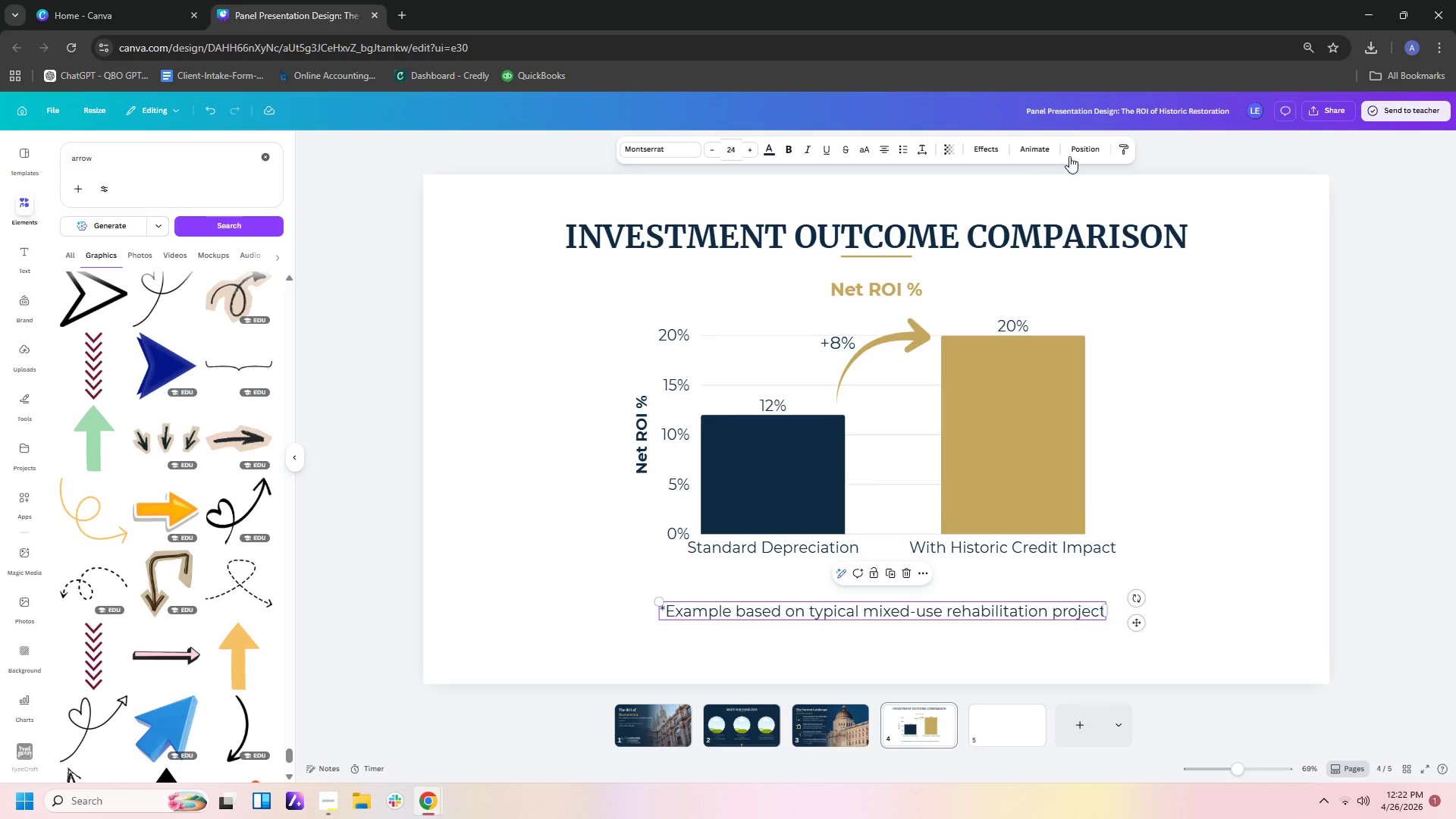 
left_click([1075, 152])
 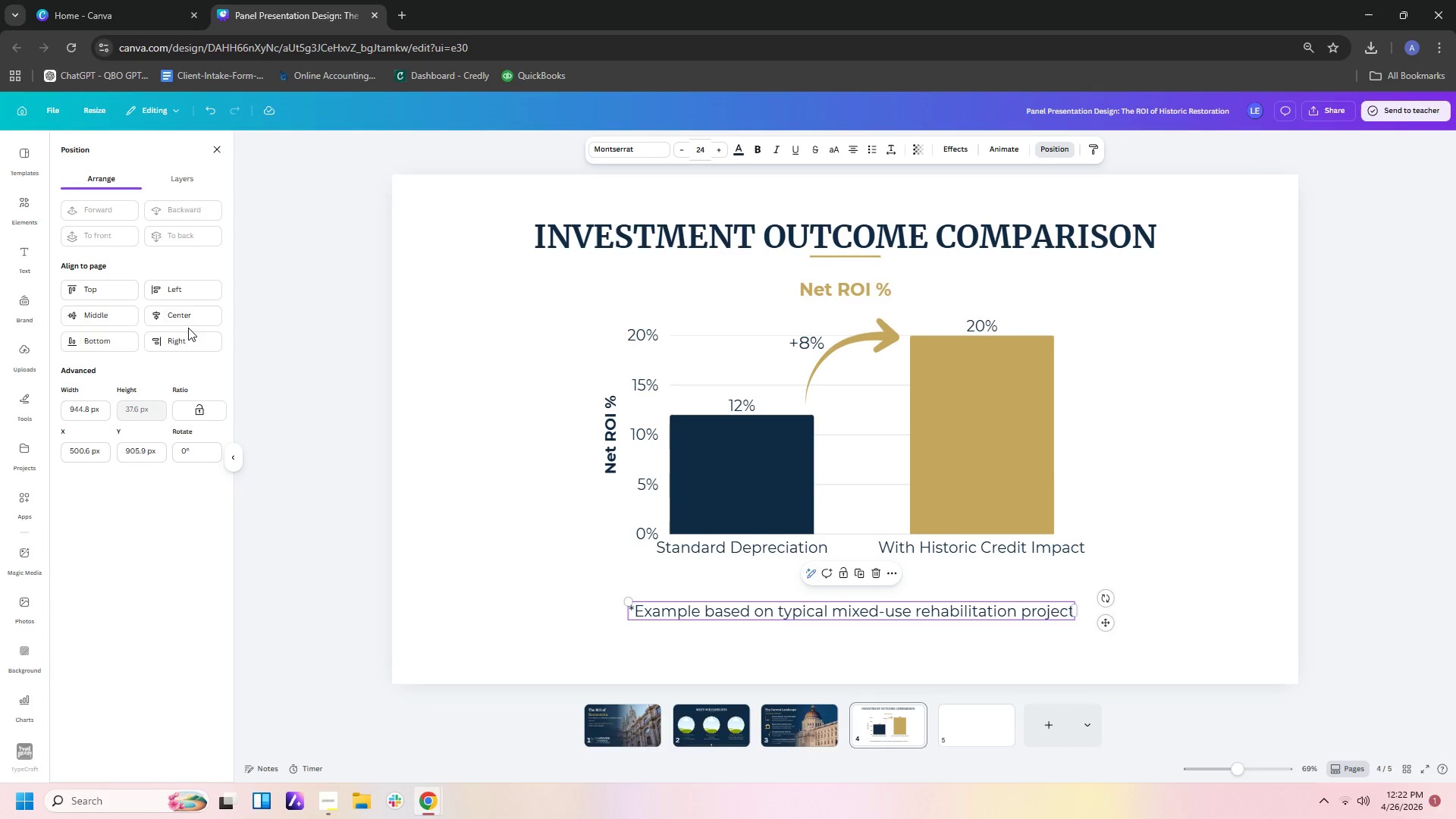 
left_click([195, 312])
 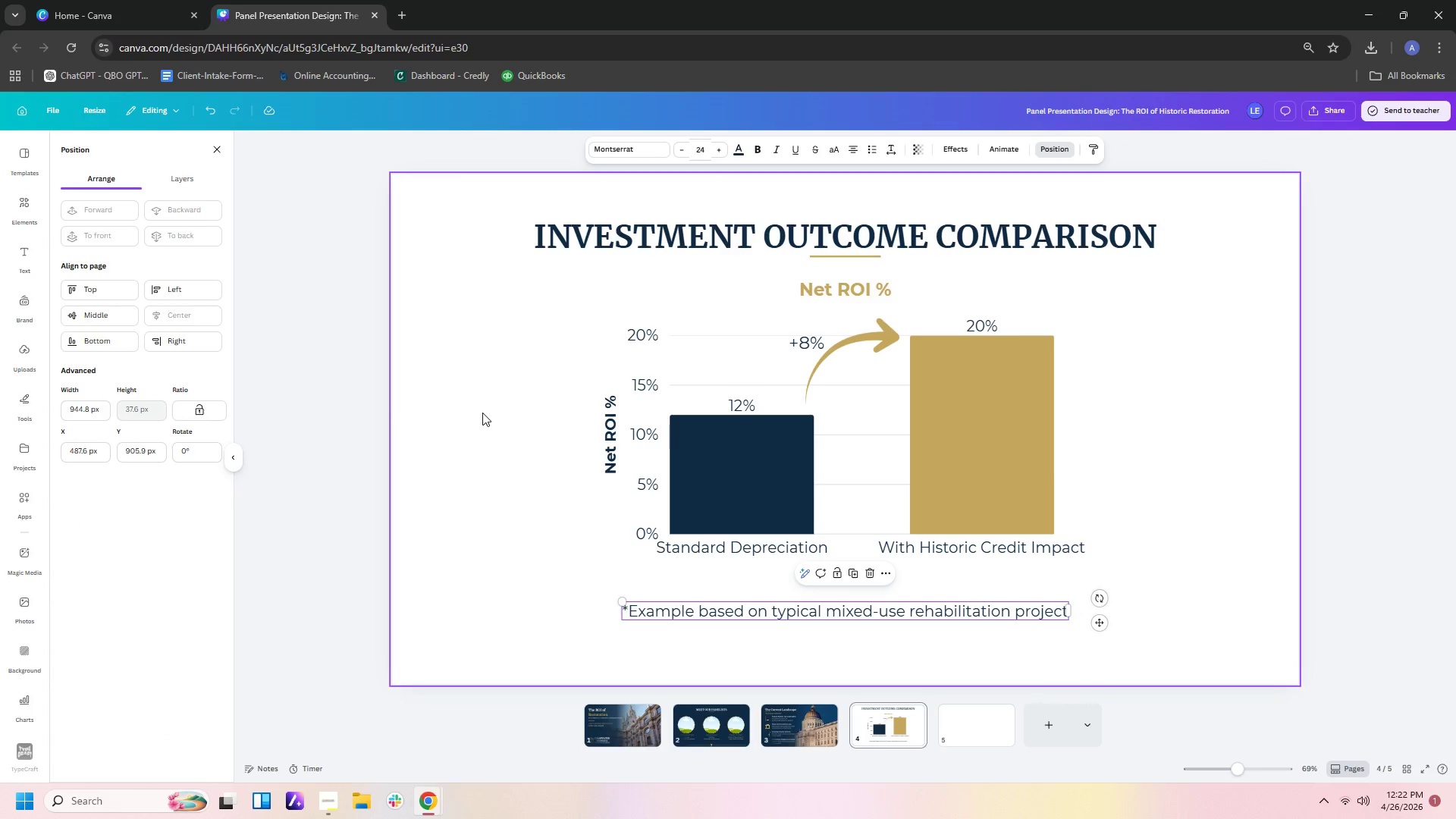 
left_click([488, 436])
 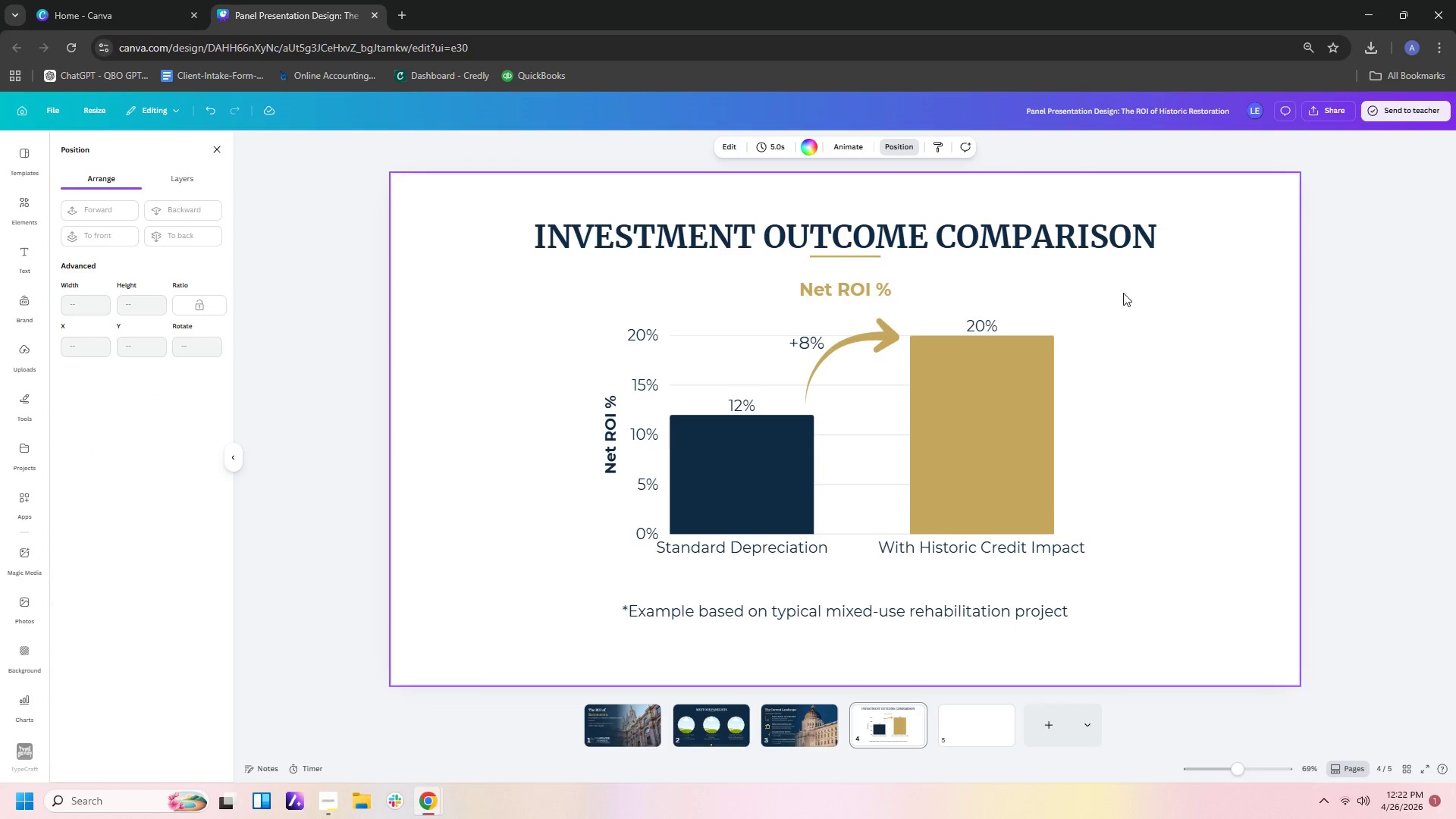 
left_click([1126, 234])
 